 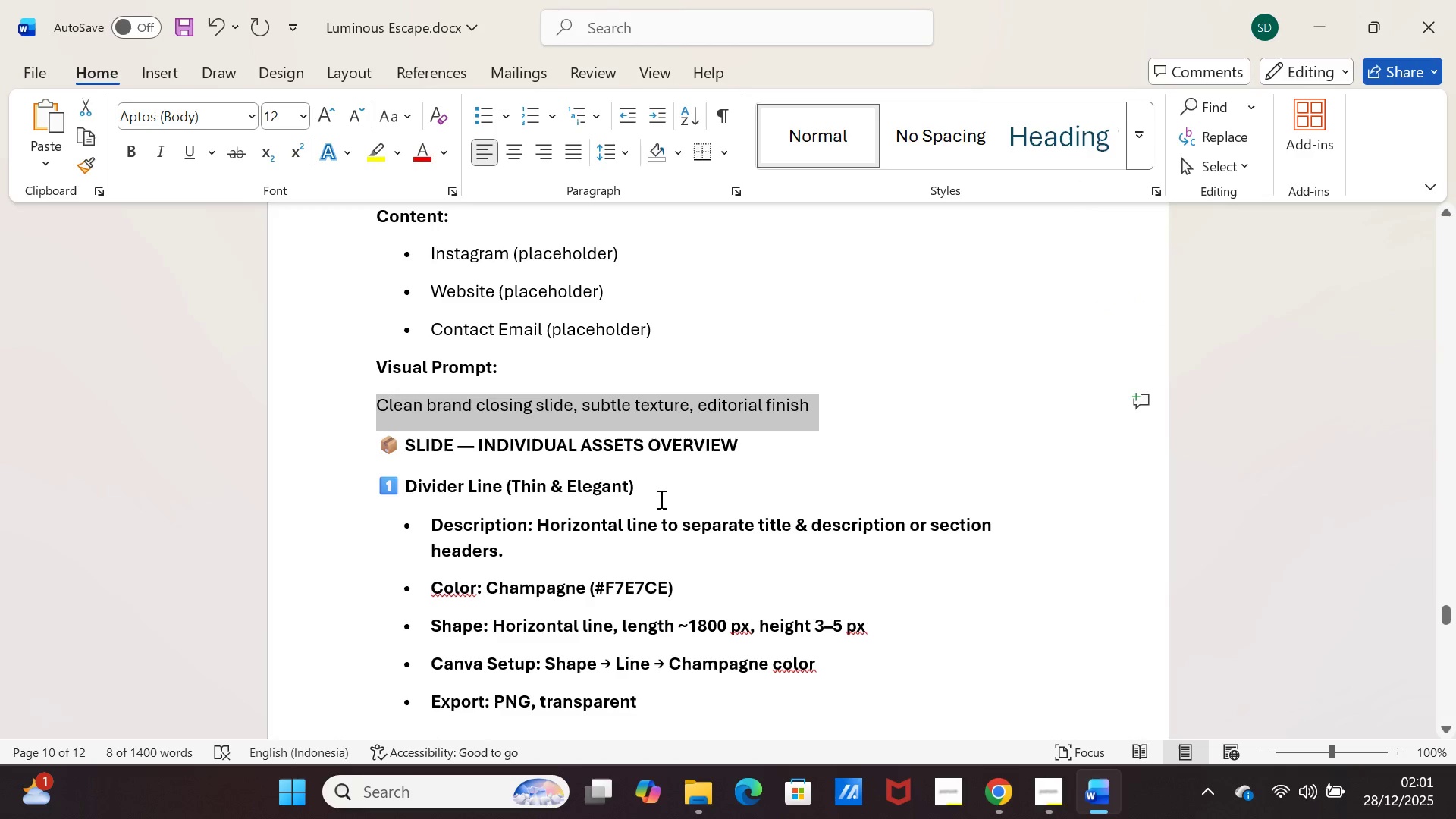 
left_click([1108, 789])
 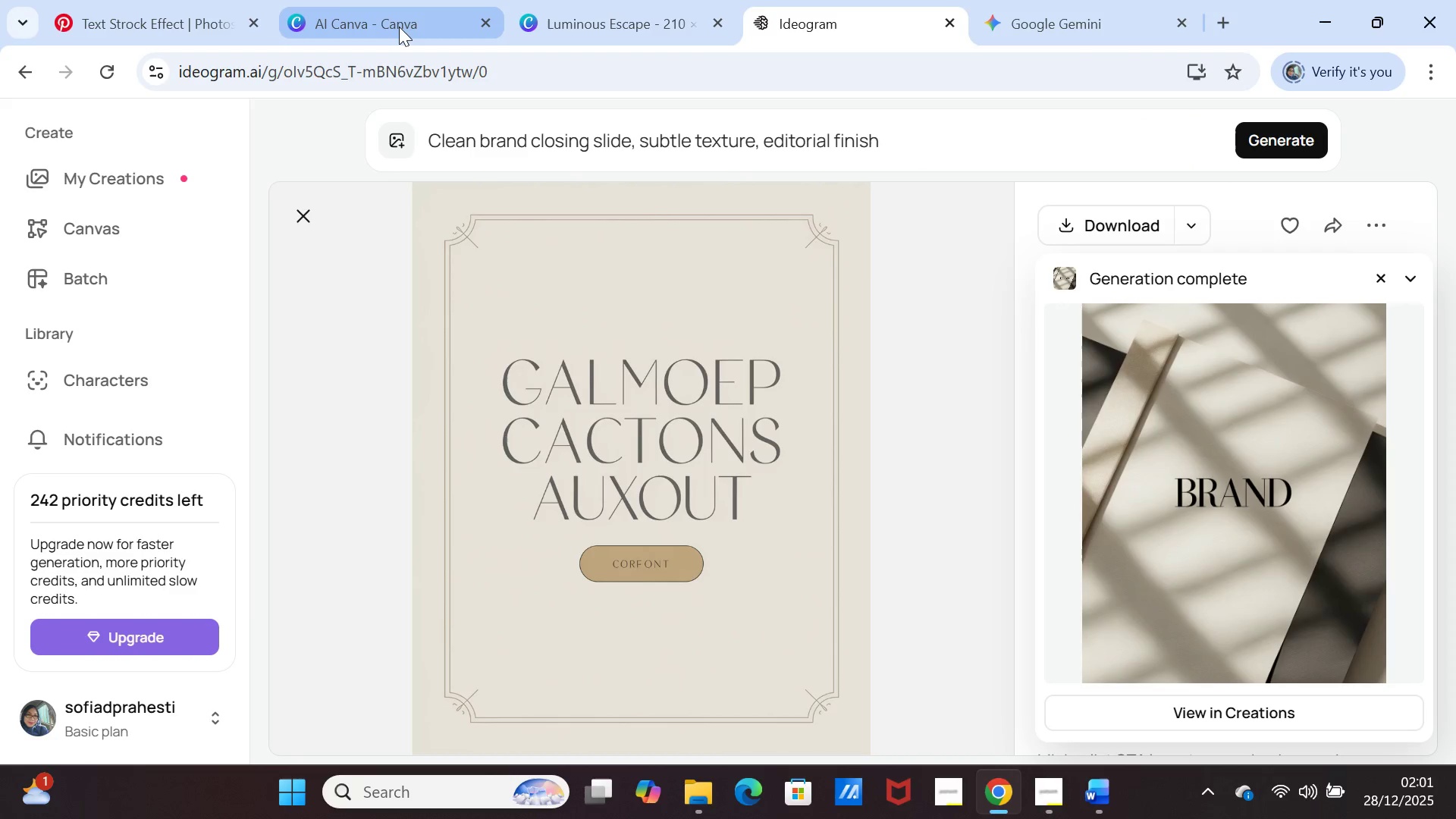 
left_click([399, 27])
 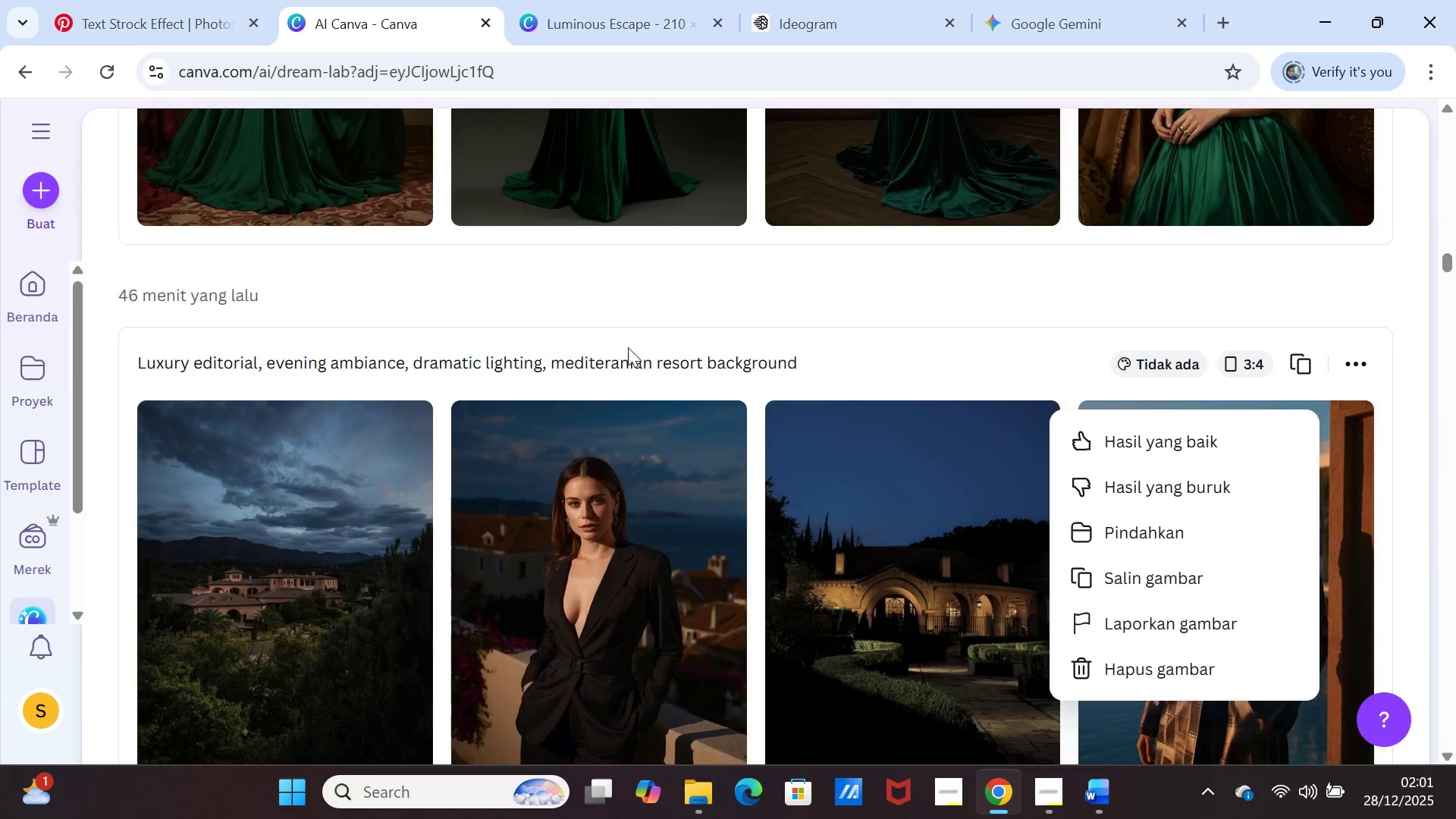 
scroll: coordinate [628, 347], scroll_direction: up, amount: 47.0
 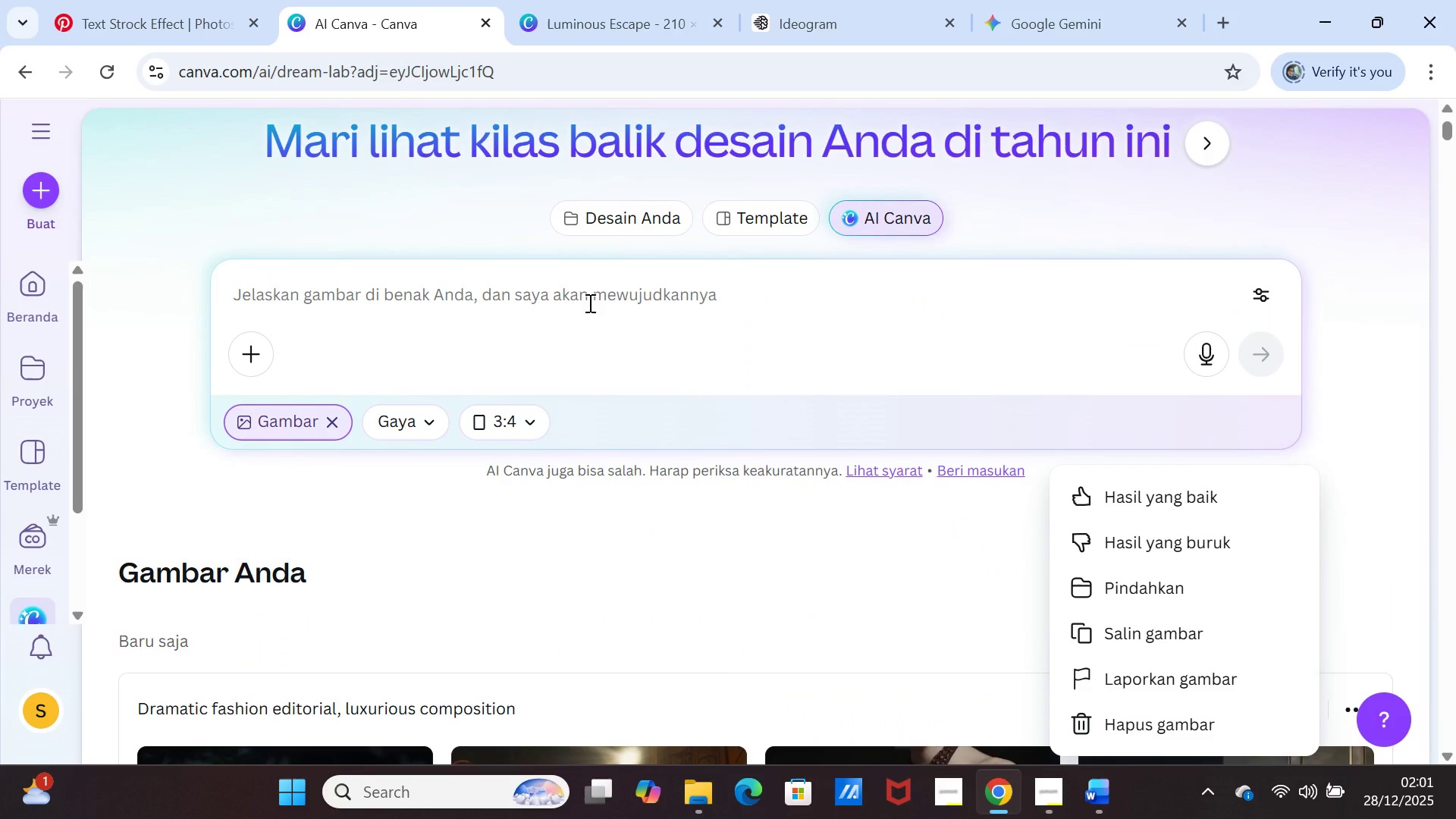 
left_click([588, 303])
 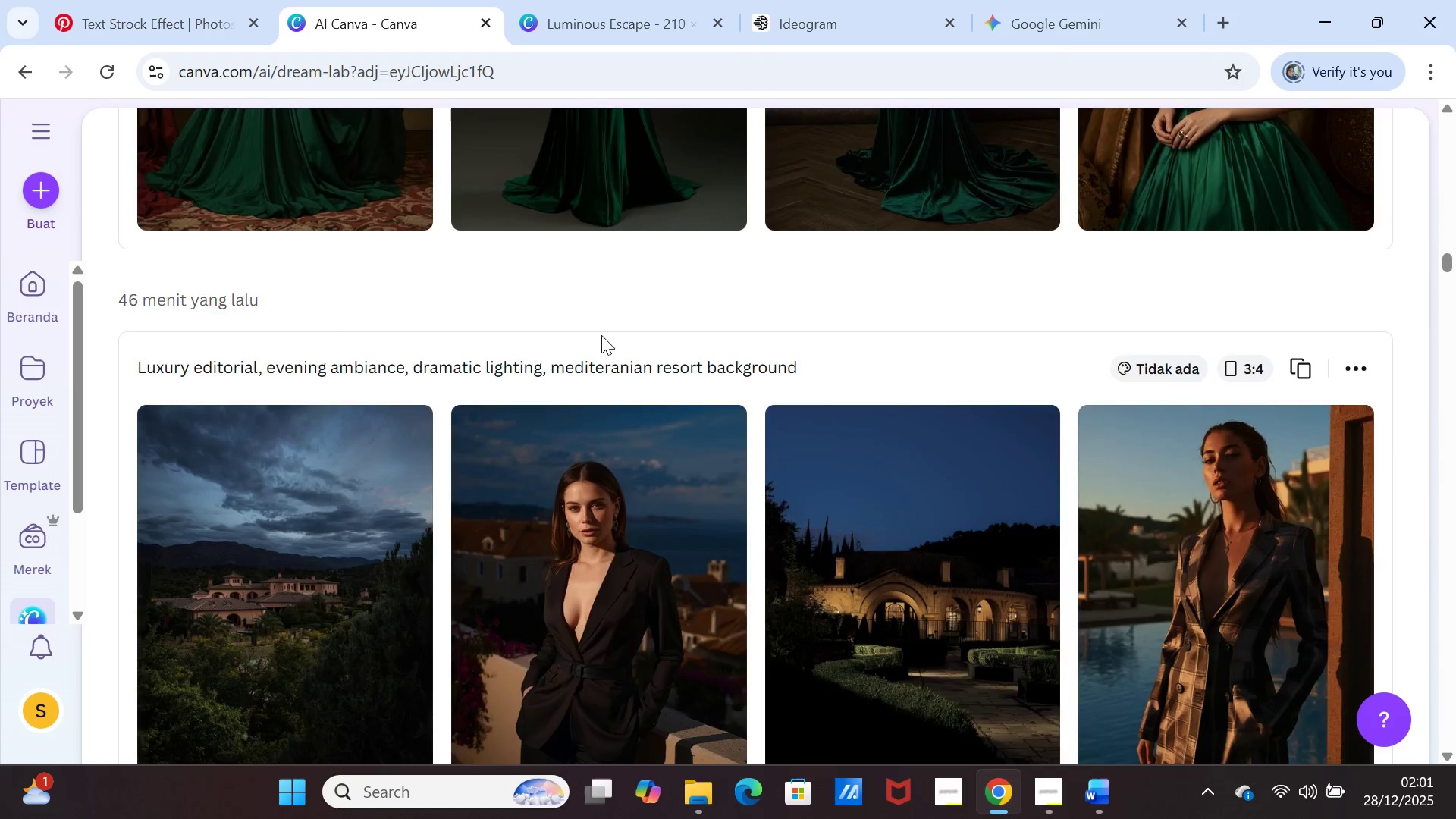 
scroll: coordinate [629, 323], scroll_direction: up, amount: 51.0
 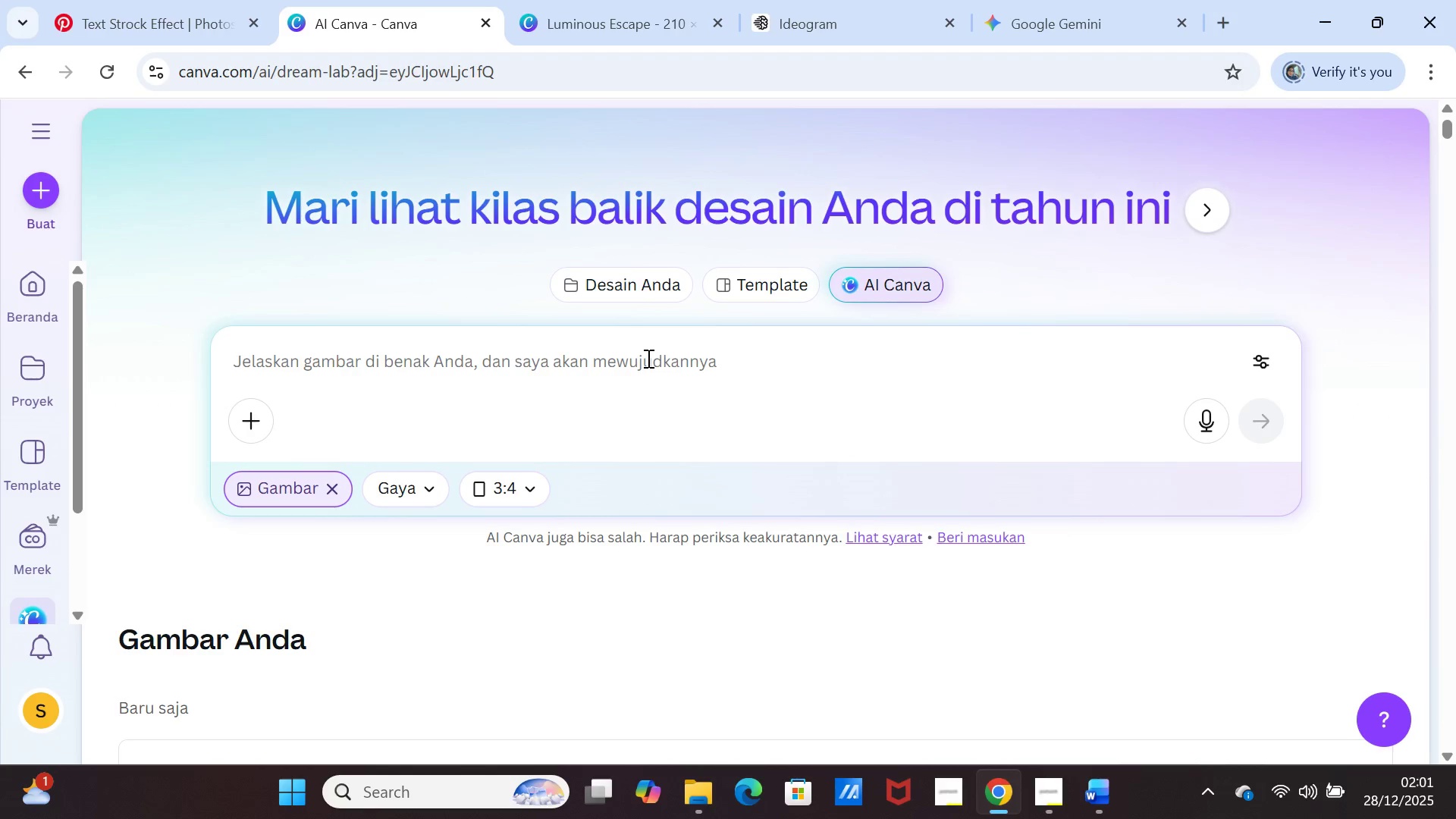 
left_click([647, 358])
 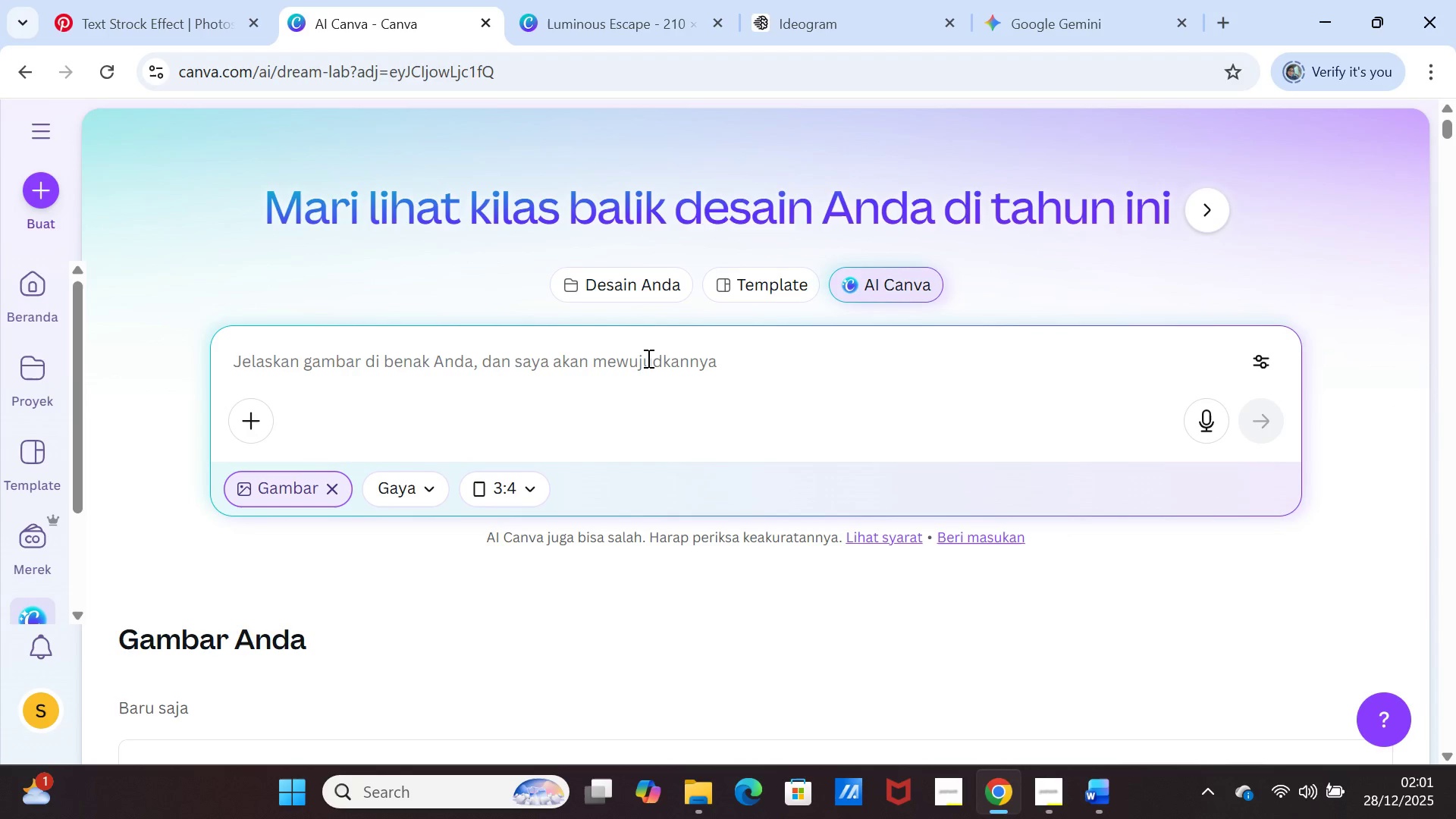 
key(Control+V)
 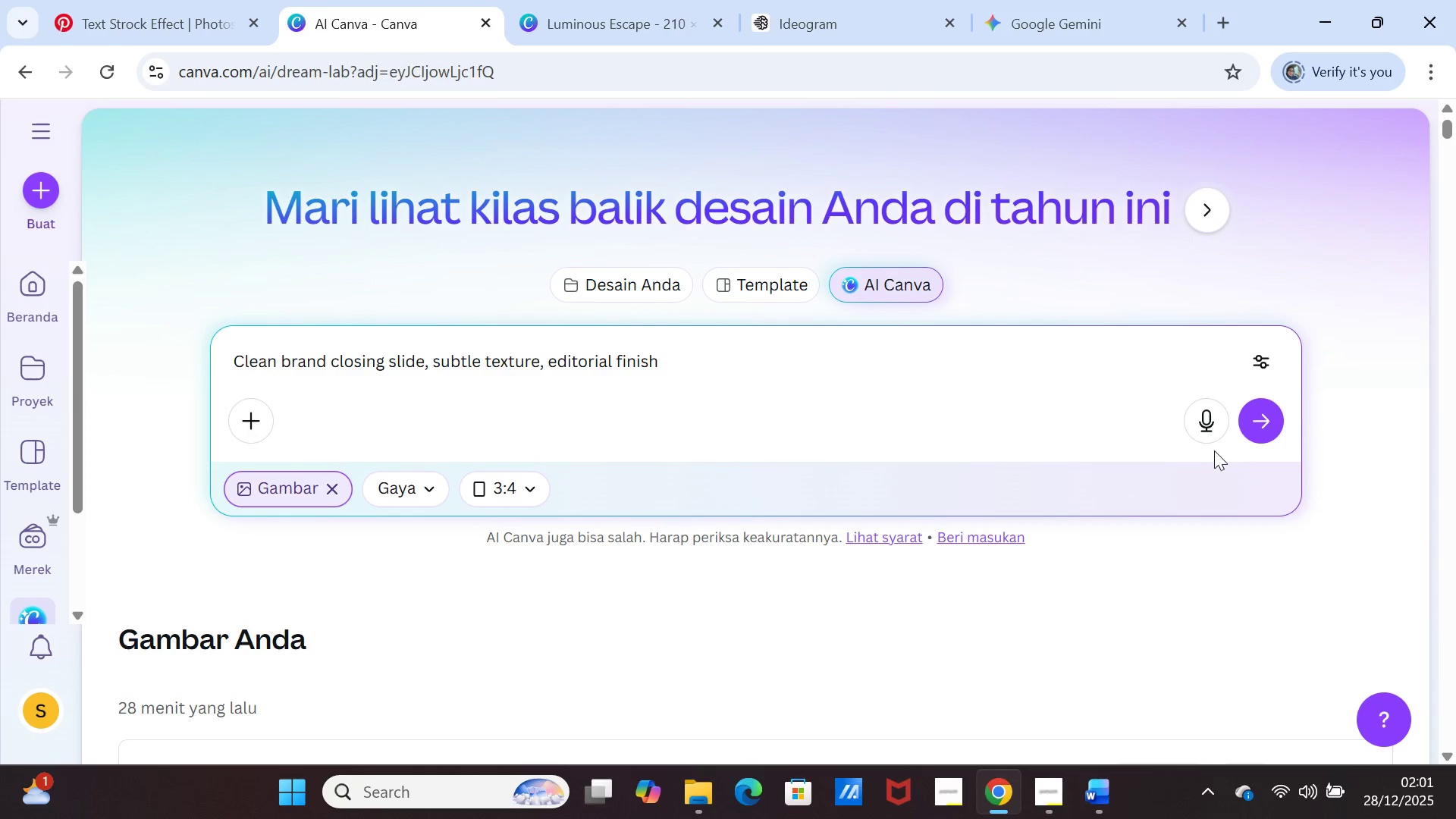 
left_click([1268, 425])
 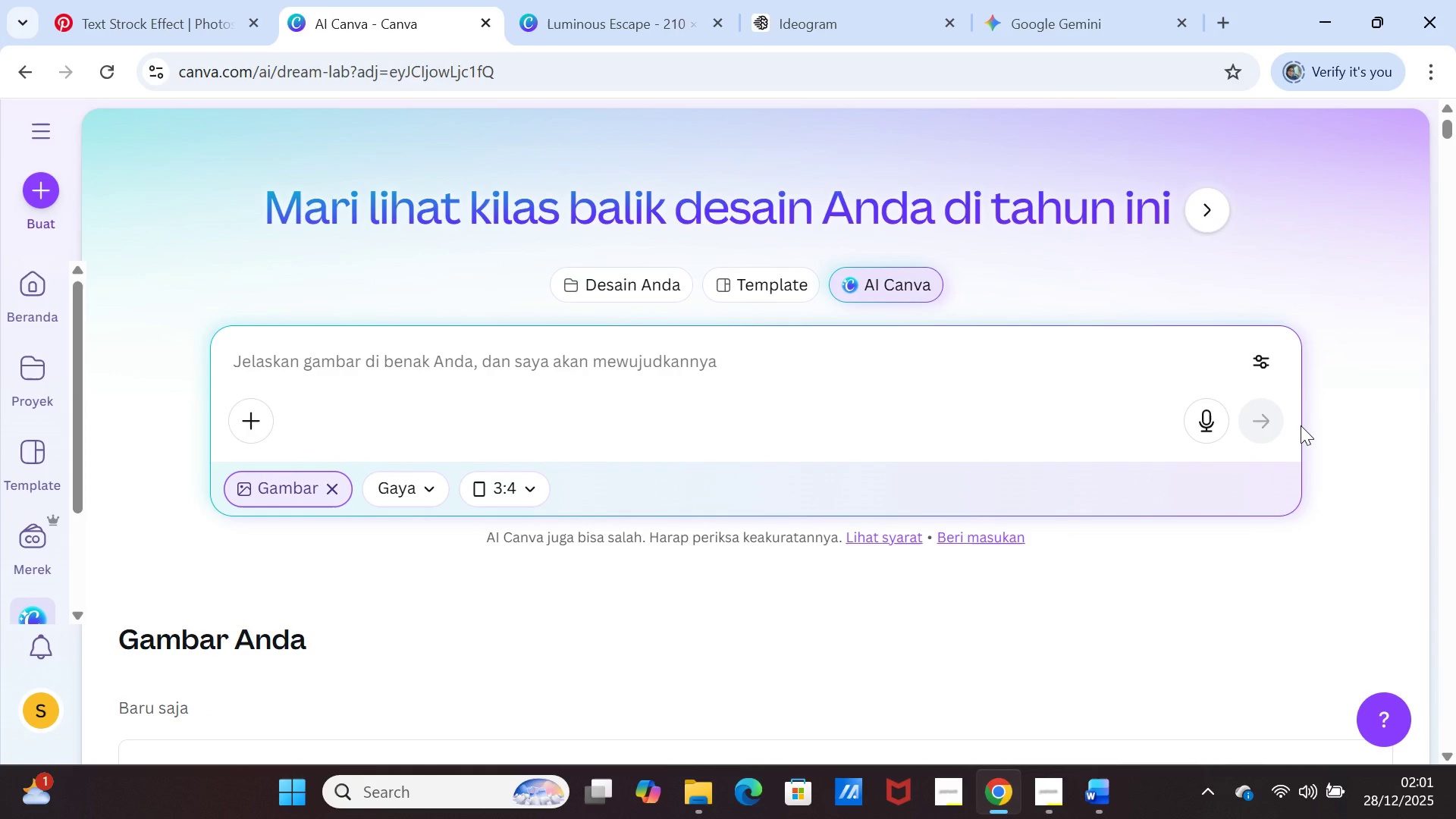 
scroll: coordinate [1273, 548], scroll_direction: down, amount: 5.0
 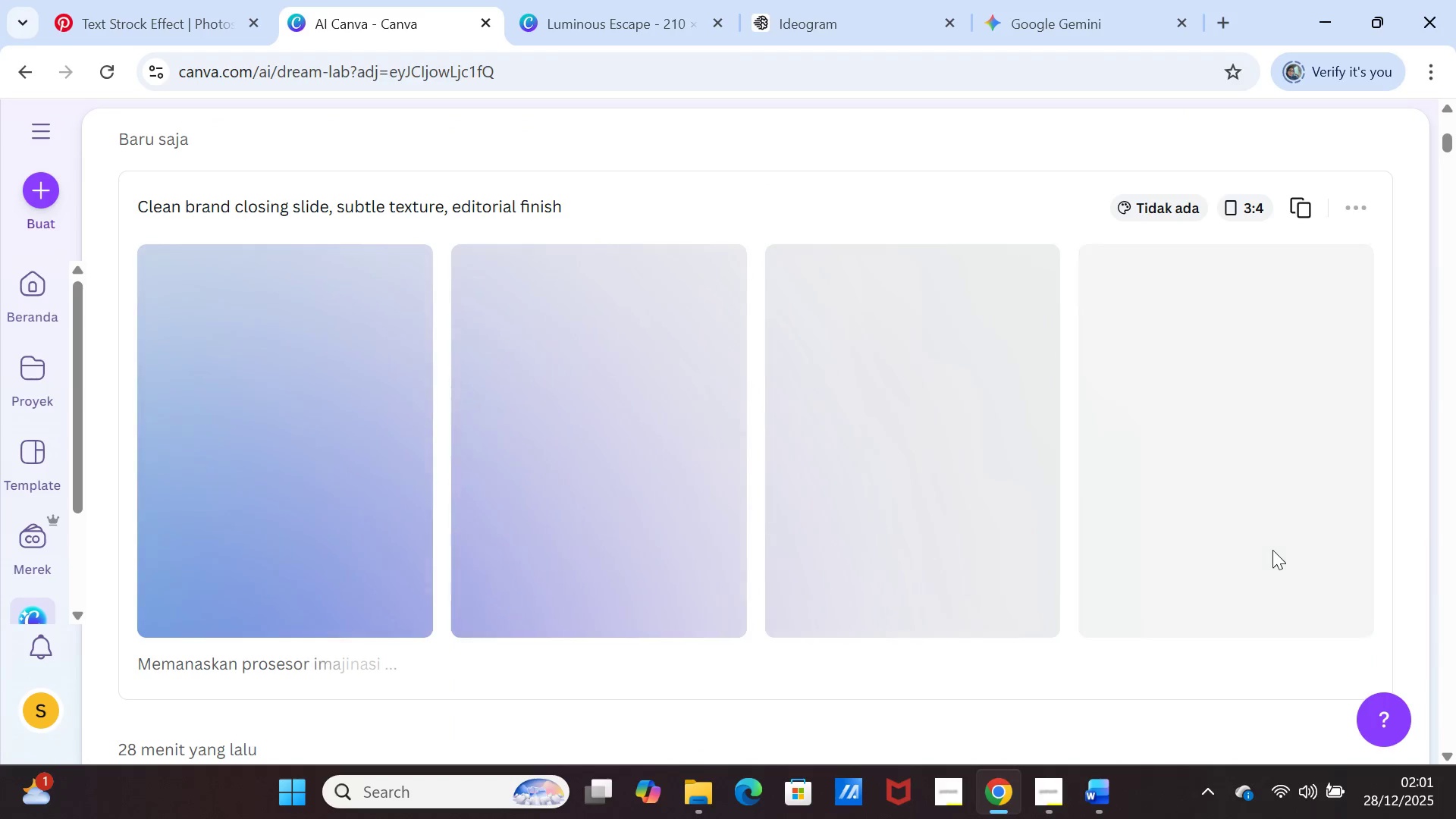 
mouse_move([1289, 562])
 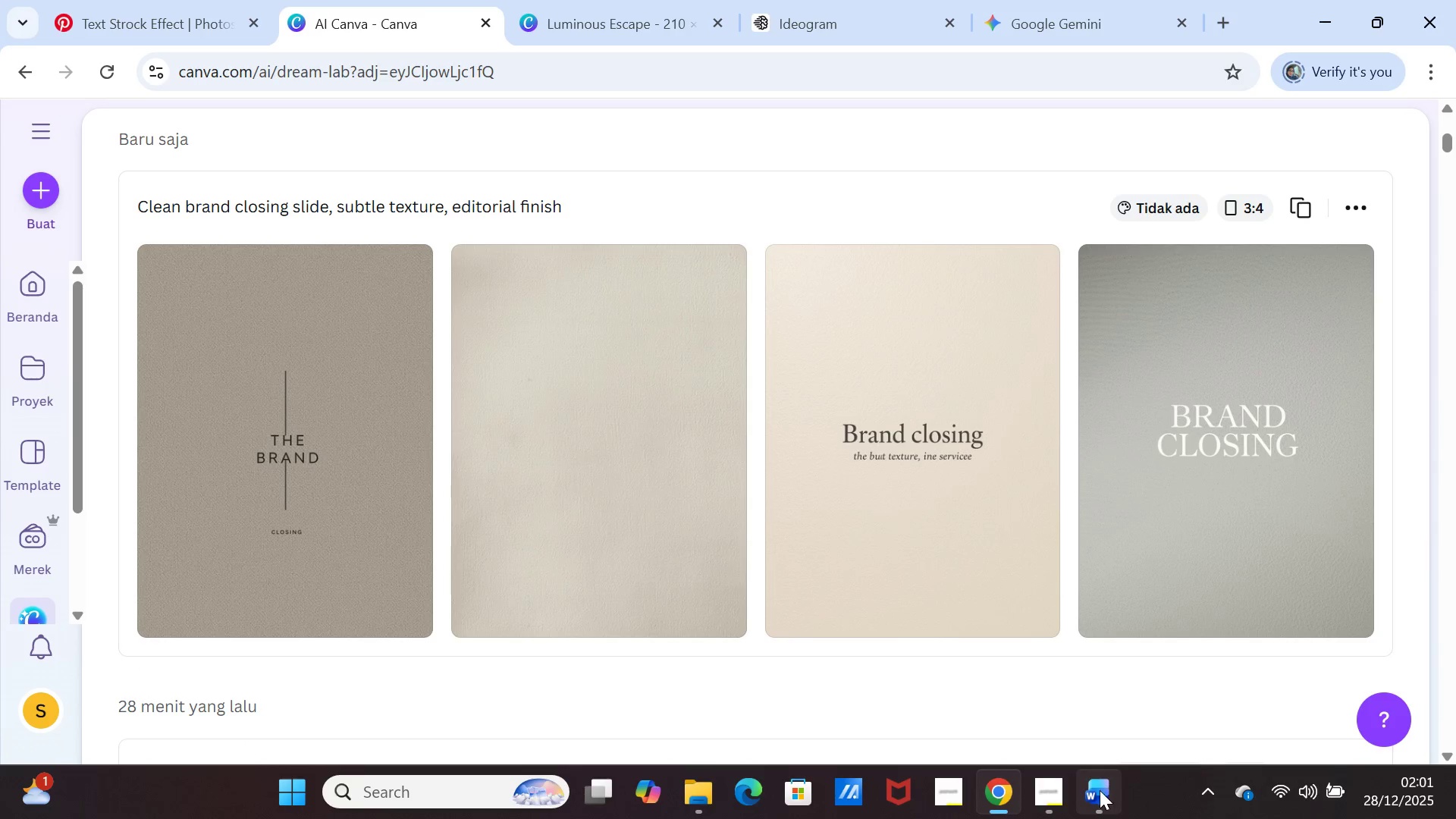 
left_click([1100, 790])
 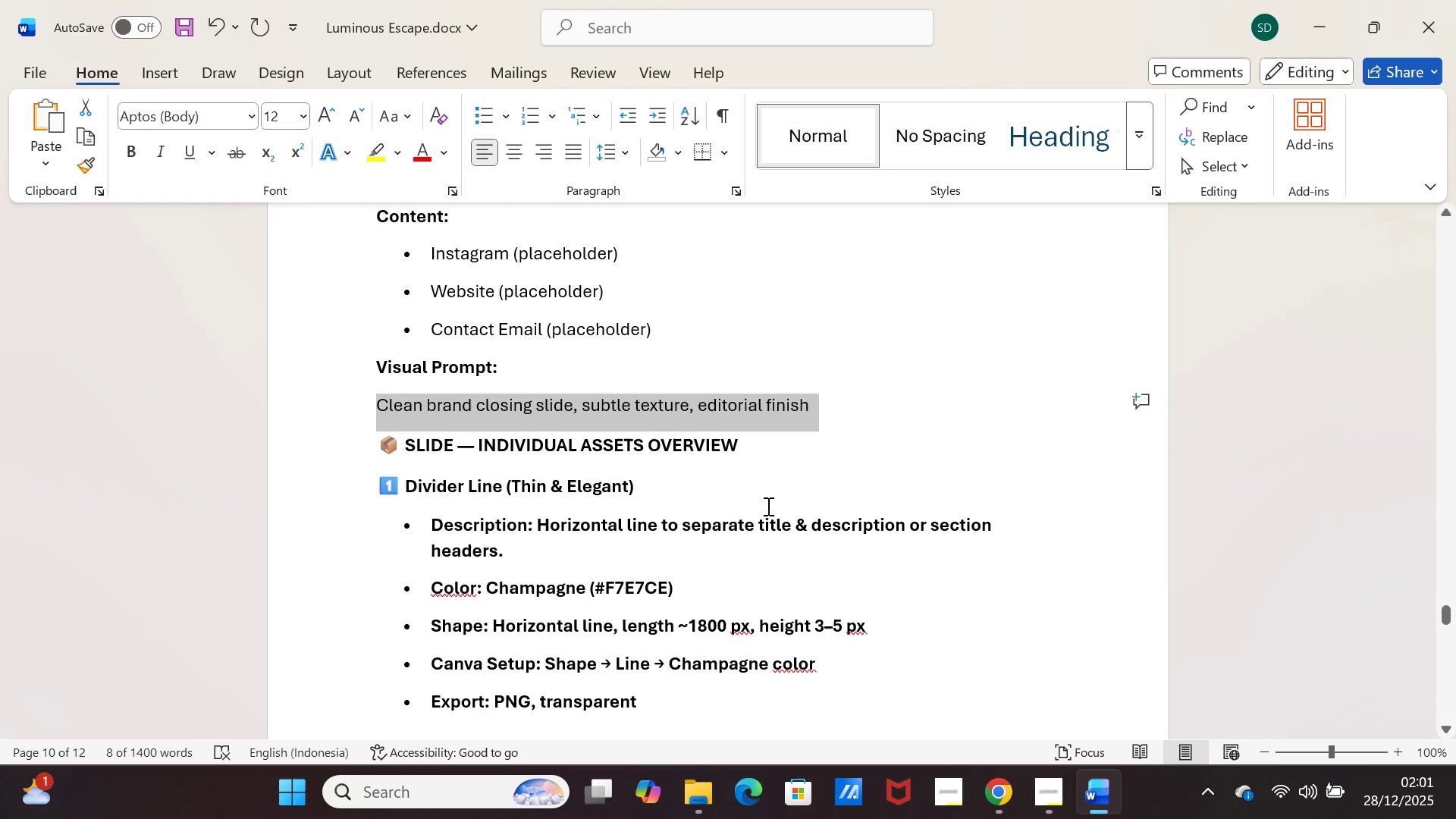 
scroll: coordinate [767, 506], scroll_direction: up, amount: 3.0
 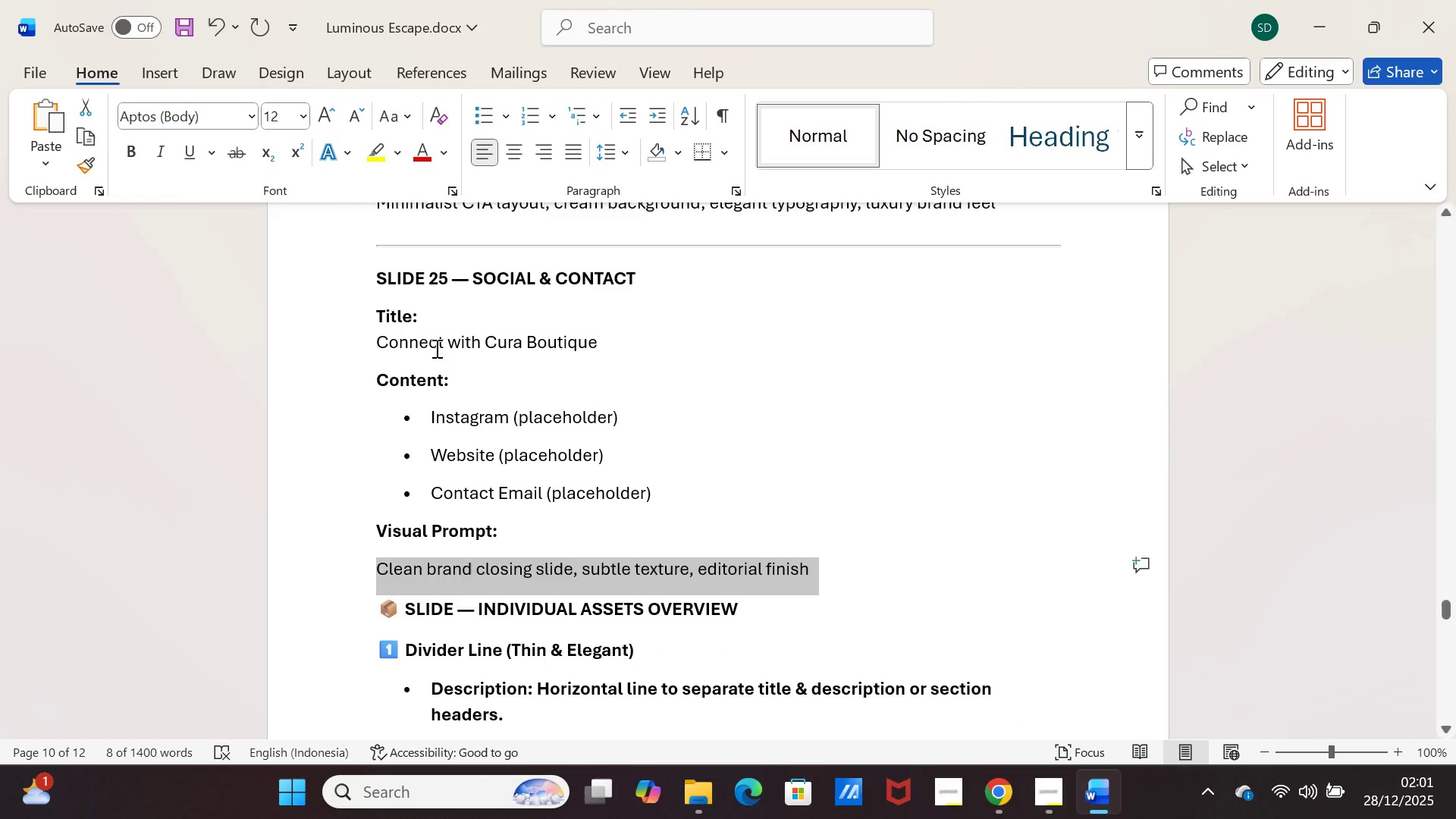 
left_click_drag(start_coordinate=[483, 342], to_coordinate=[592, 337])
 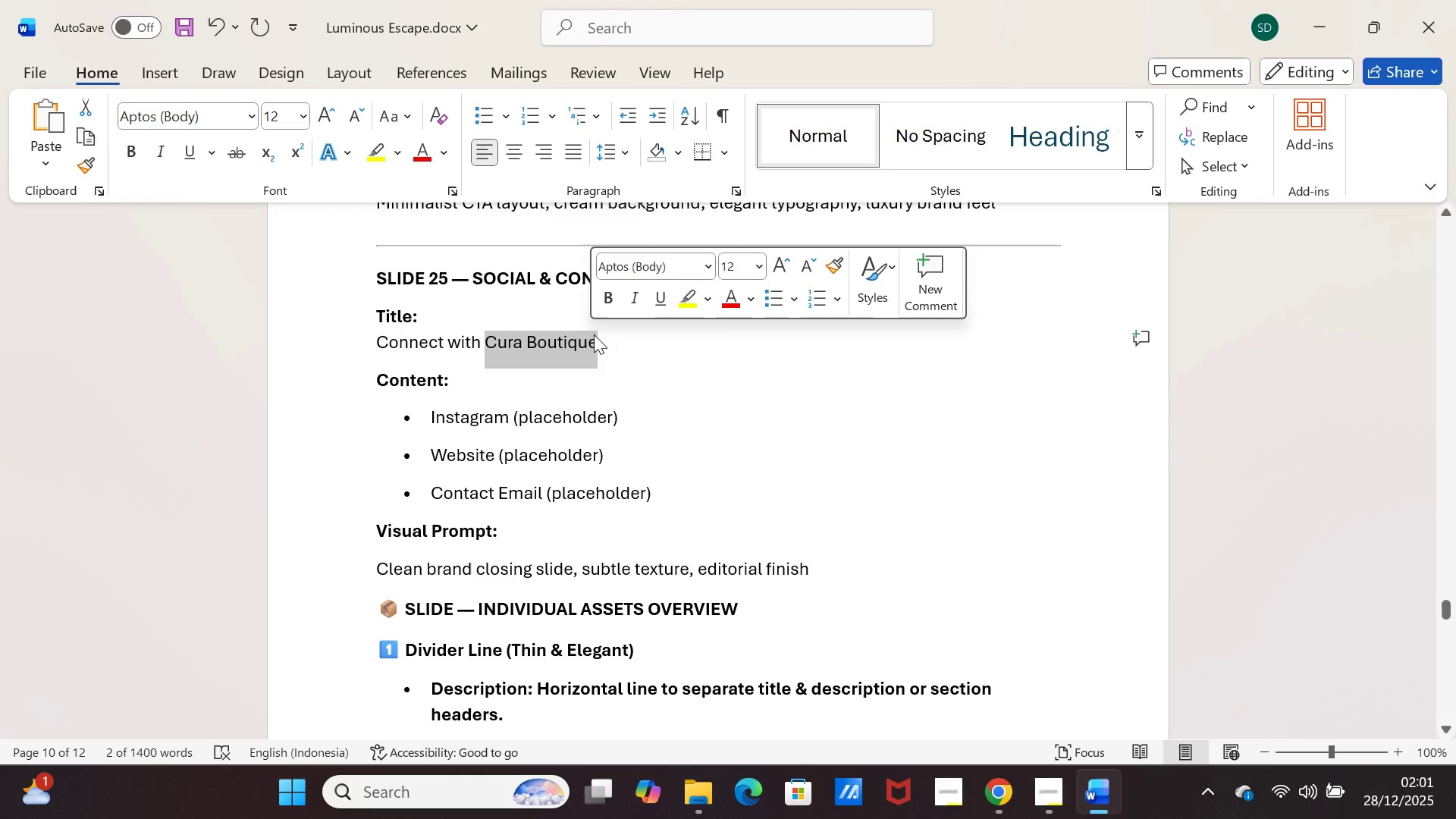 
key(Control+C)
 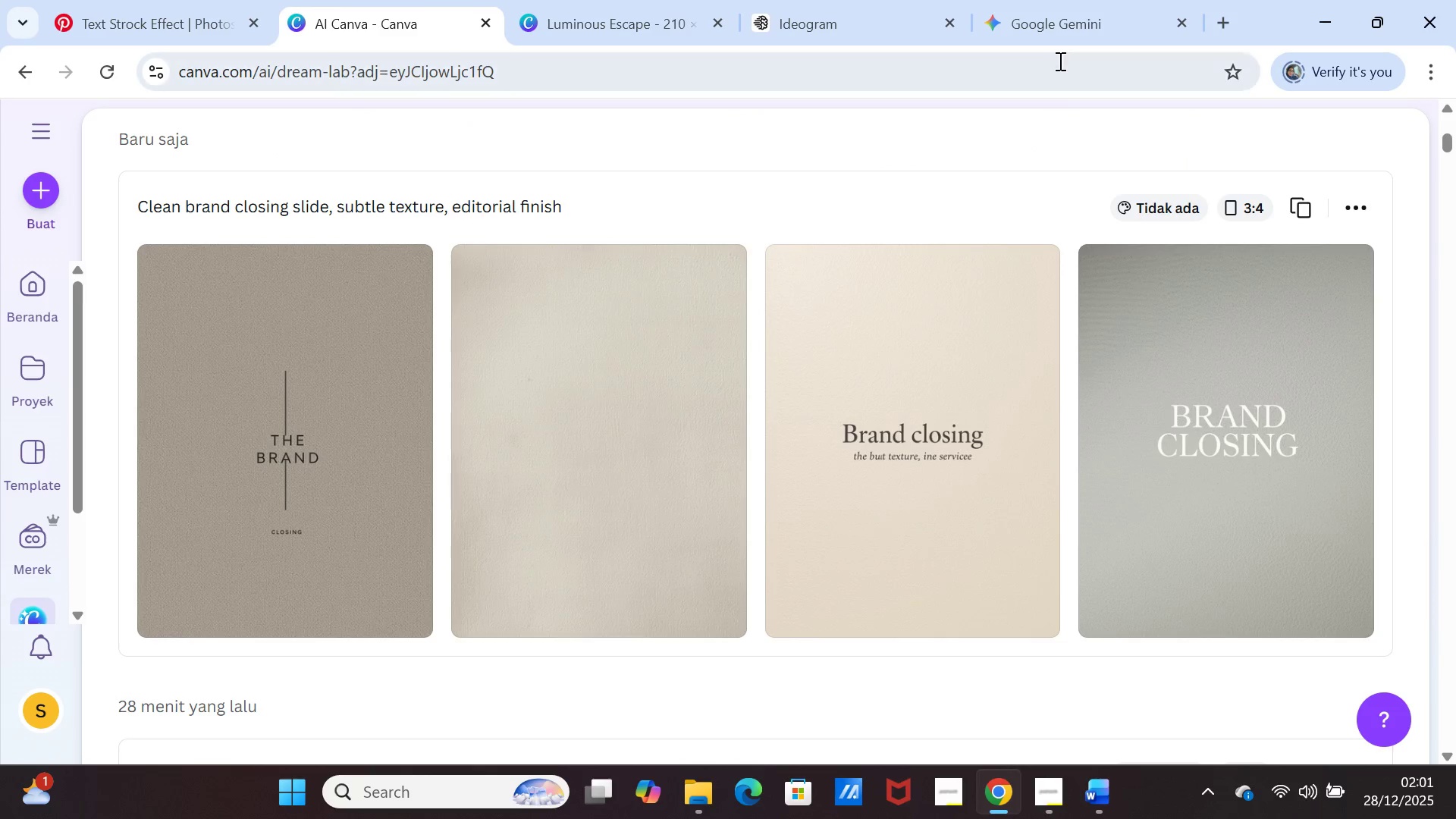 
left_click([827, 31])
 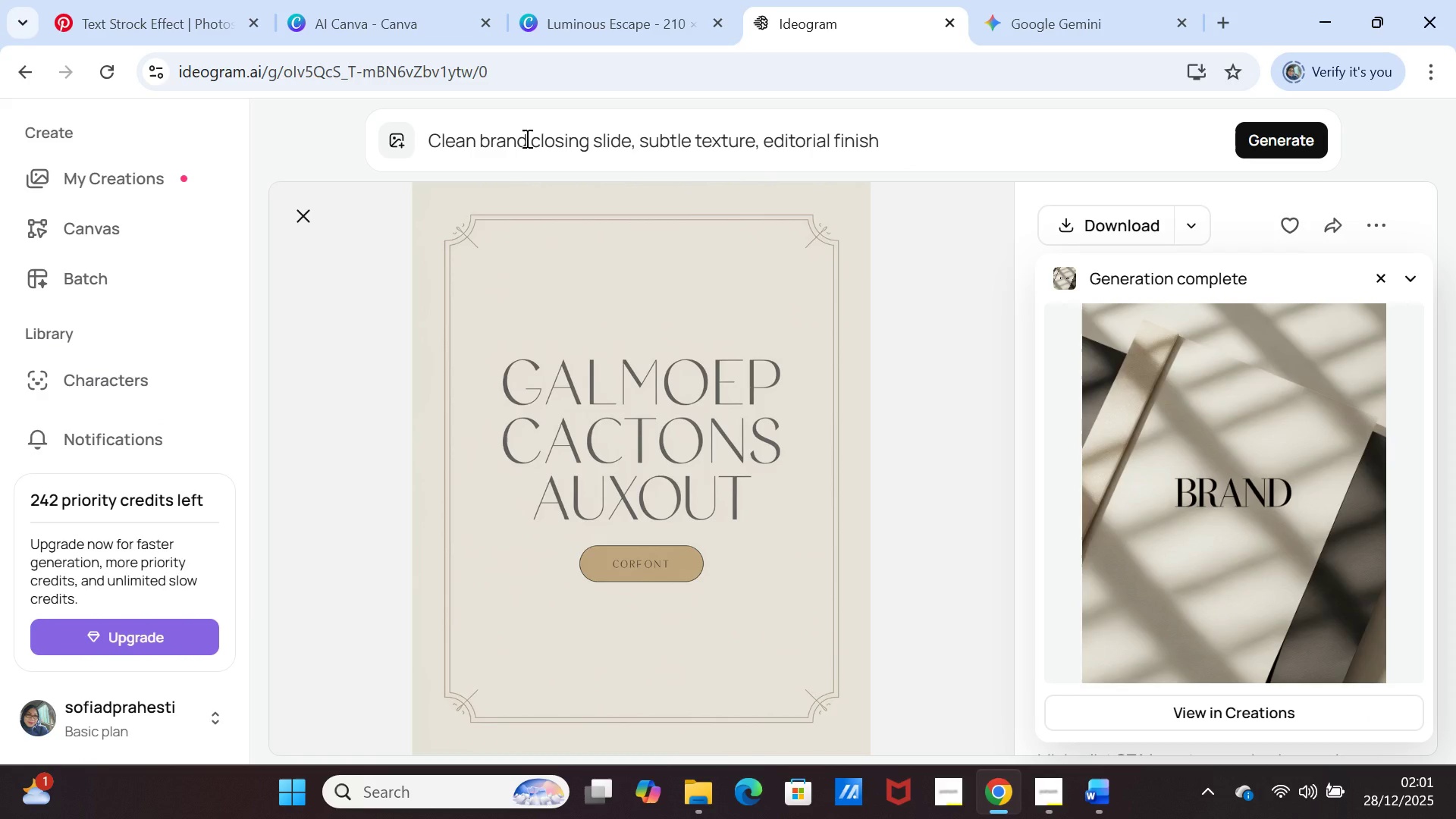 
left_click([531, 138])
 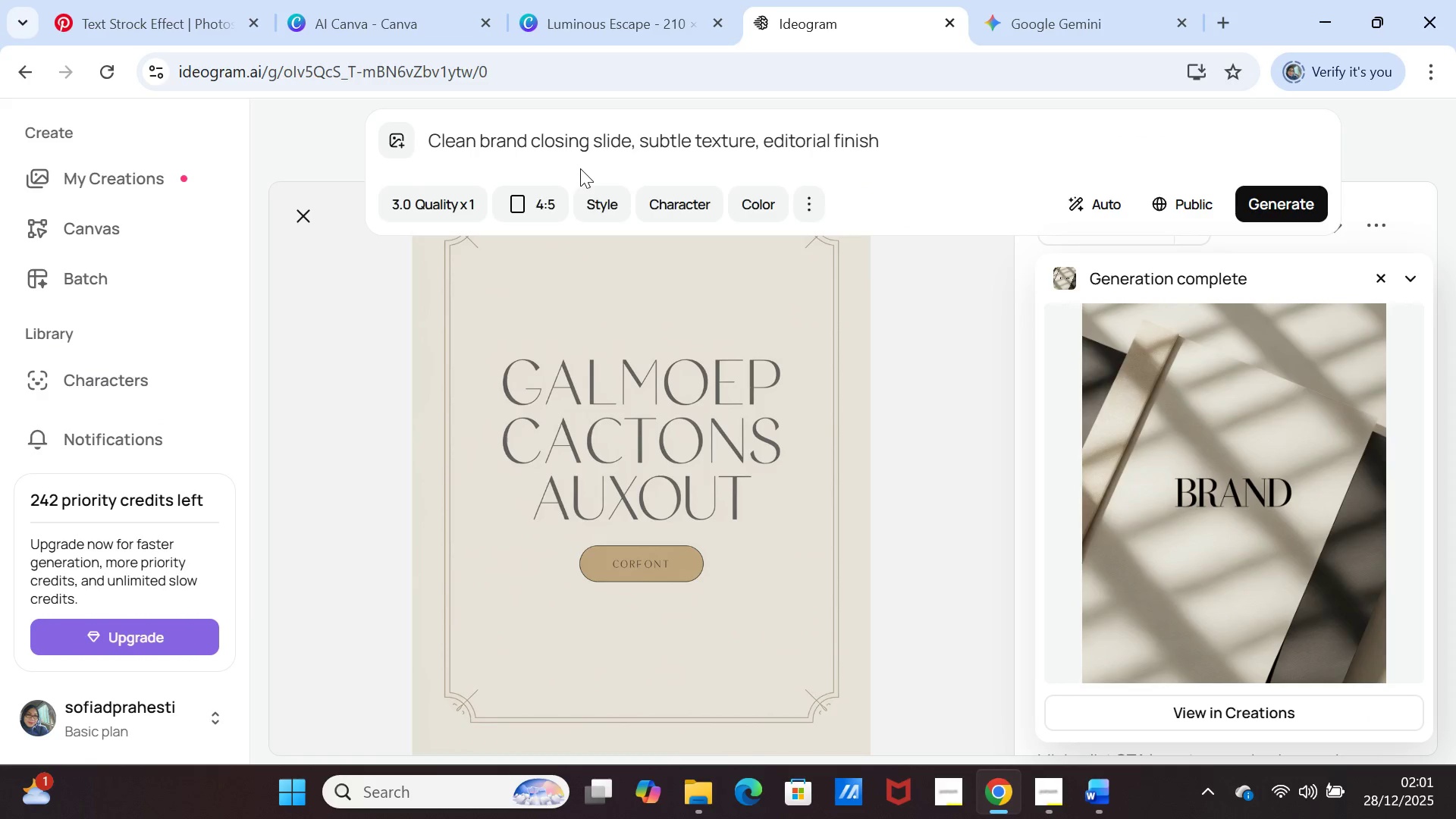 
key(Shift+Quote)
 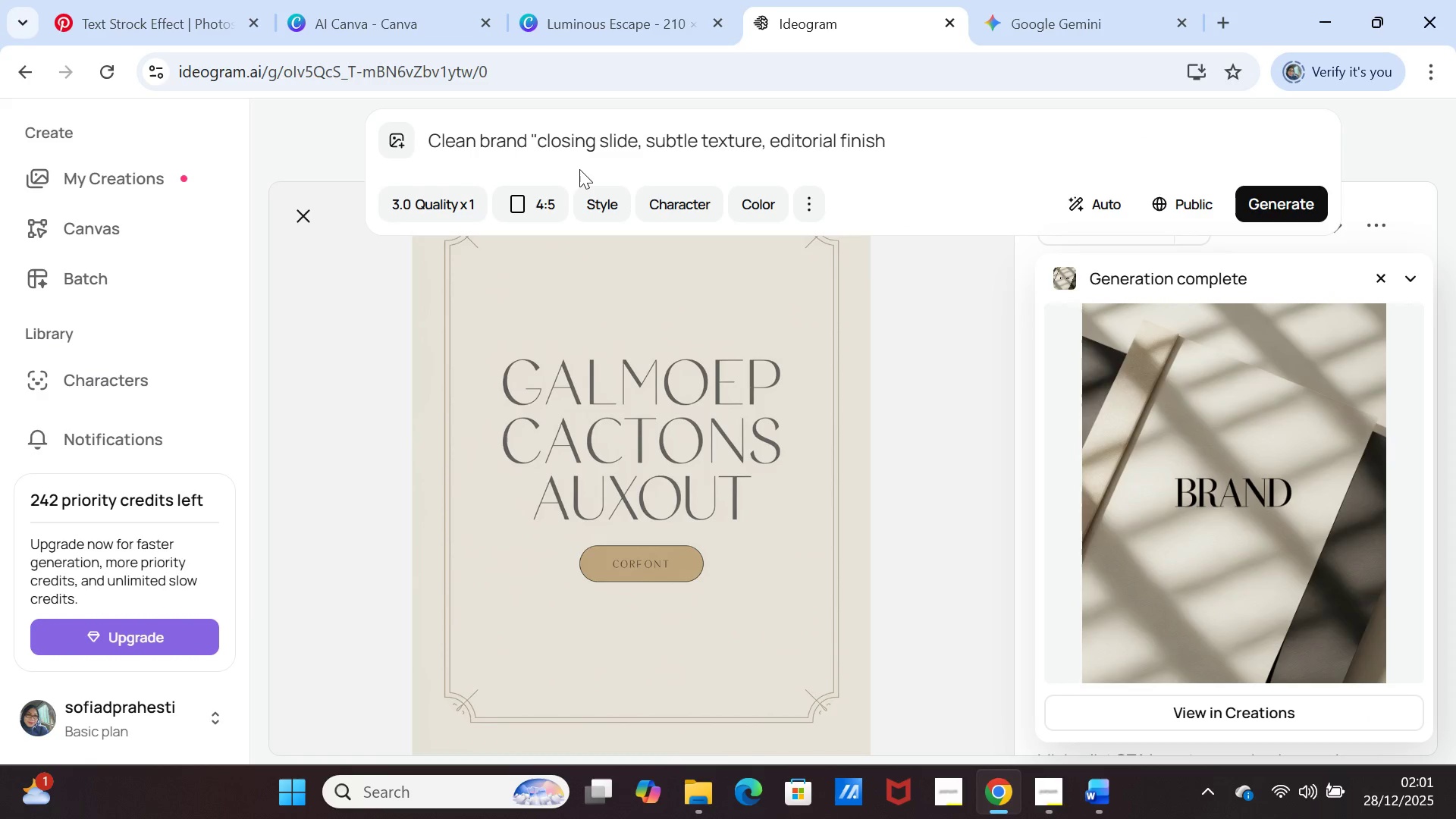 
key(Control+V)
 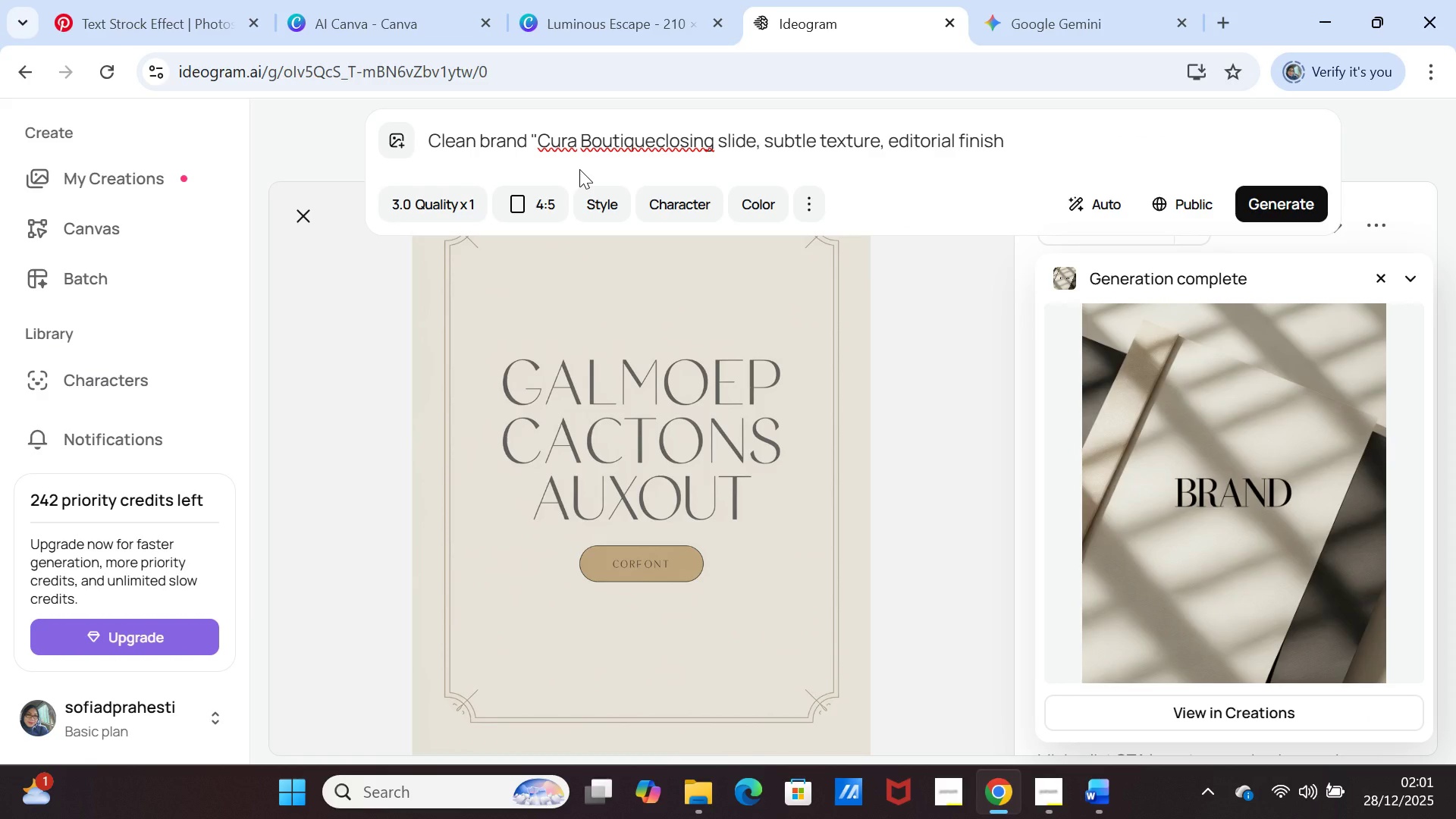 
key(Shift+Quote)
 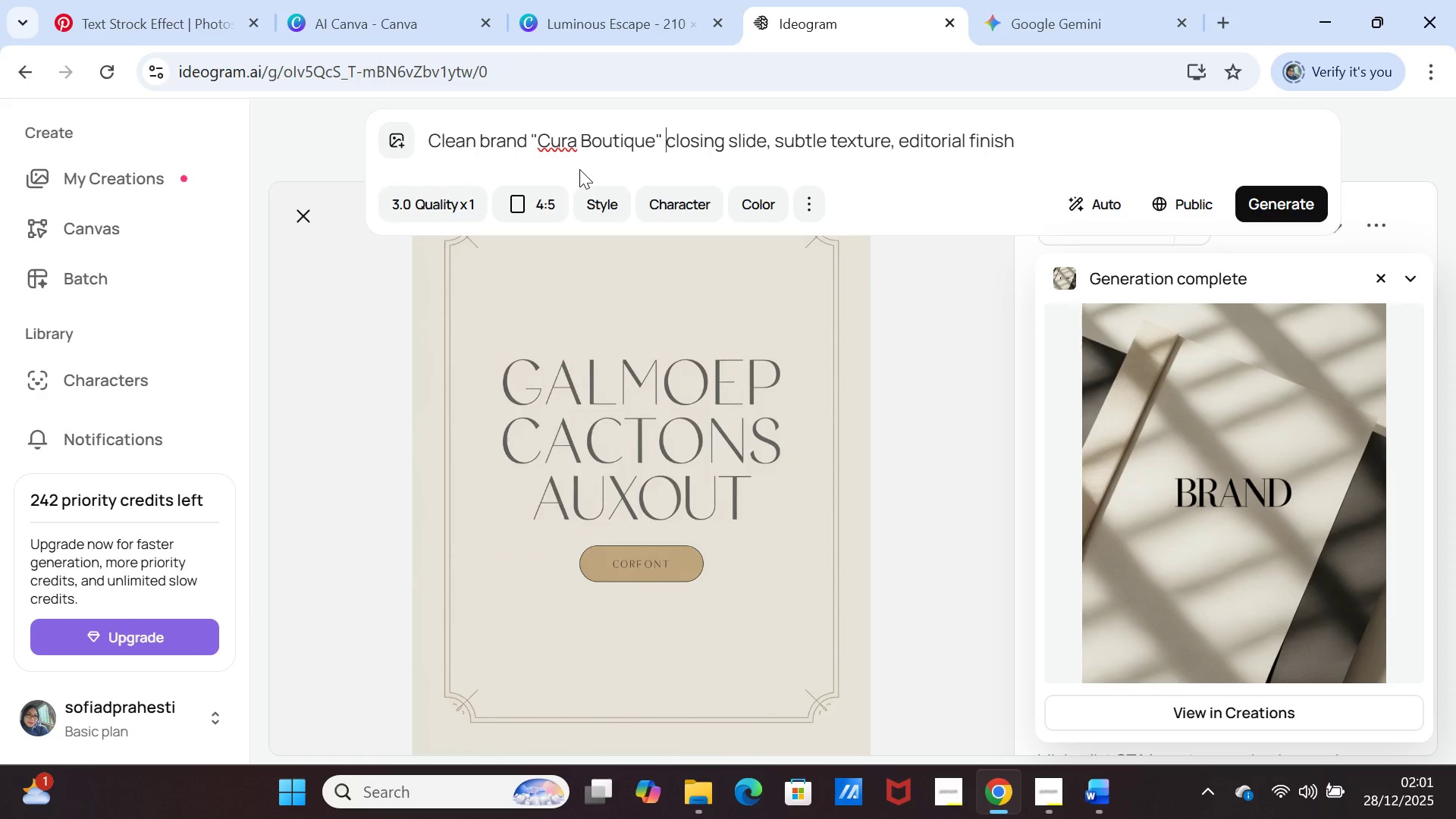 
key(Space)
 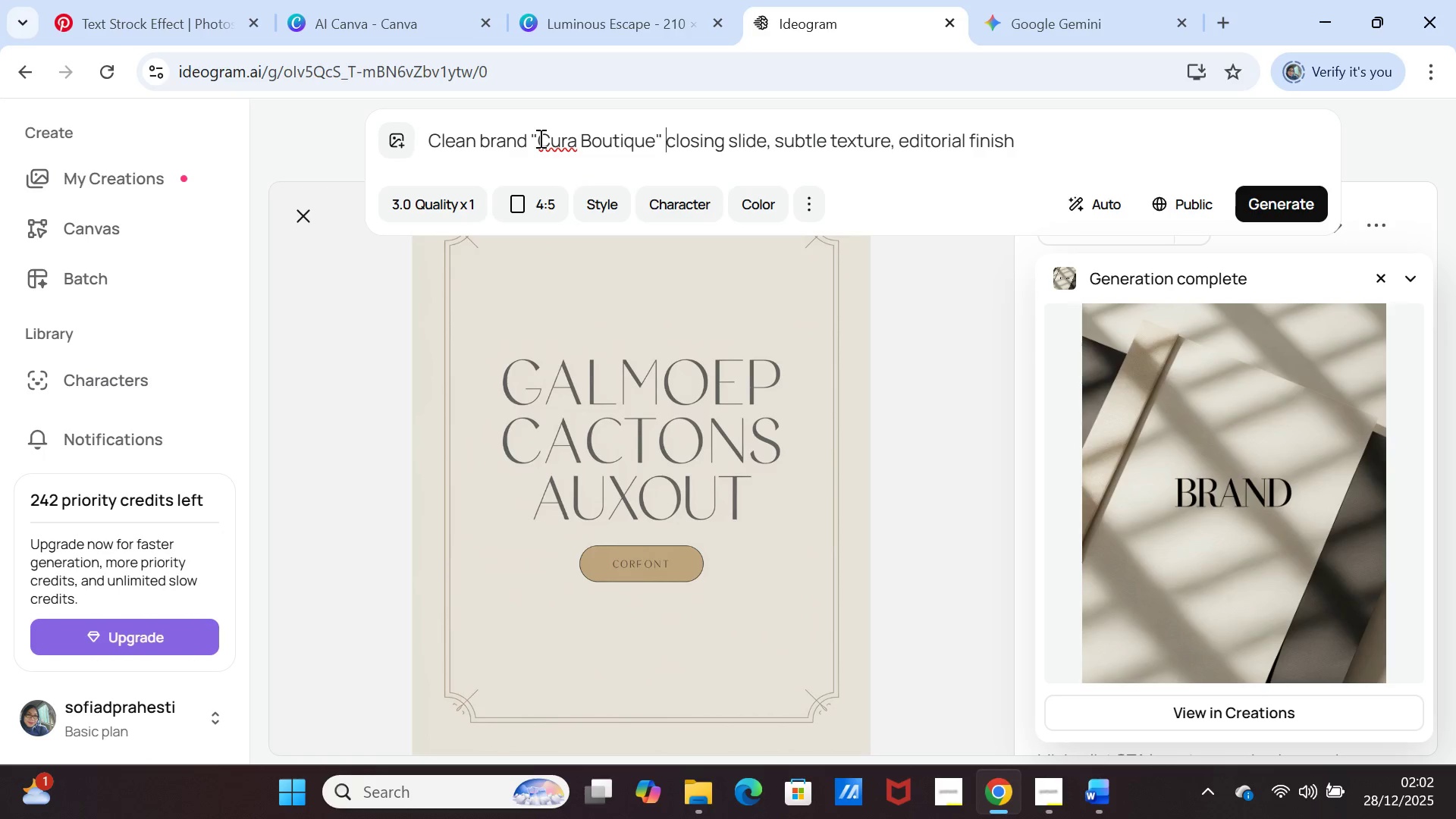 
left_click([539, 138])
 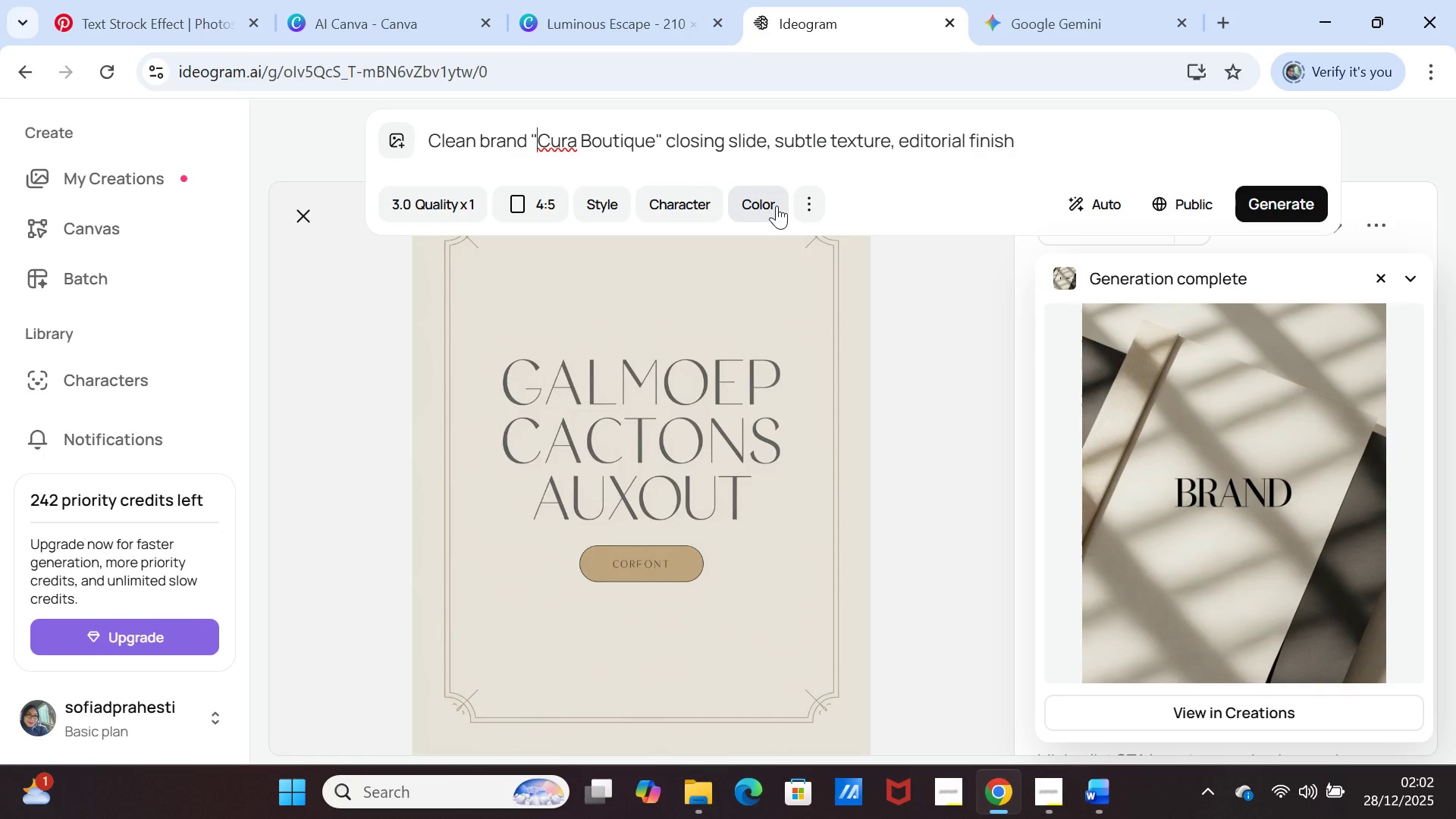 
type(Connect )
 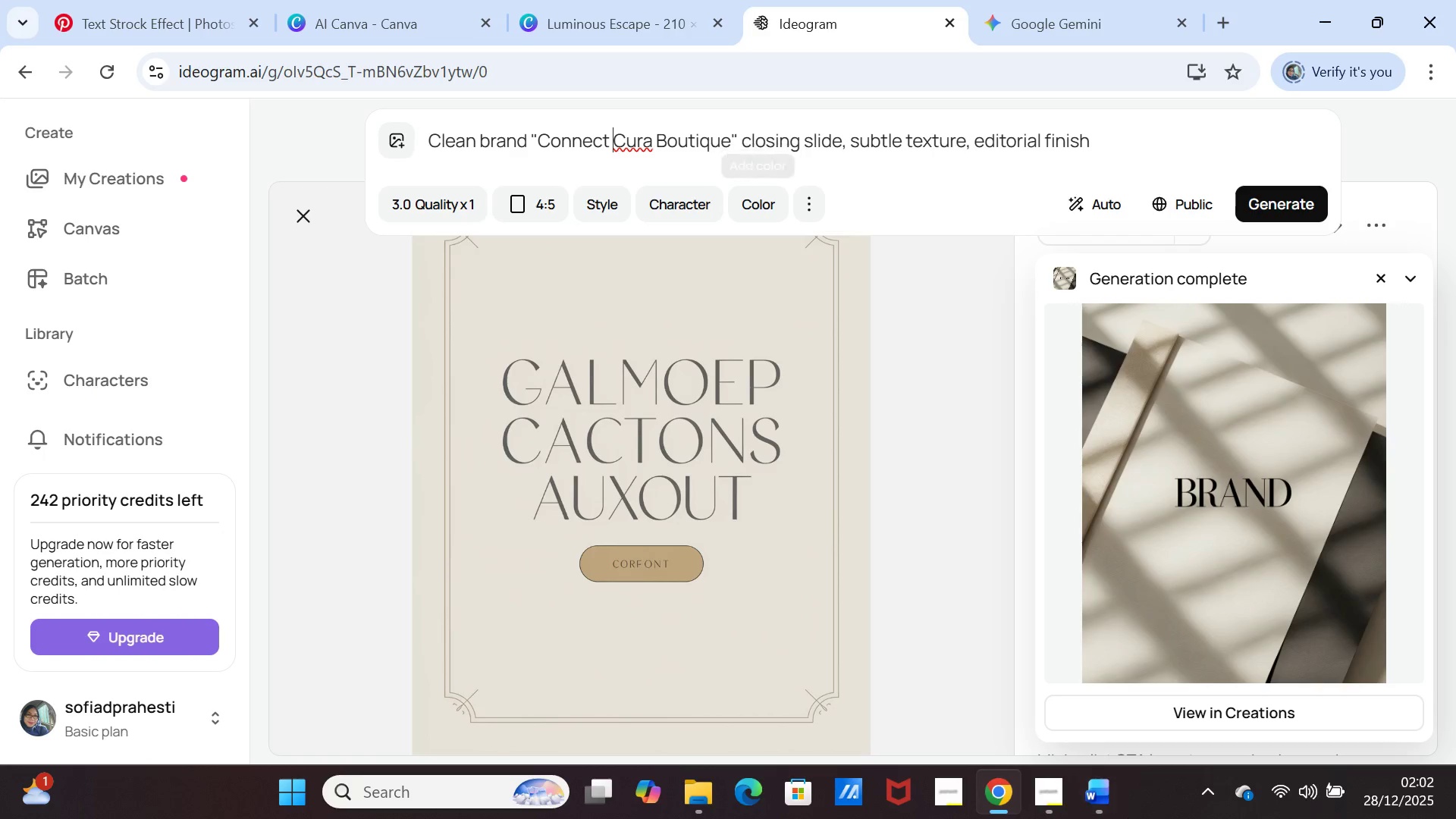 
left_click([1105, 811])
 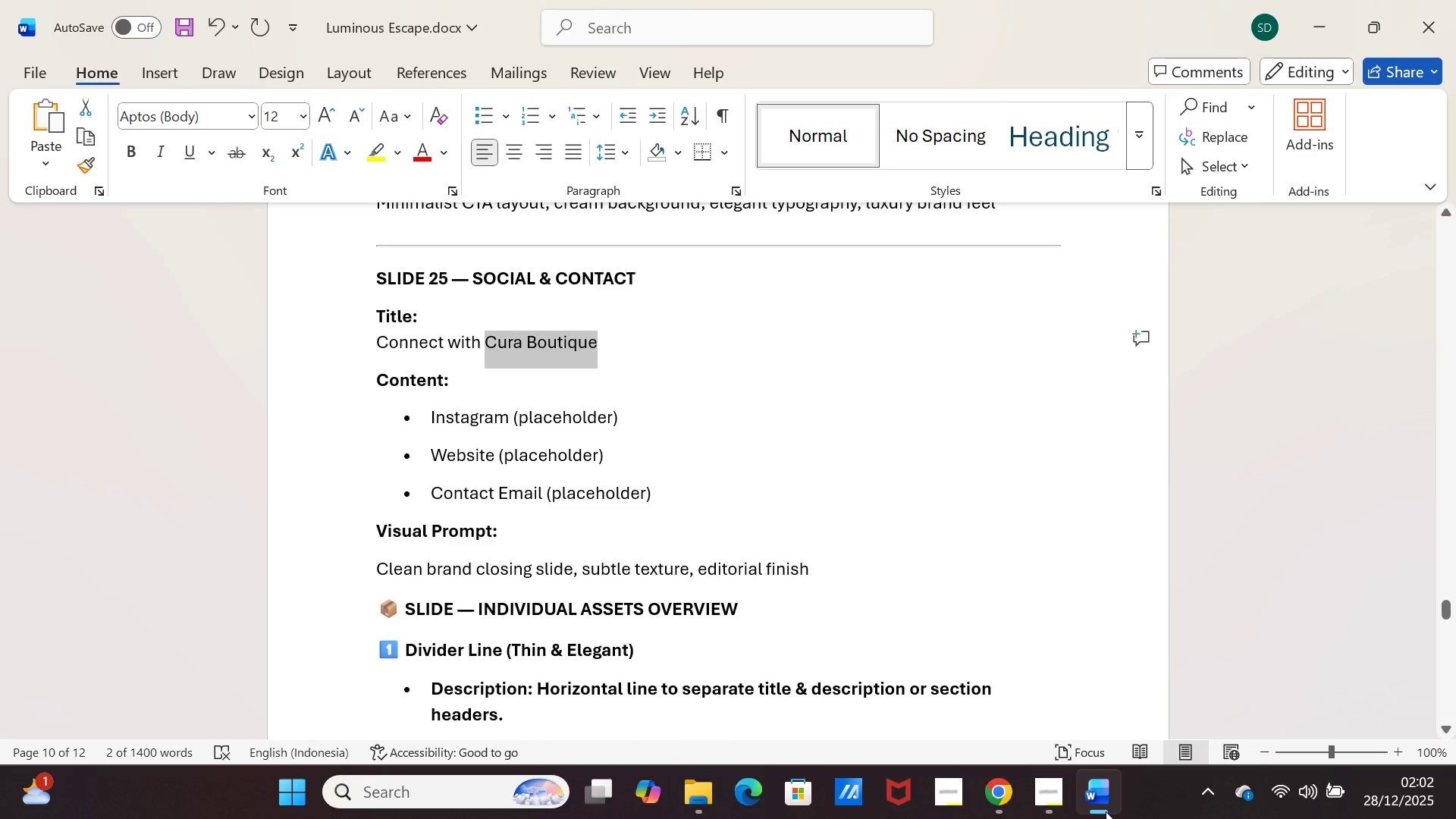 
left_click([1106, 811])
 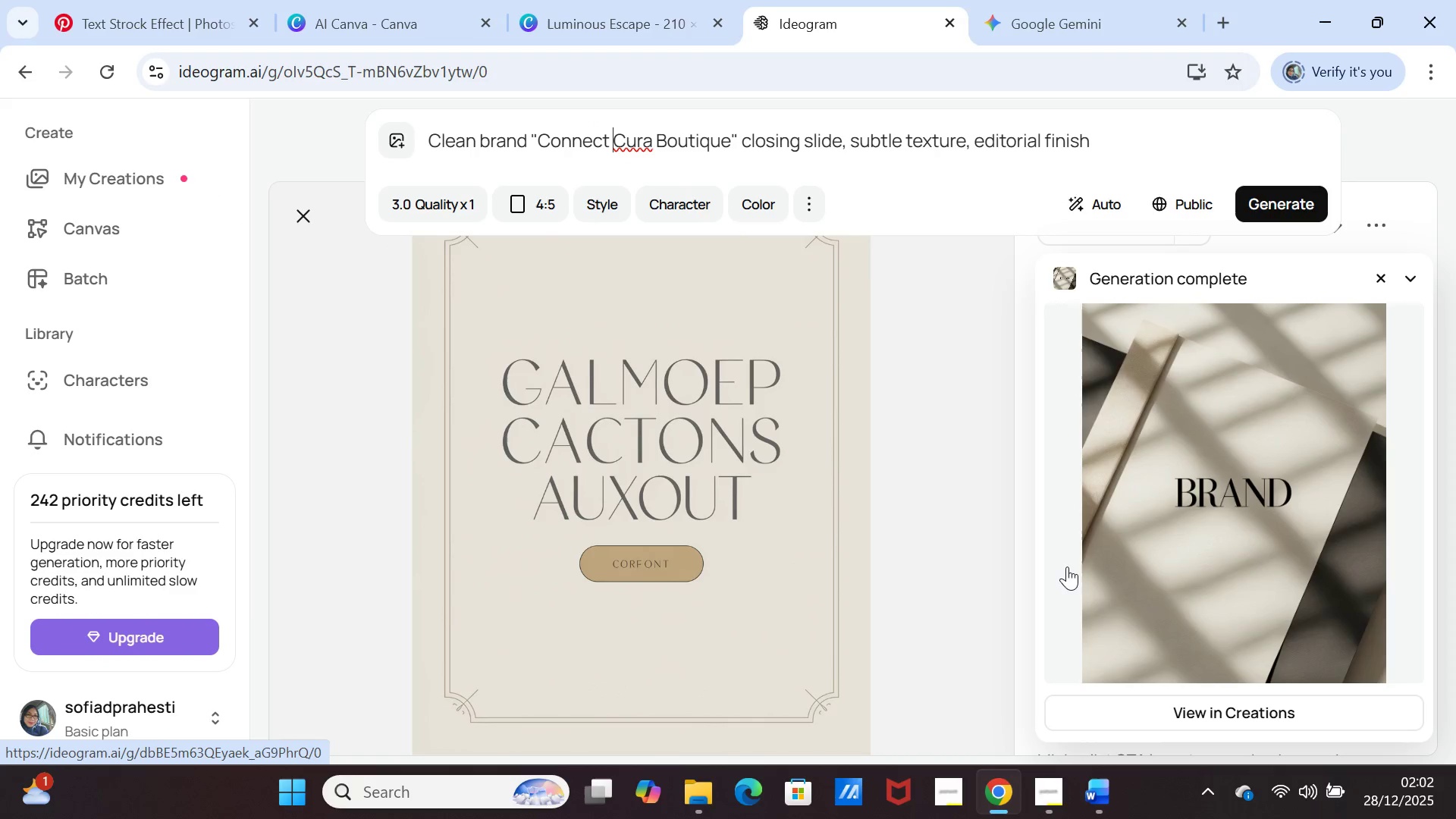 
type(with )
 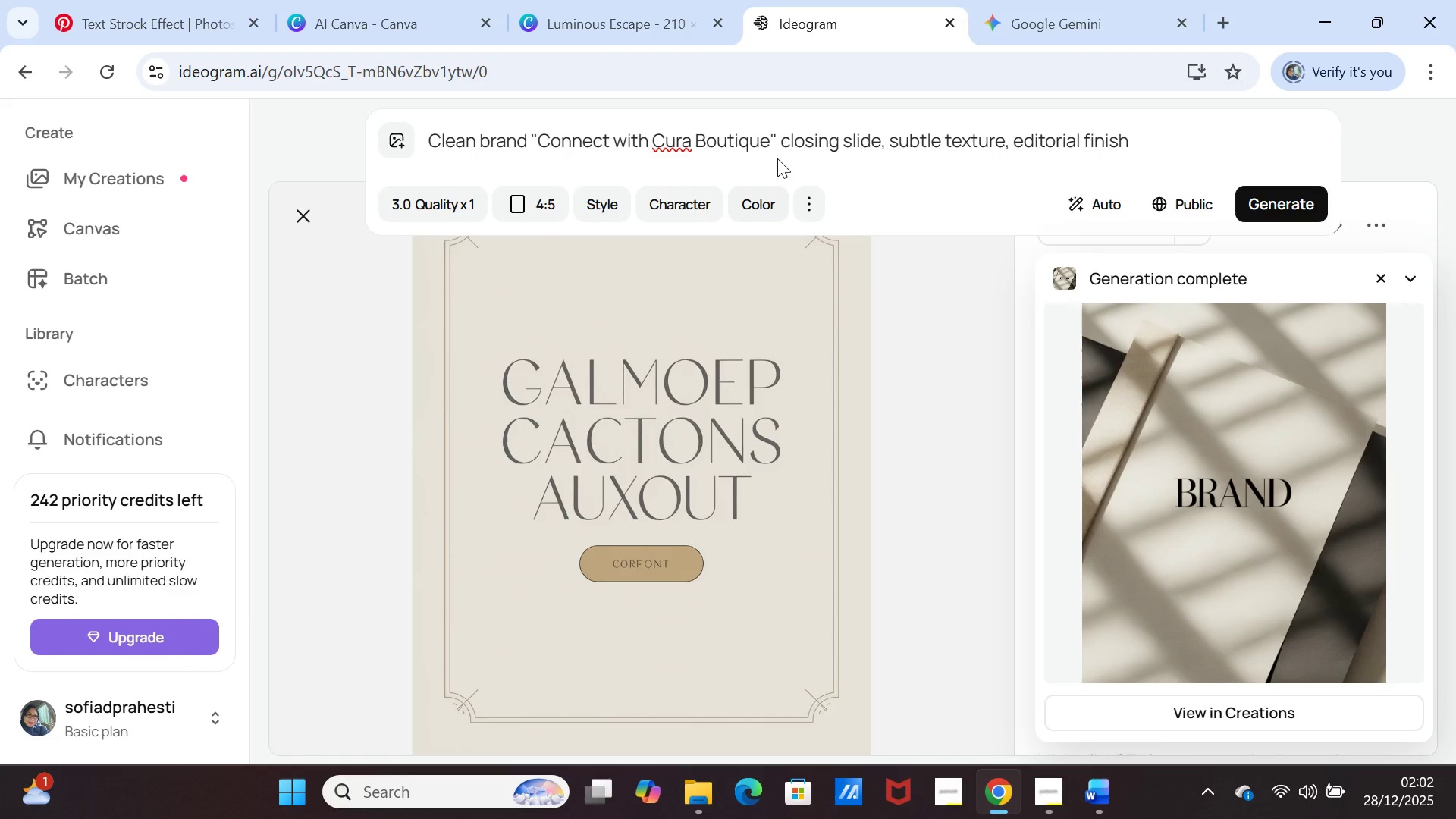 
left_click([777, 143])
 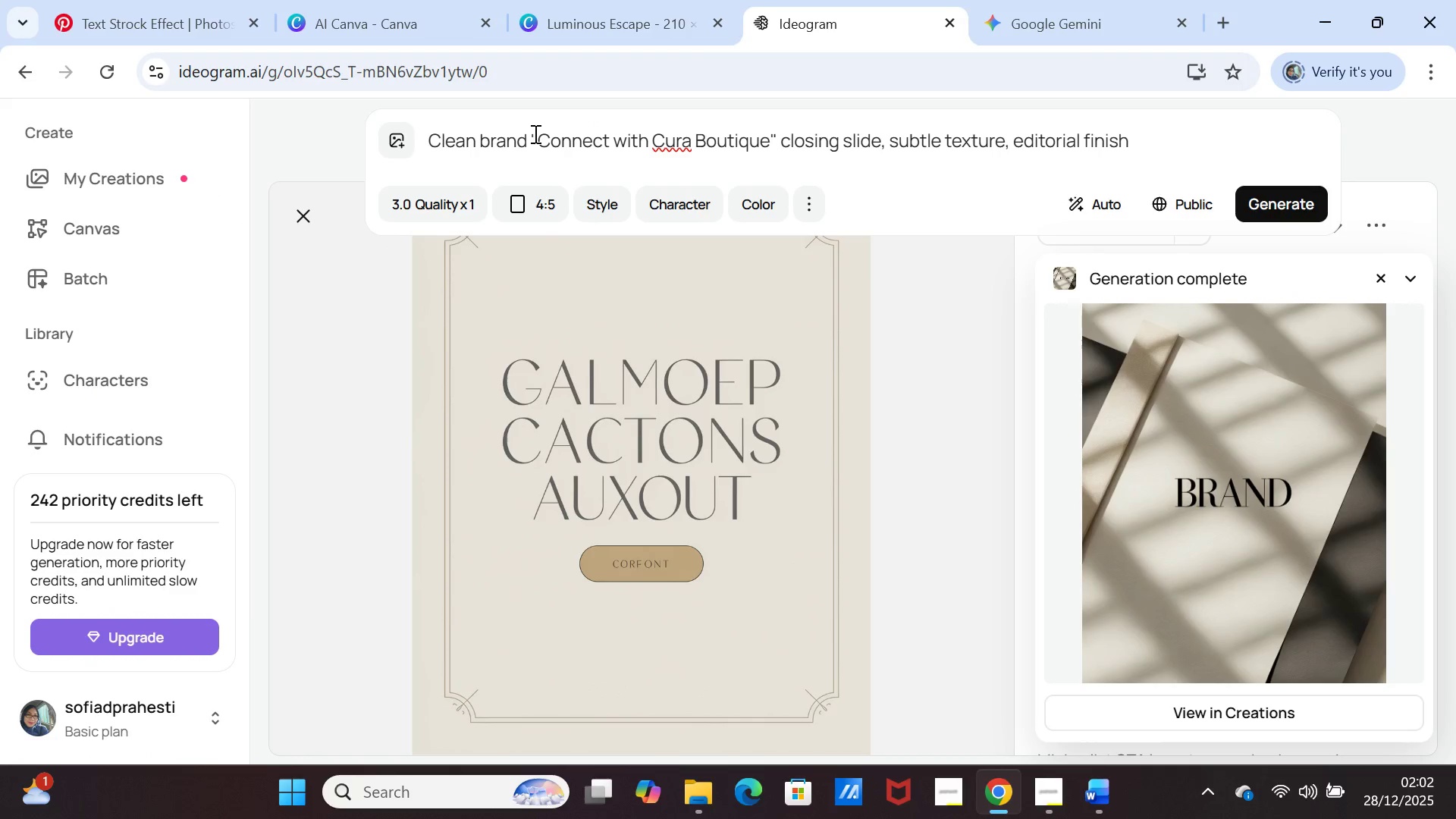 
left_click([529, 142])
 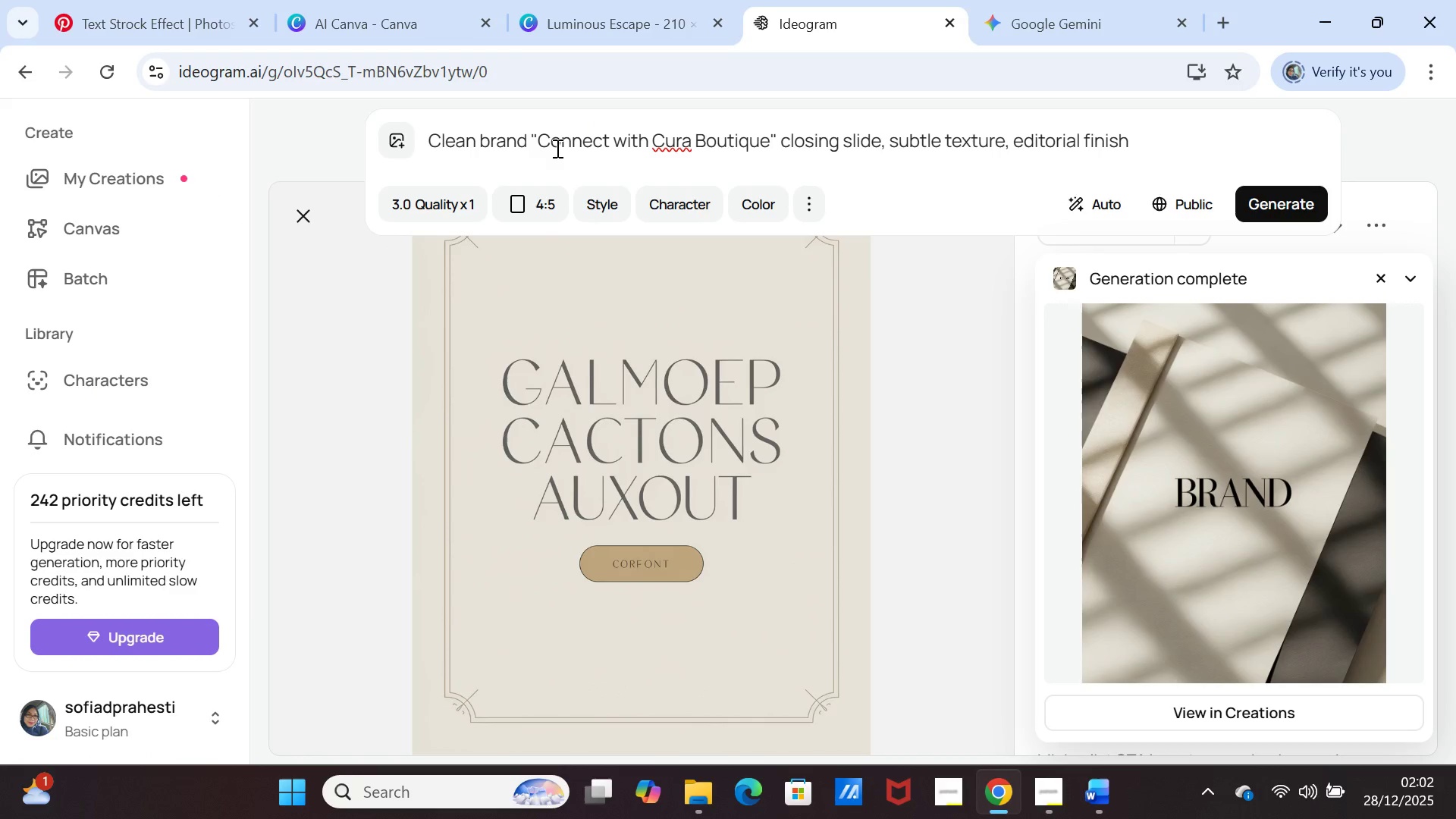 
type( with text )
 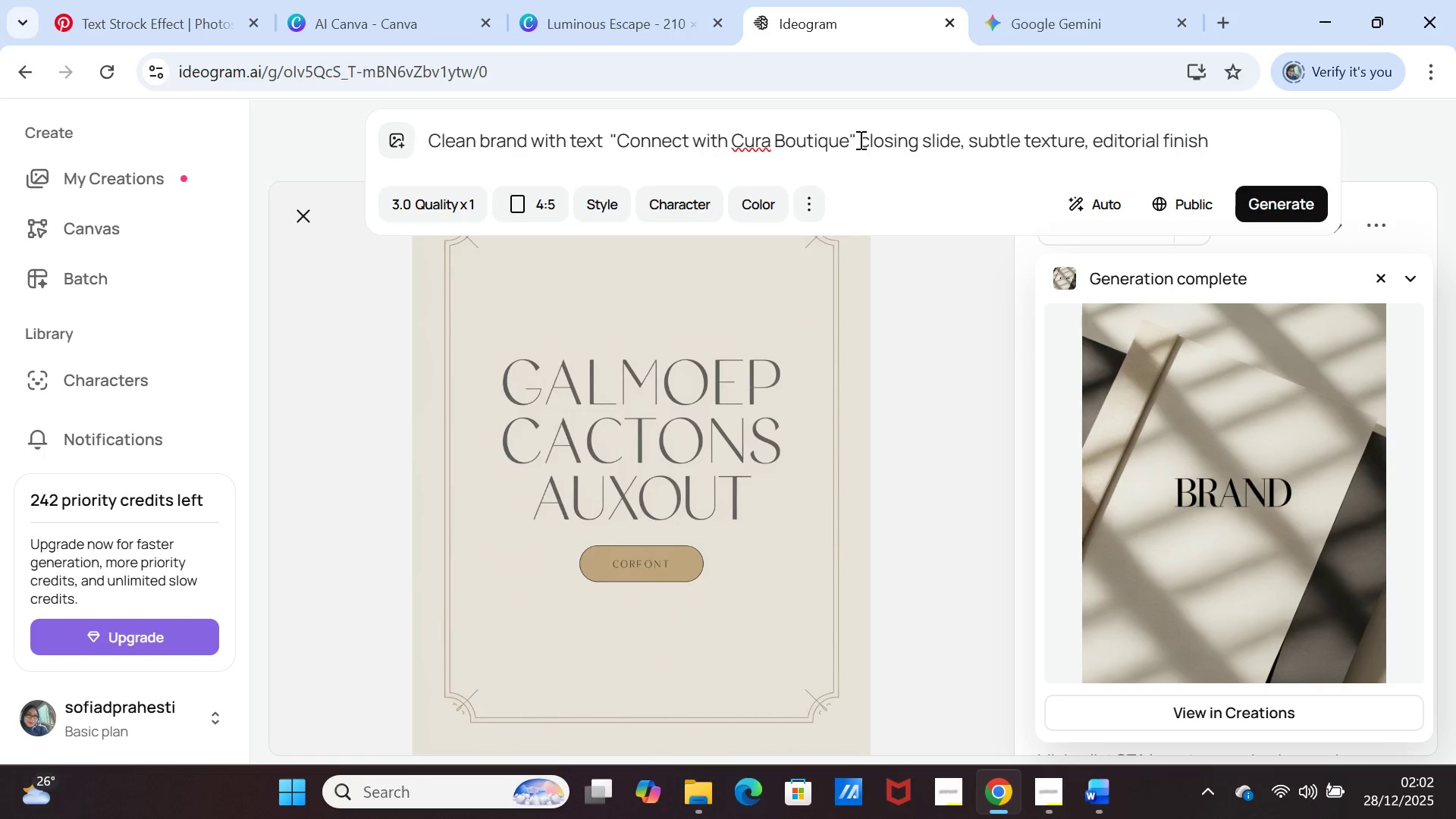 
left_click([858, 139])
 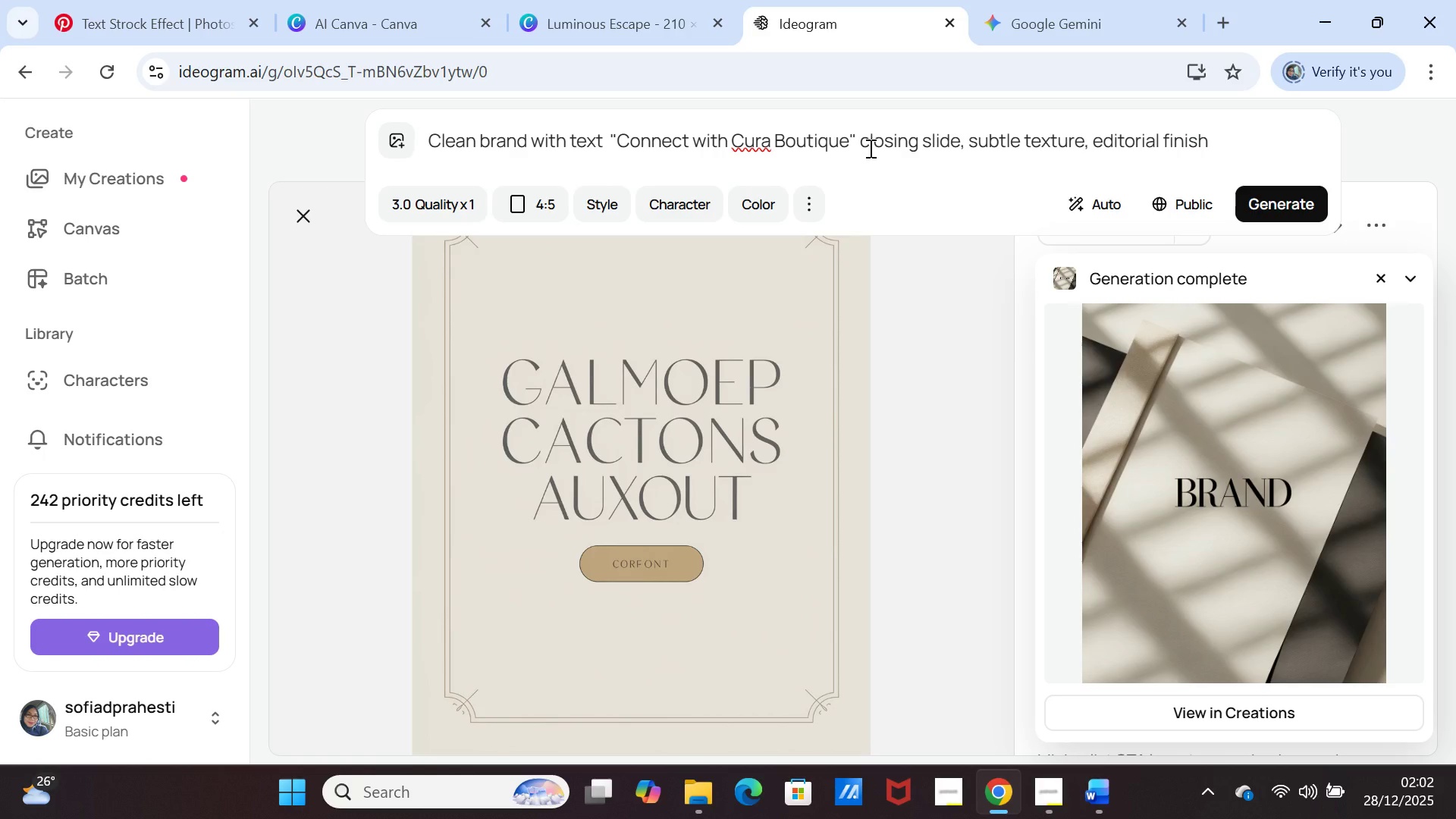 
wait(5.05)
 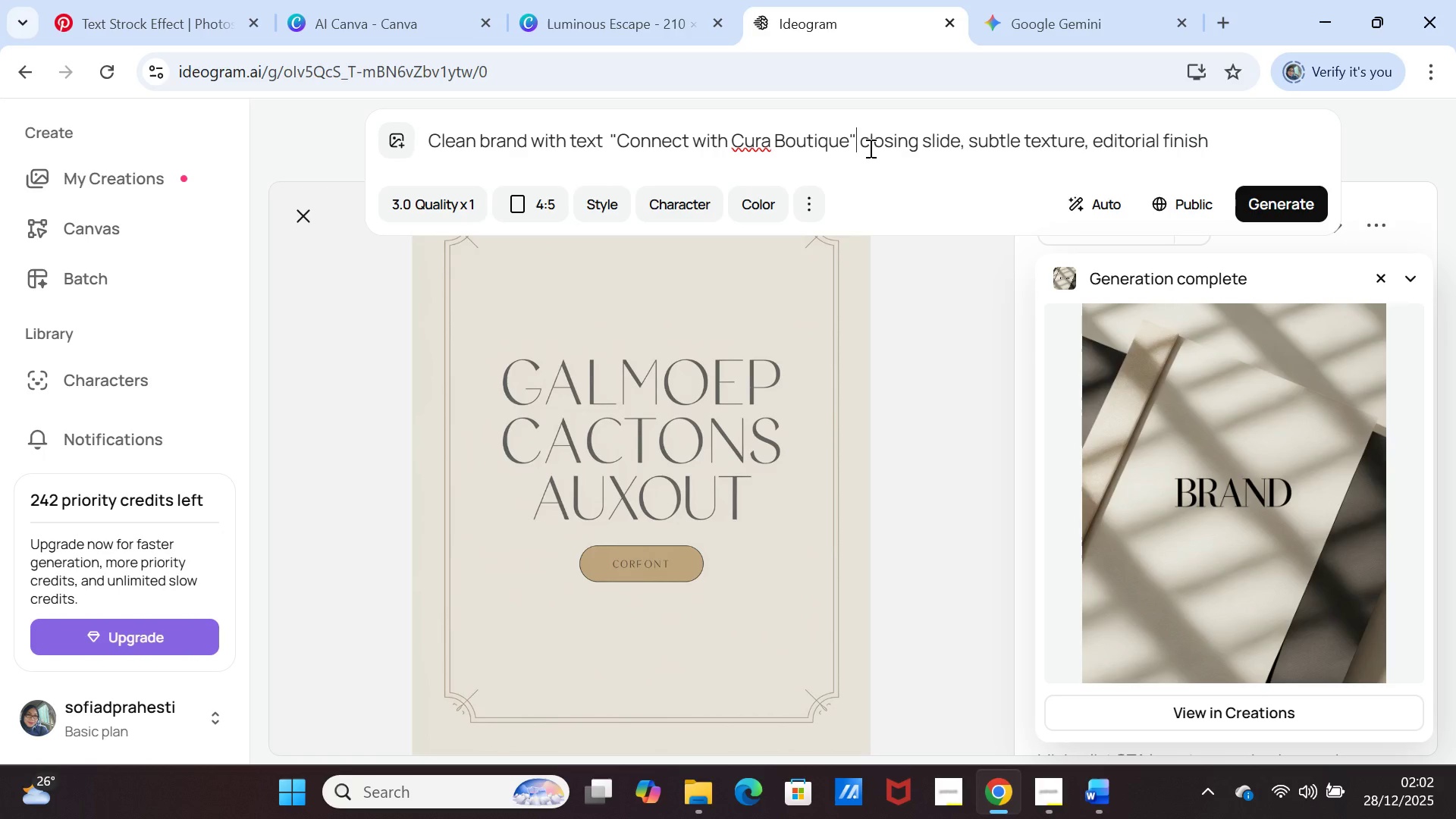 
type(font)
key(Backspace)
key(Backspace)
key(Backspace)
key(Backspace)
type(with font LOR)
key(Backspace)
key(Backspace)
key(Backspace)
type(lora color white )
 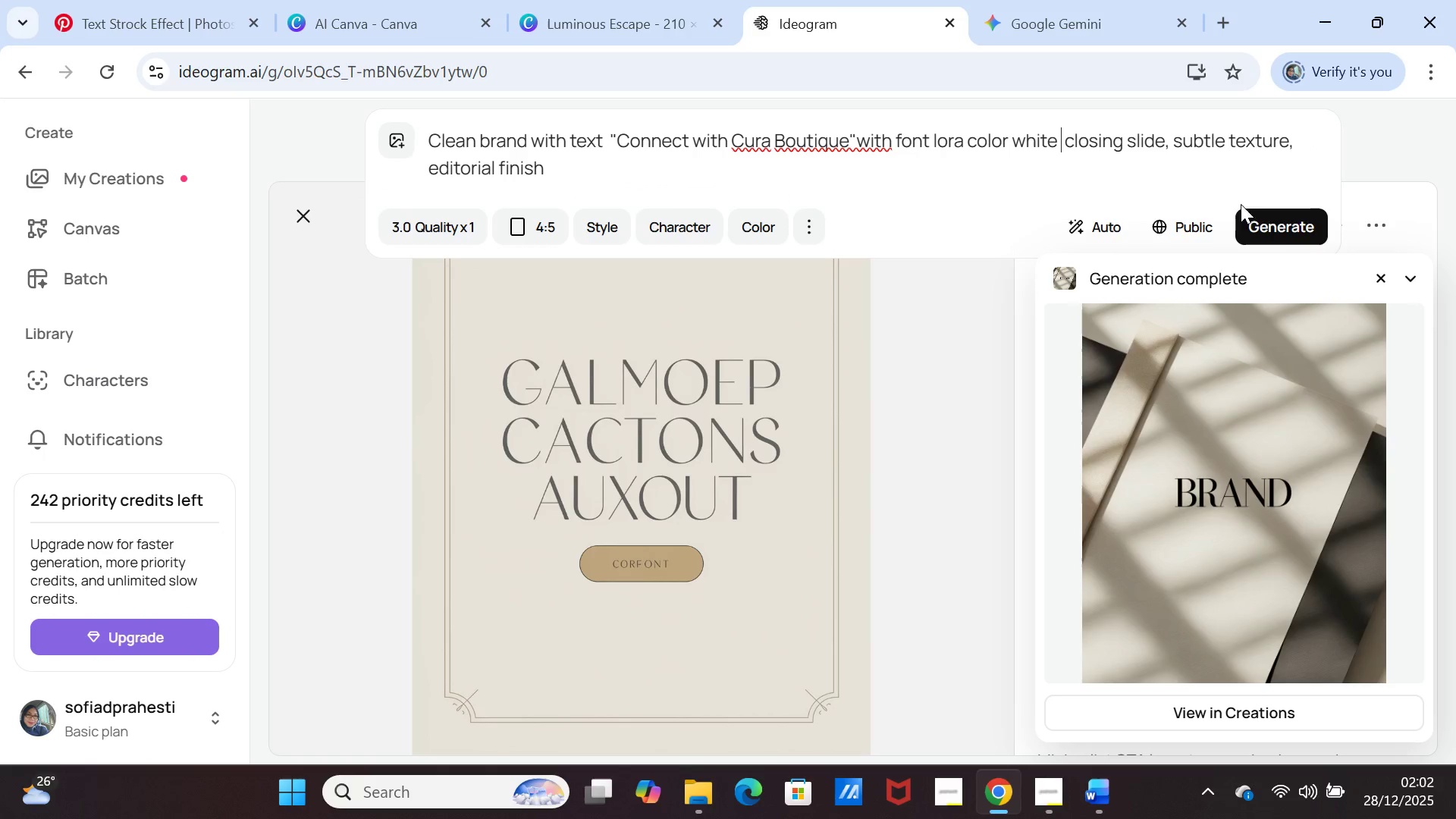 
left_click([1279, 215])
 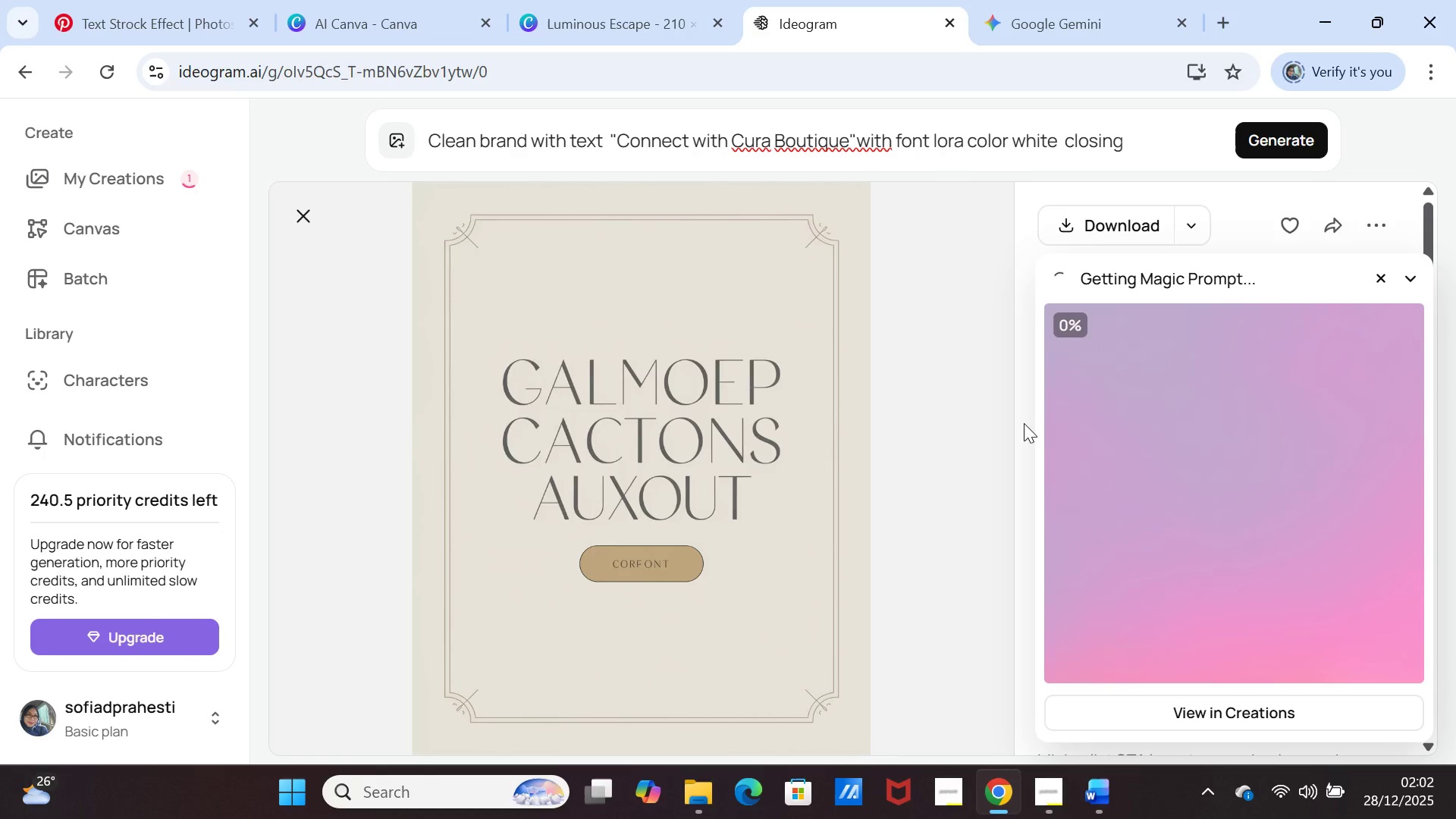 
wait(7.39)
 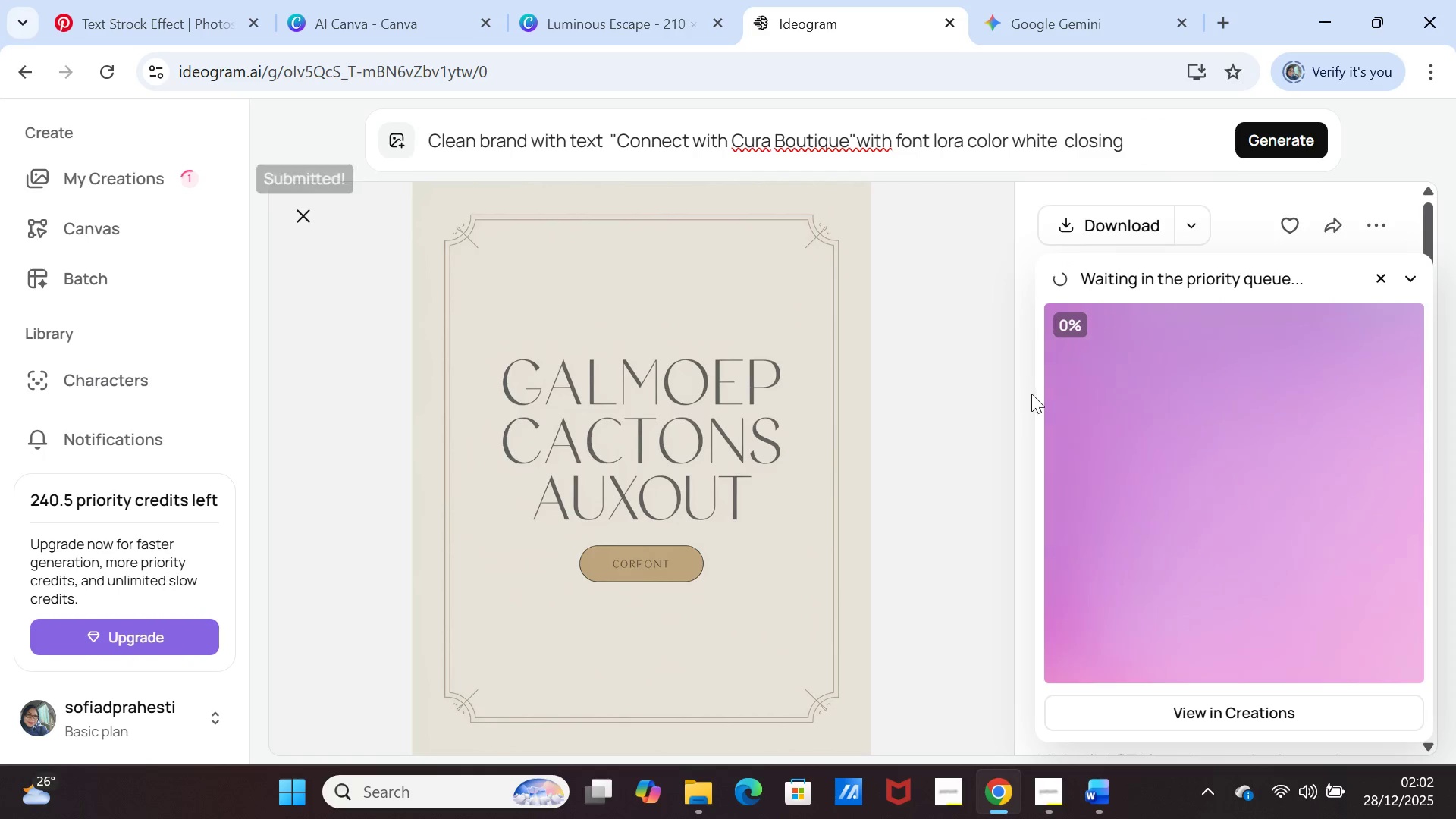 
left_click([1103, 786])
 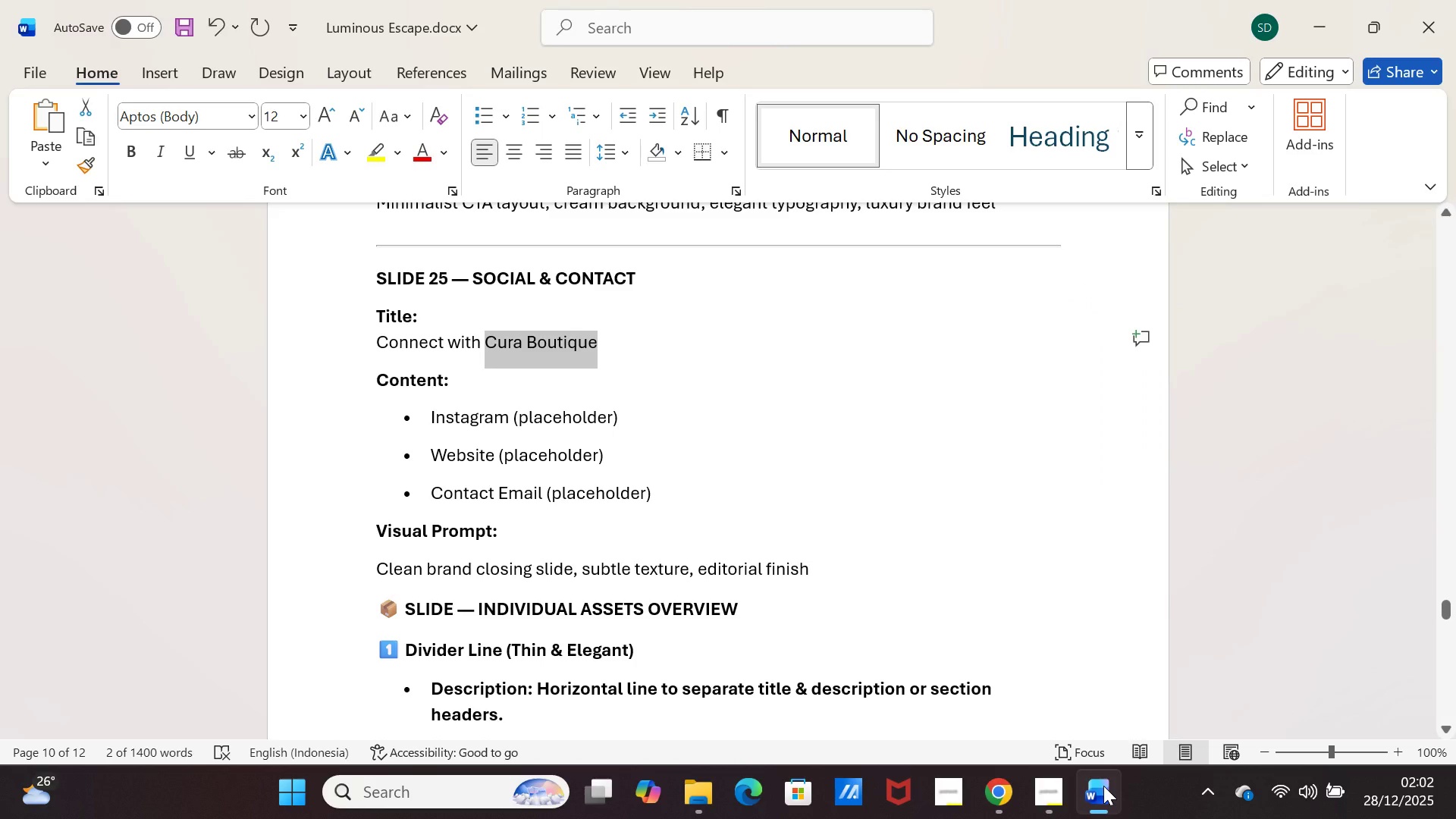 
left_click([1103, 786])
 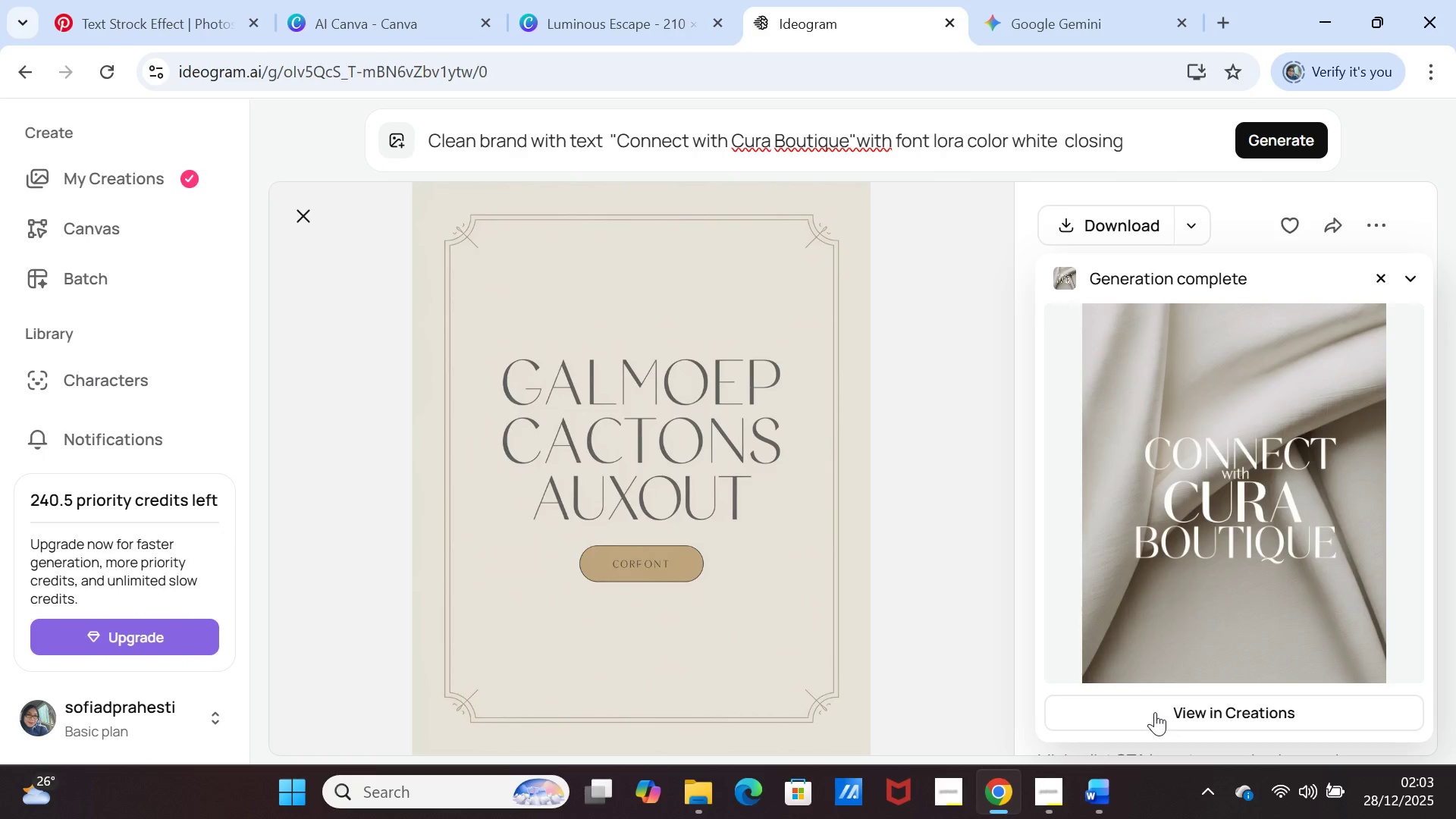 
wait(16.06)
 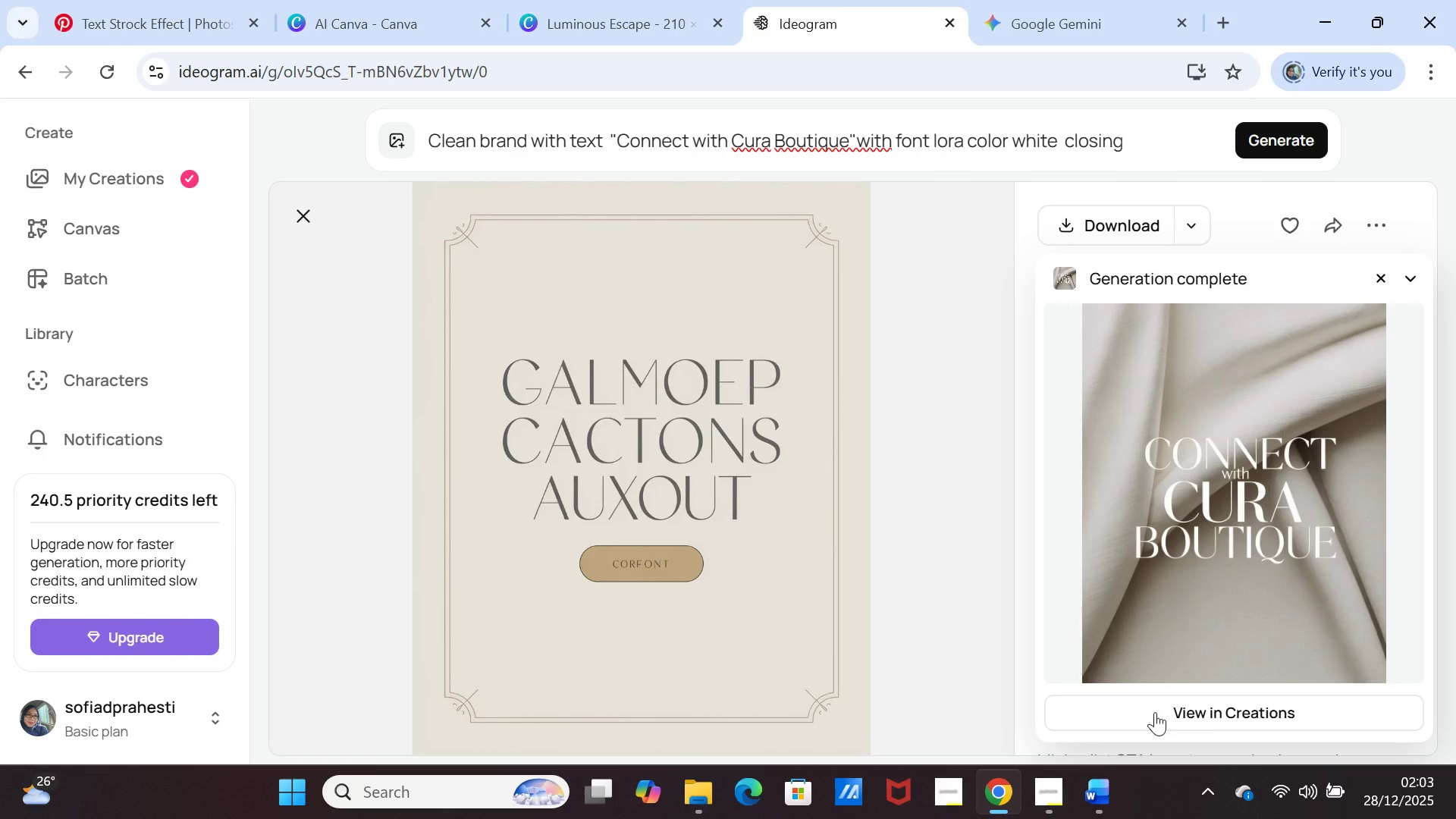 
left_click([1353, 347])
 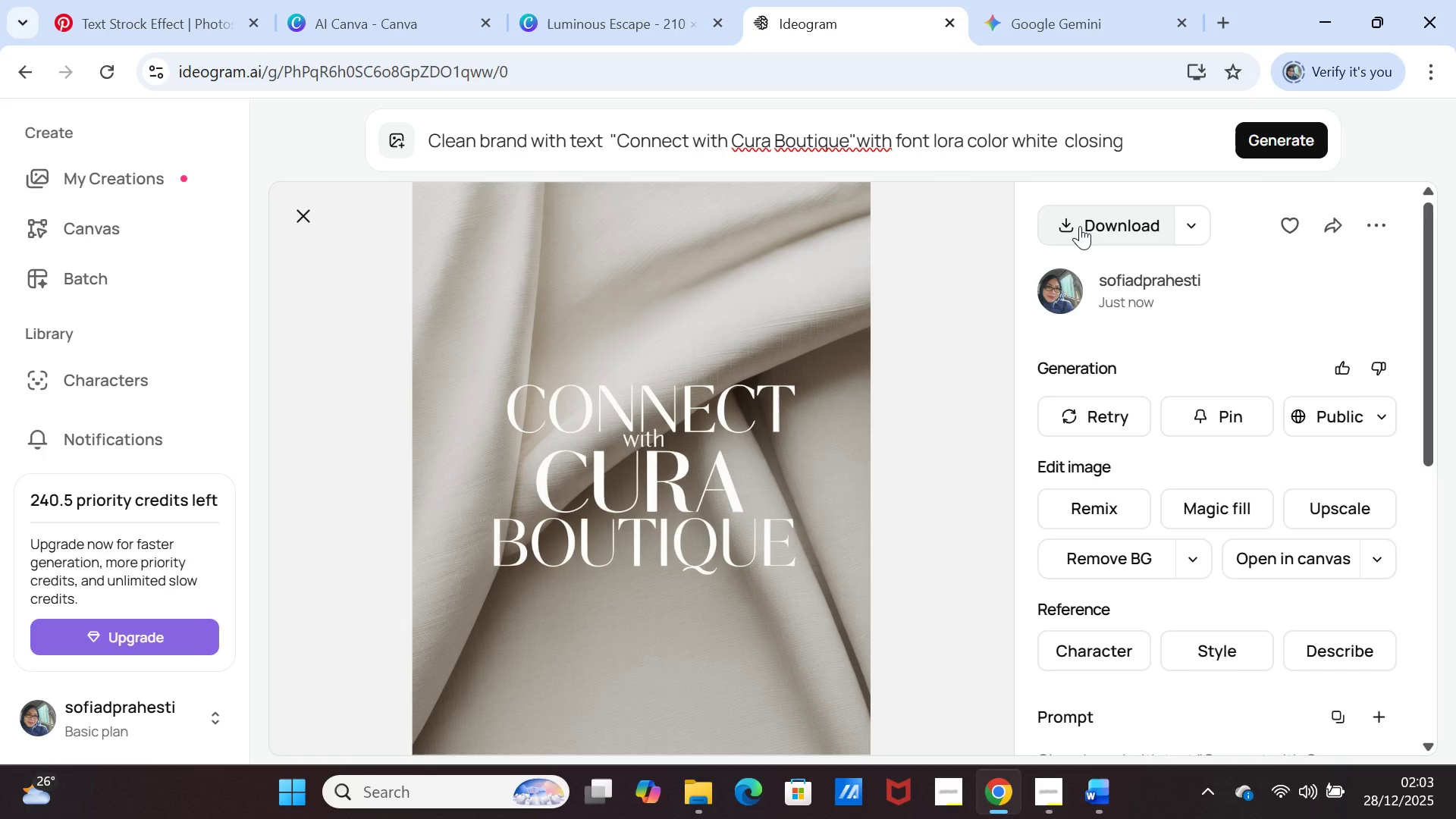 
left_click([1080, 226])
 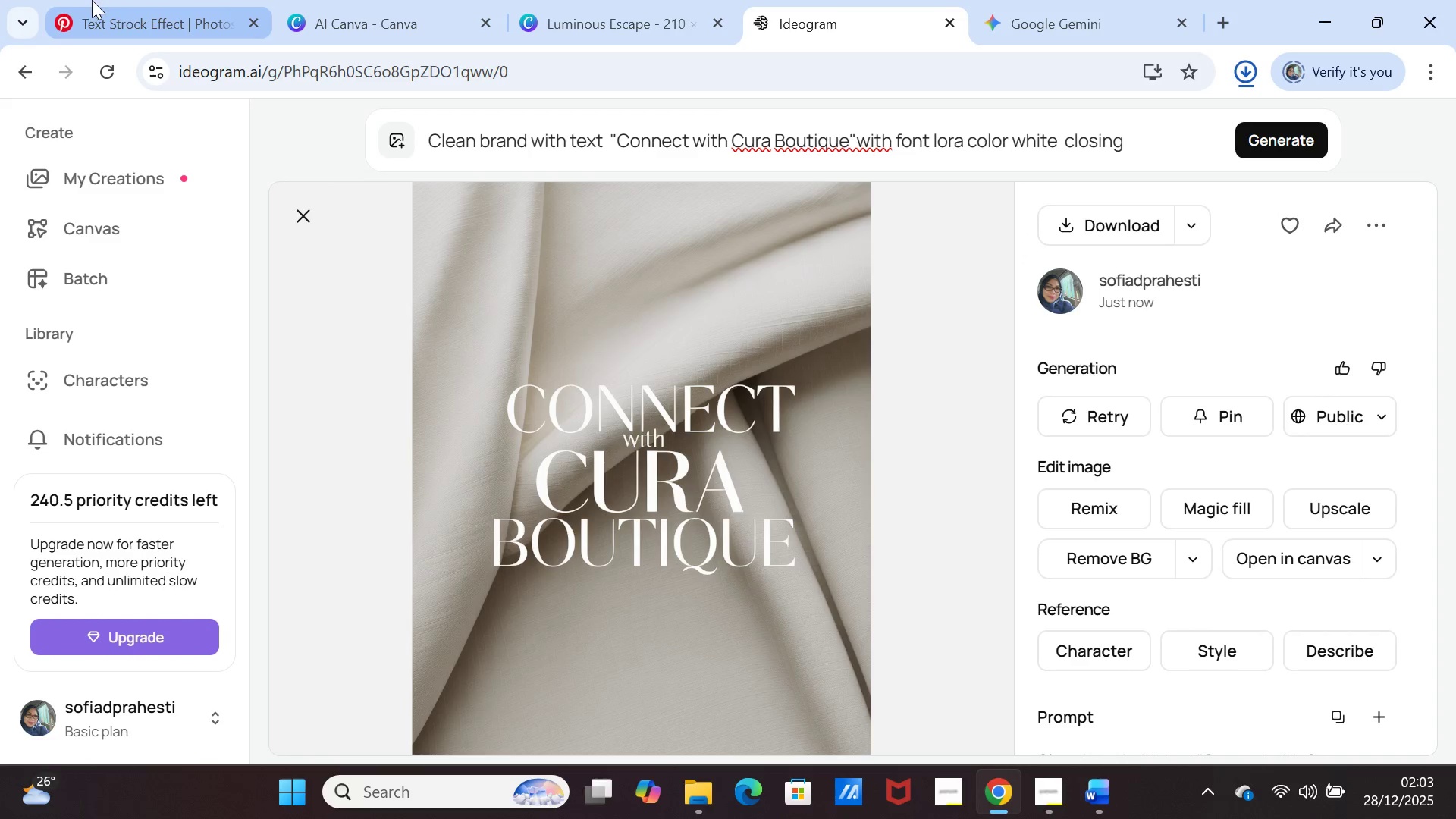 
left_click([627, 29])
 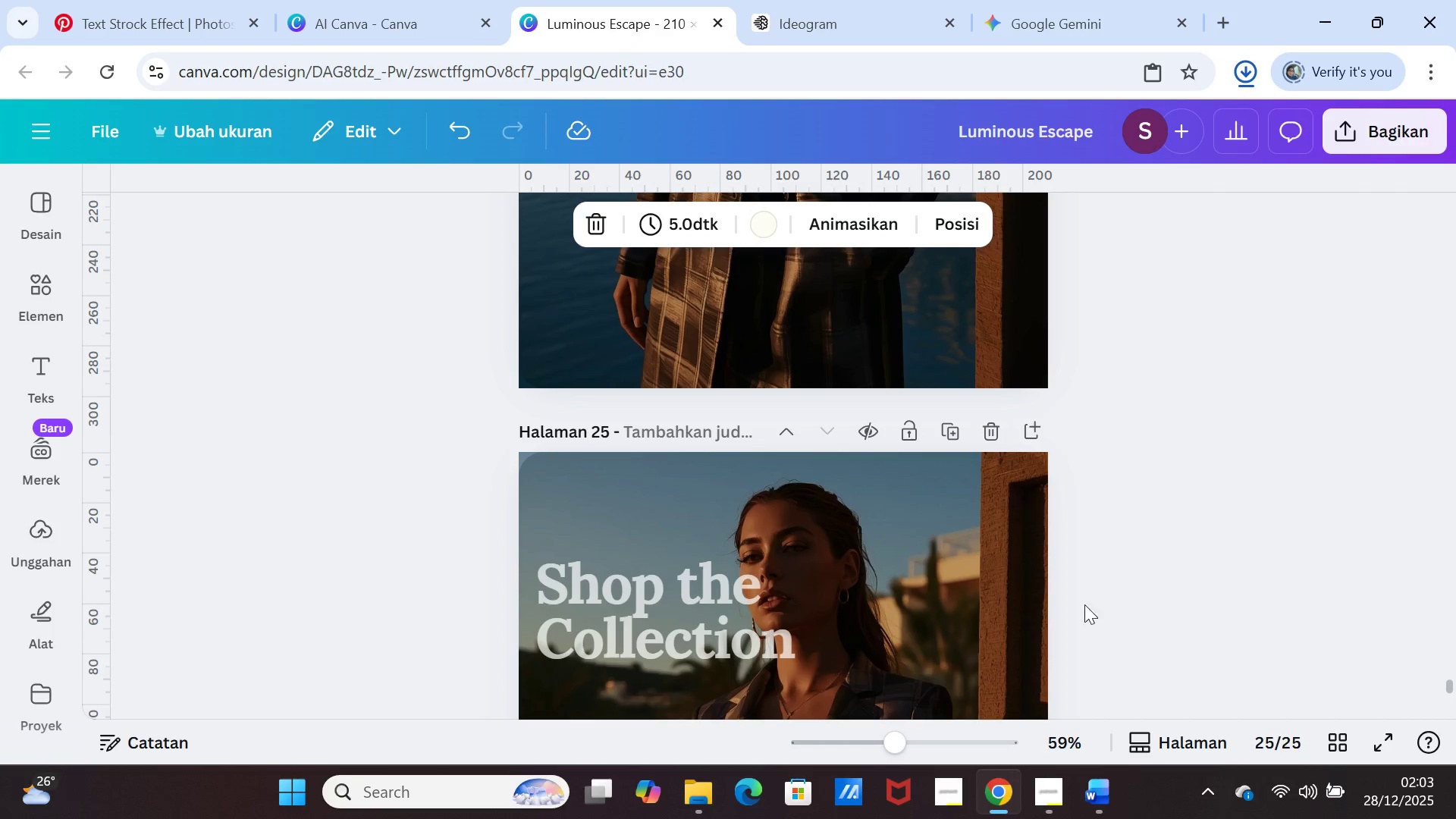 
scroll: coordinate [1021, 570], scroll_direction: down, amount: 3.0
 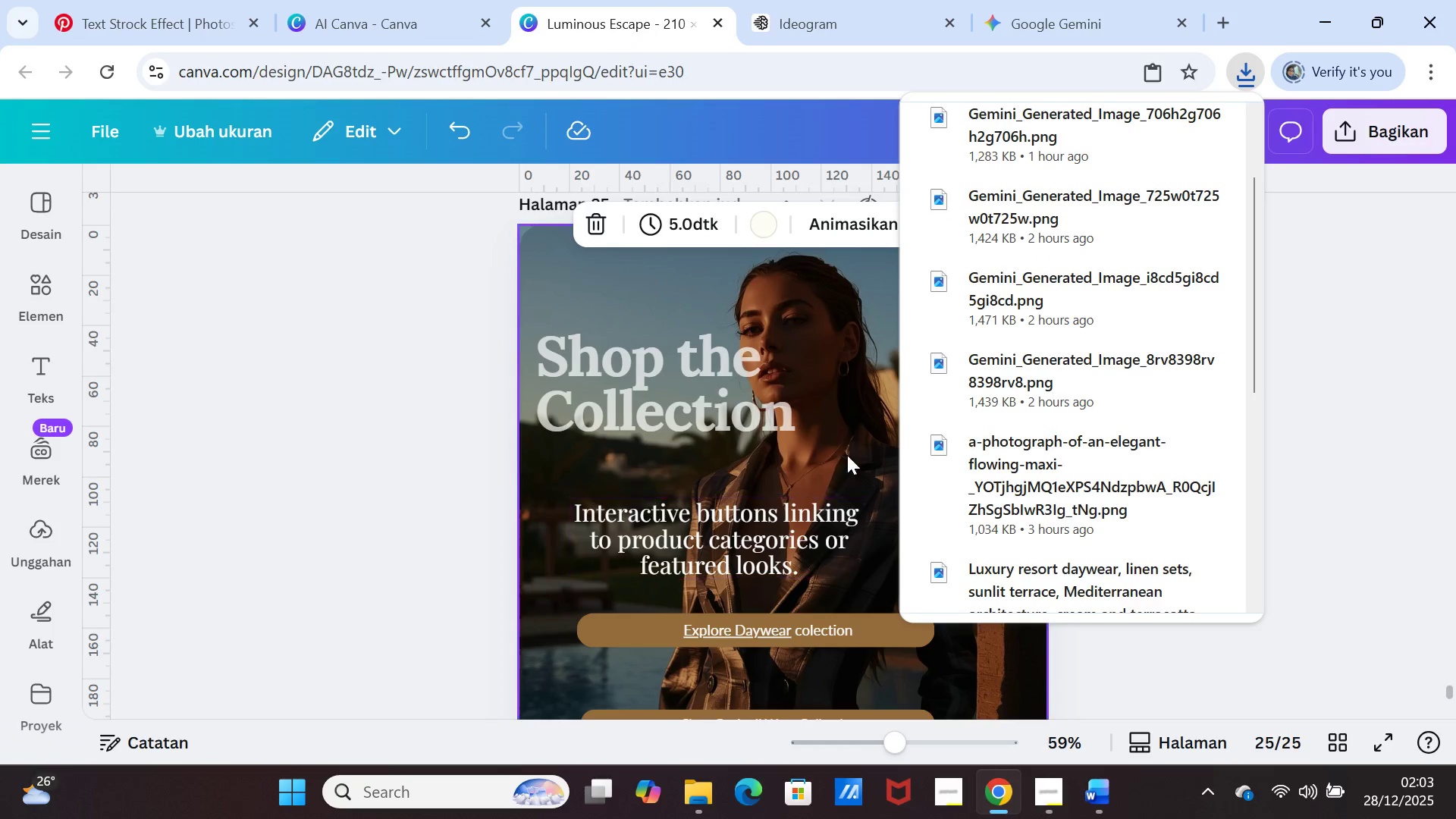 
left_click([849, 435])
 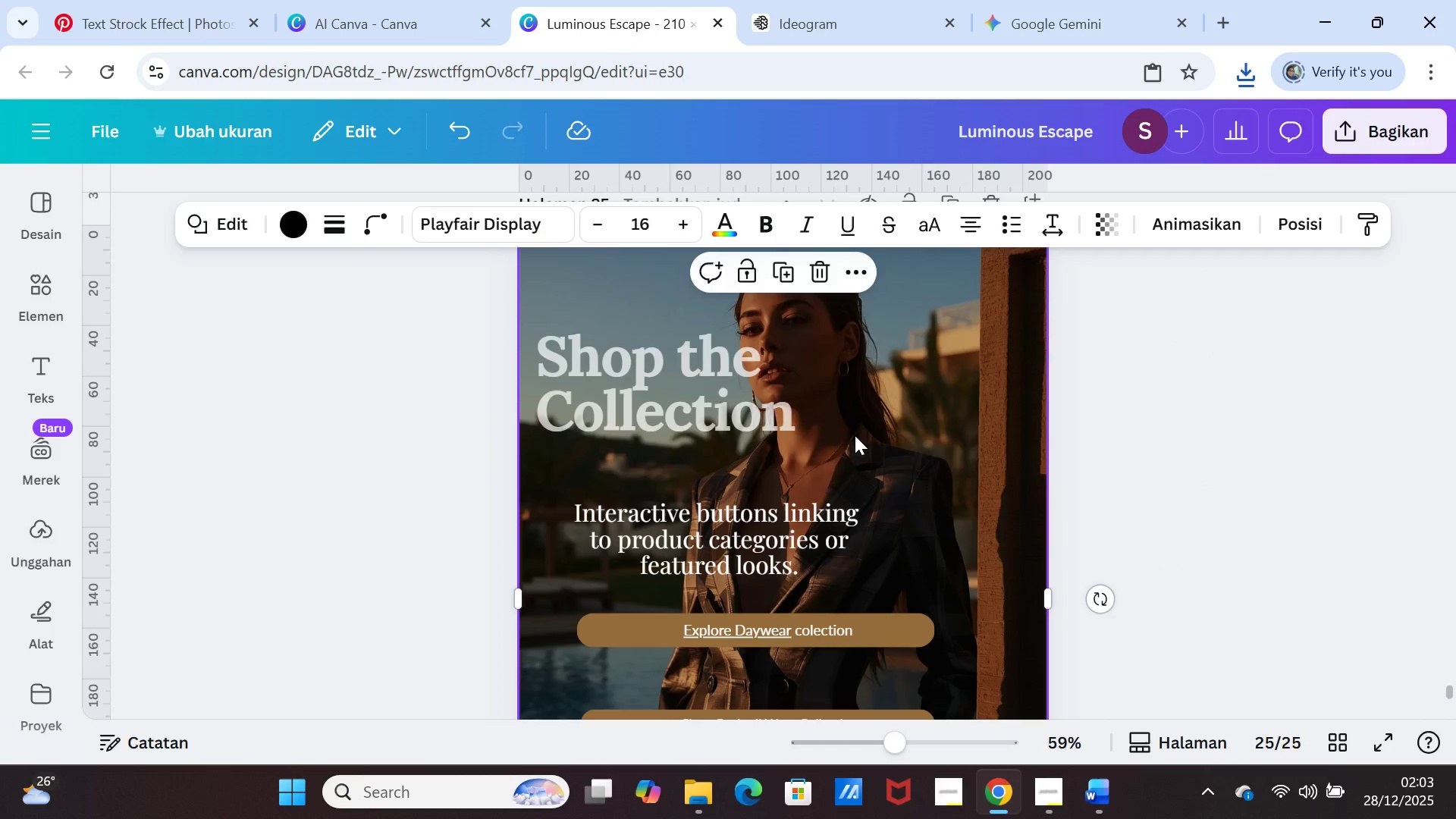 
key(Delete)
 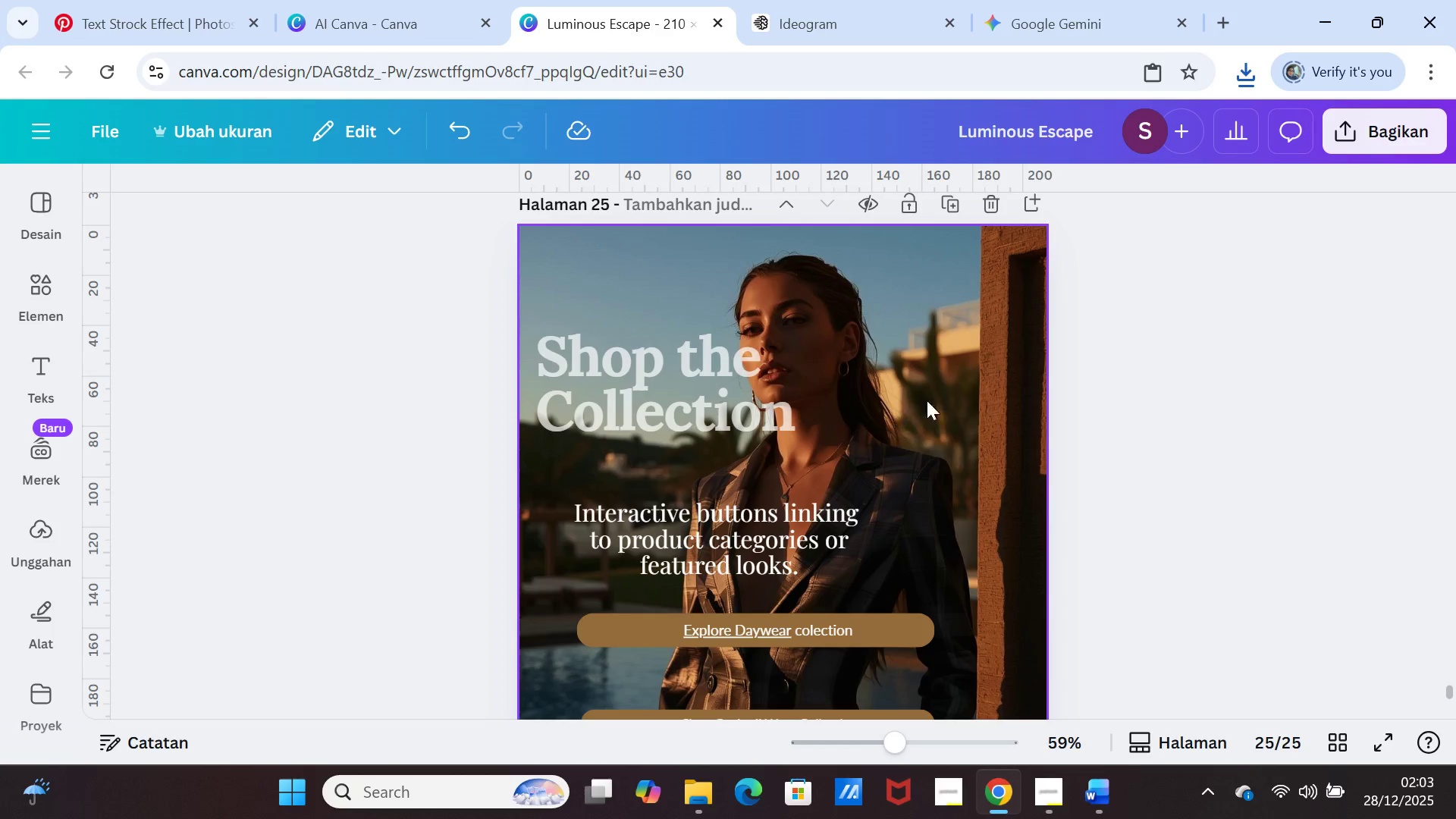 
left_click([988, 495])
 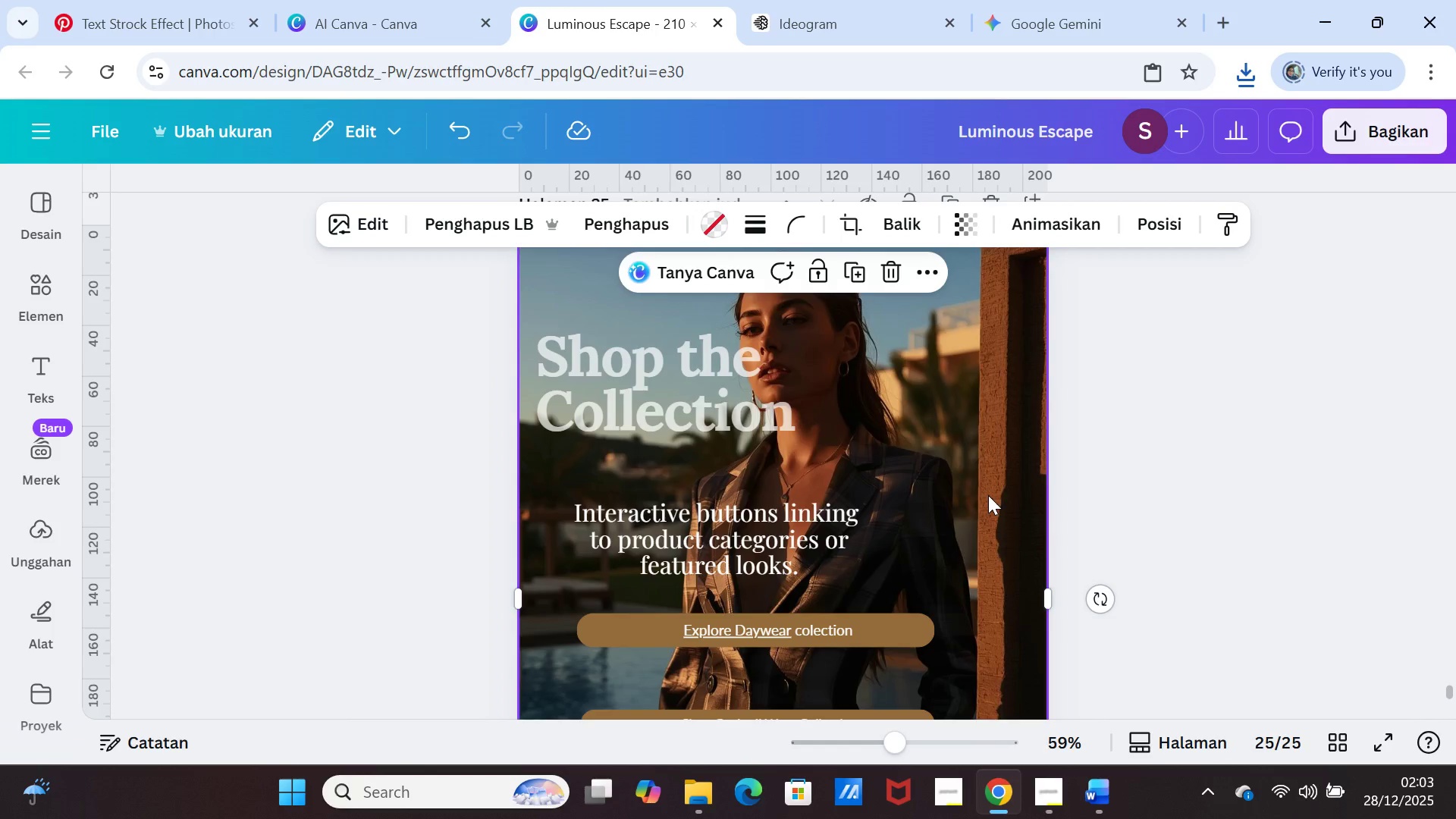 
scroll: coordinate [1013, 544], scroll_direction: none, amount: 0.0
 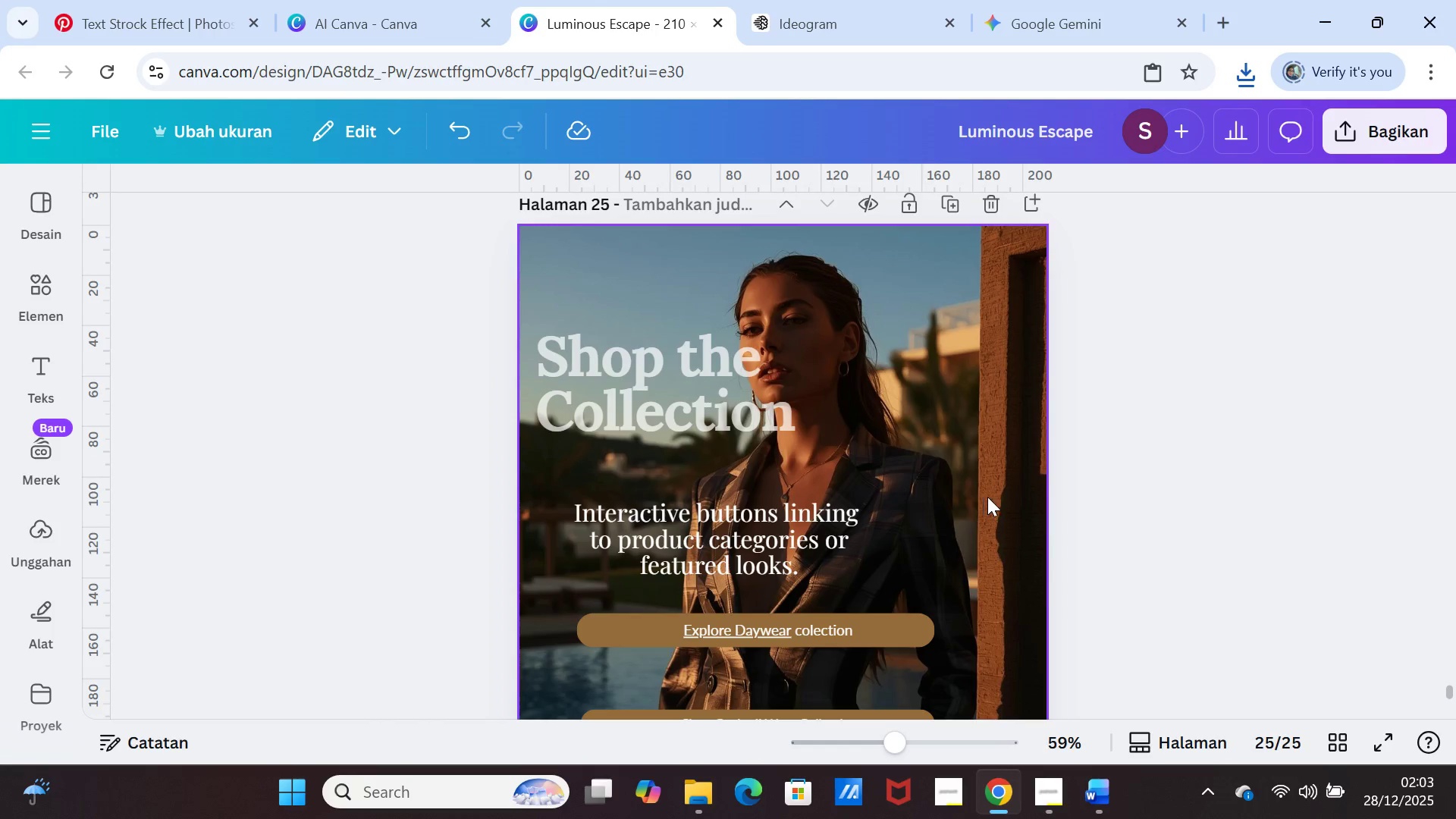 
key(Delete)
 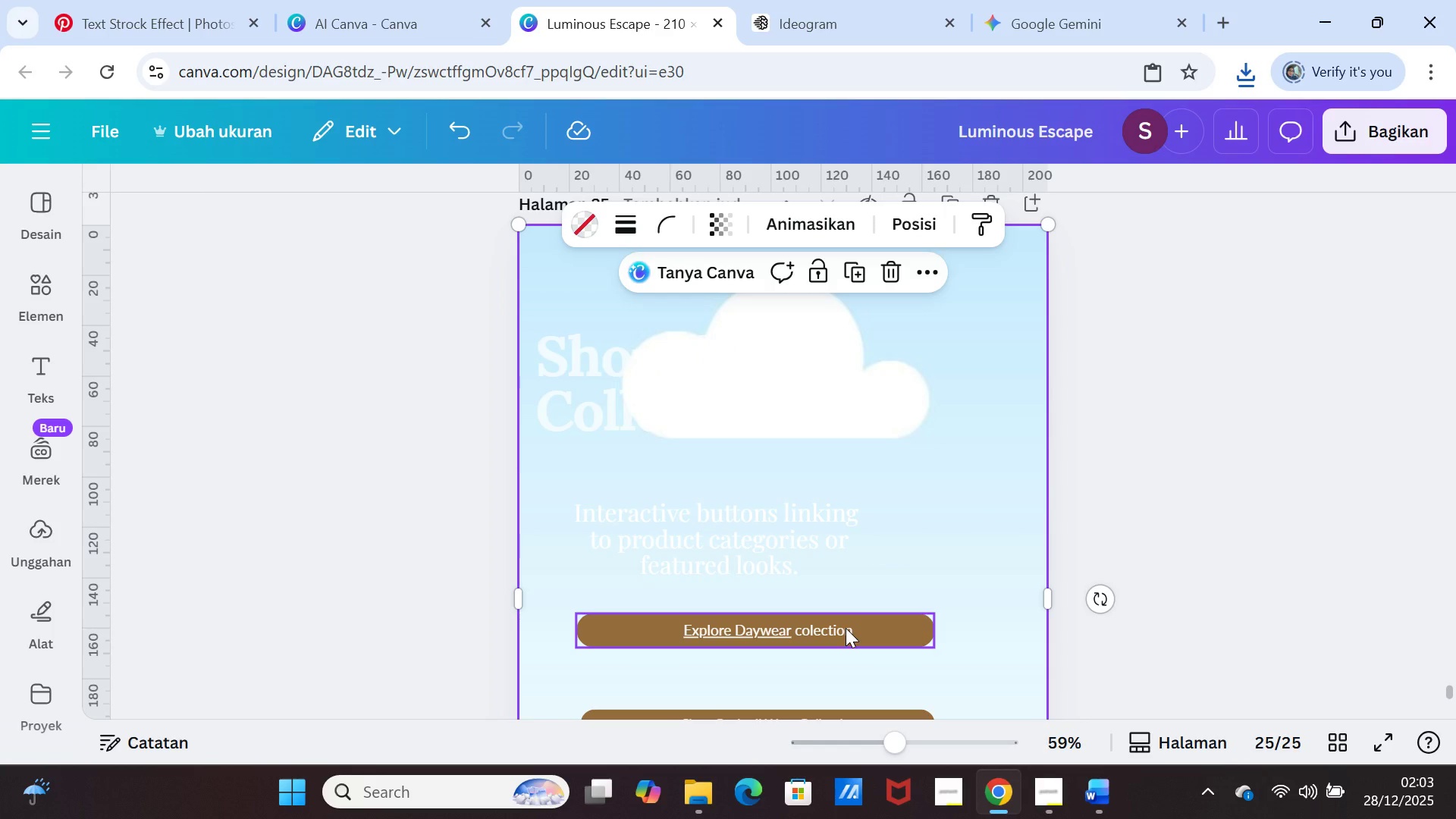 
left_click([846, 628])
 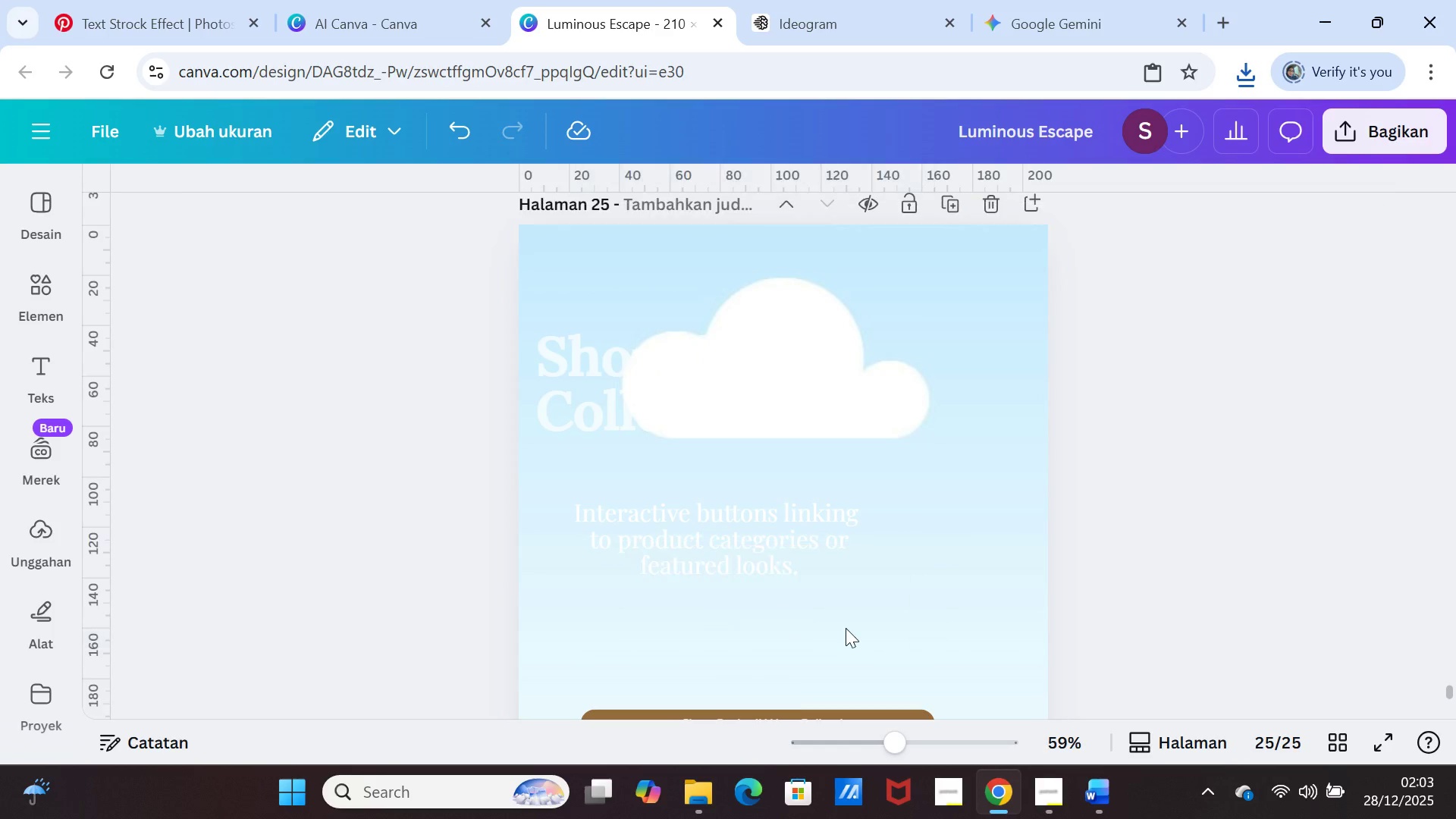 
key(Delete)
 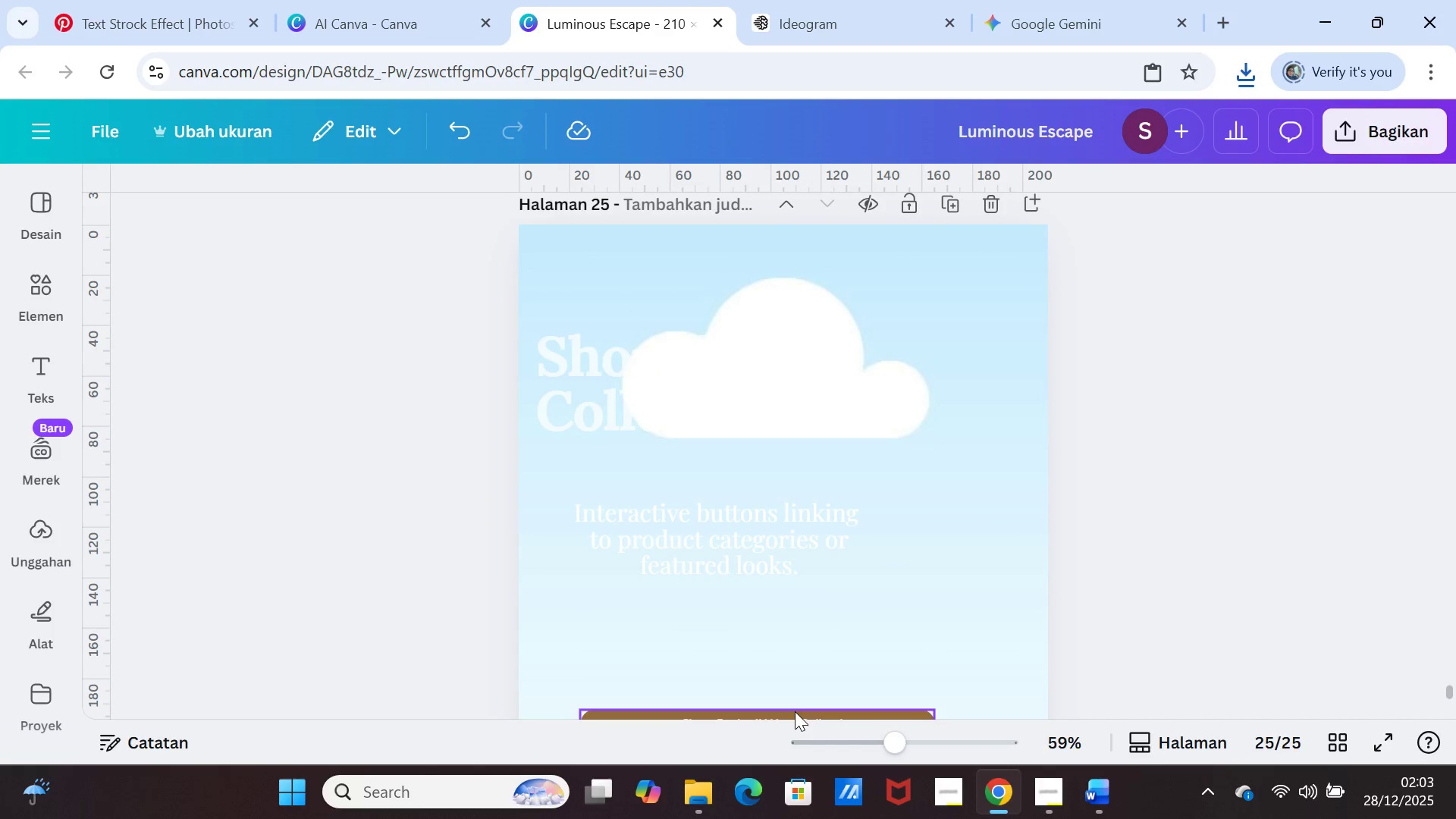 
scroll: coordinate [902, 624], scroll_direction: down, amount: 2.0
 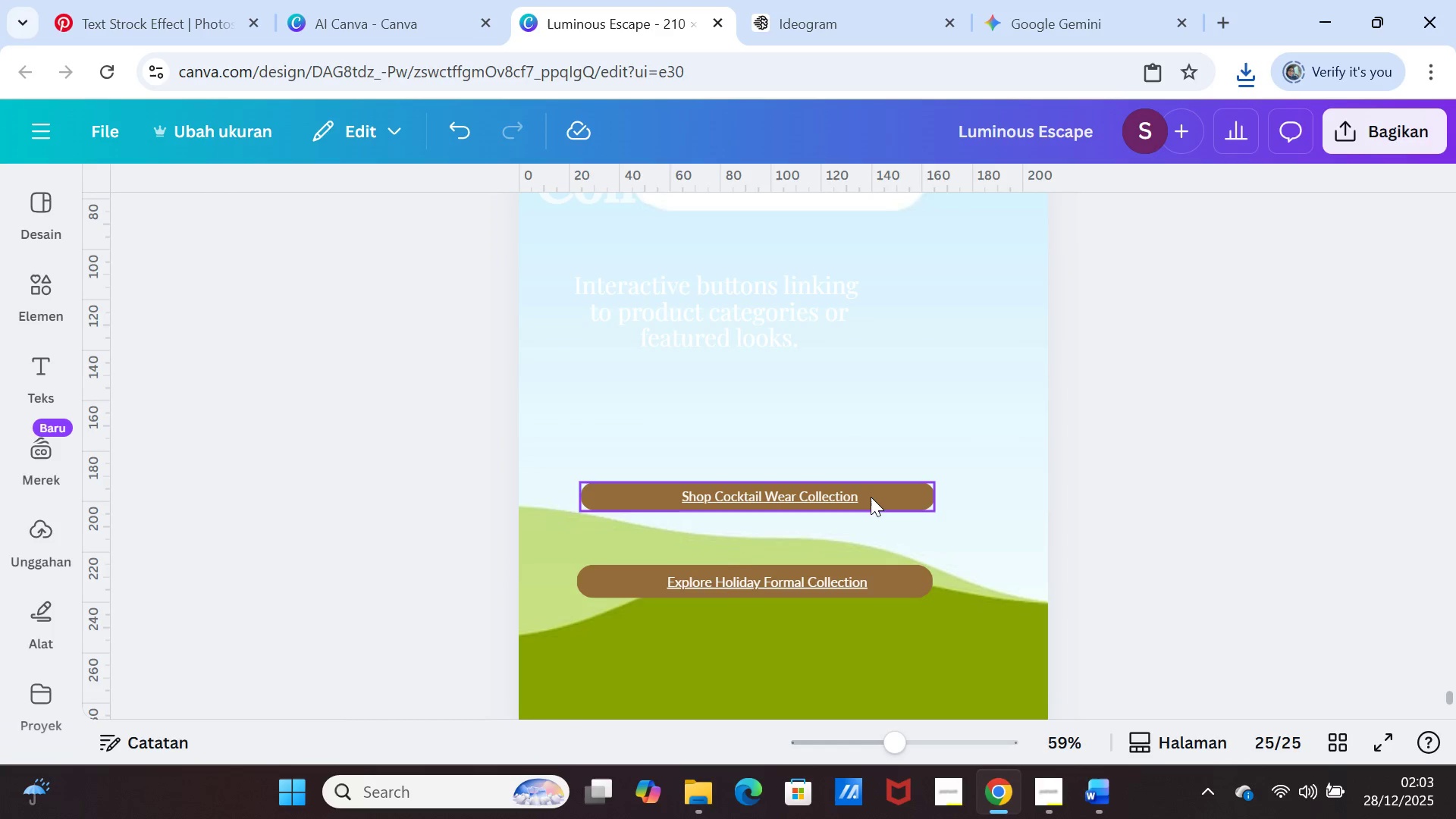 
left_click([871, 494])
 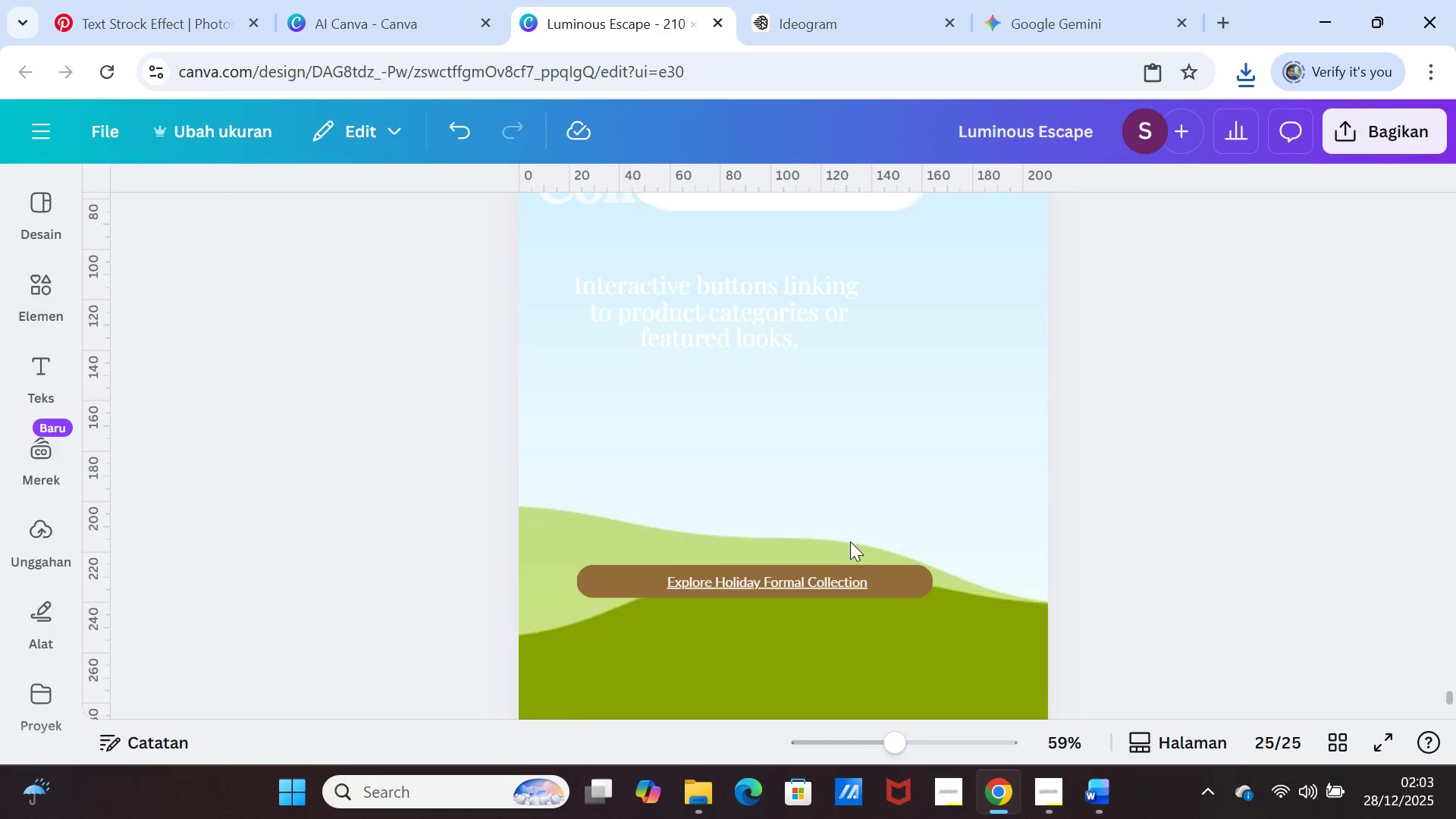 
key(Delete)
 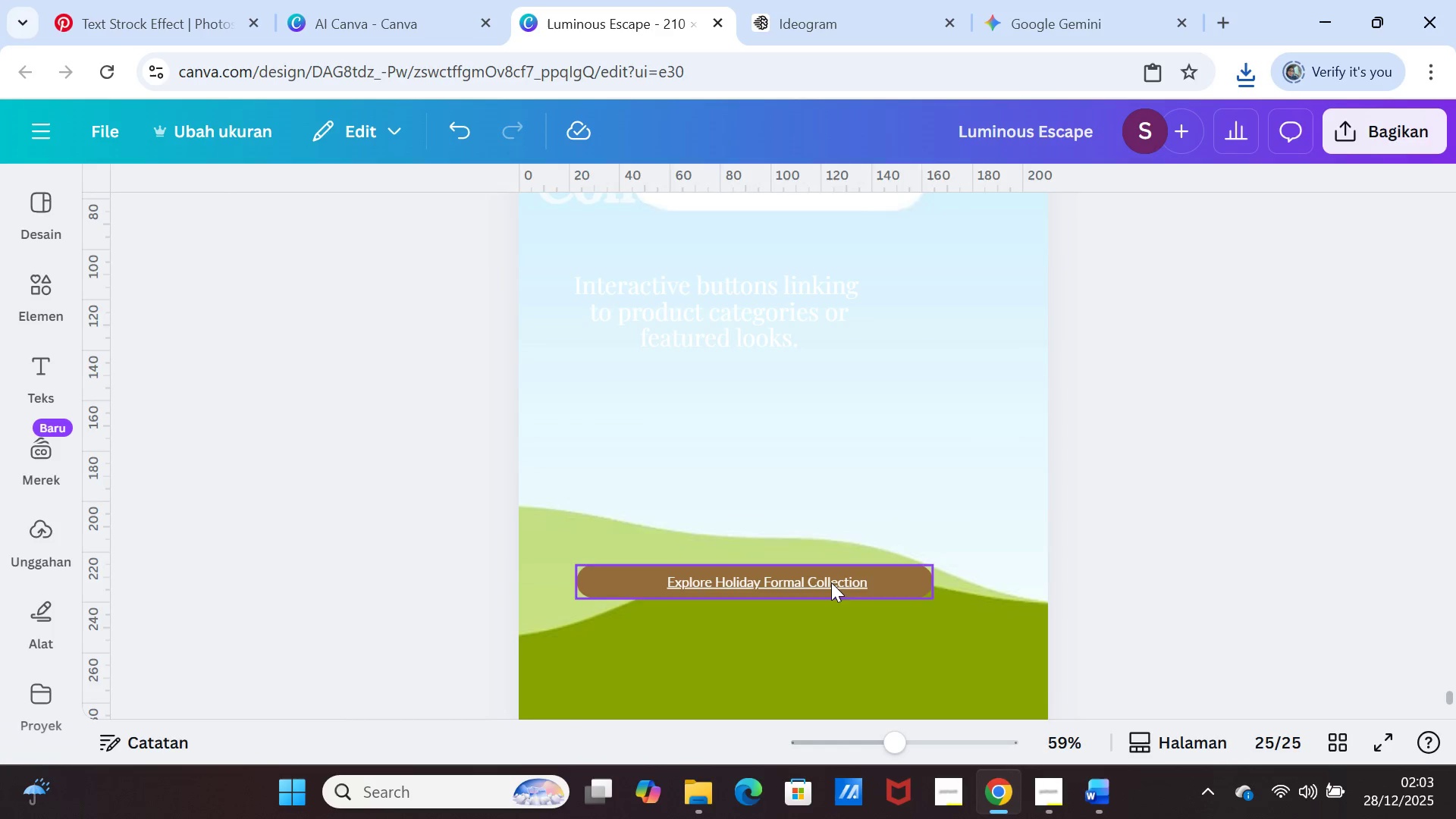 
left_click([831, 582])
 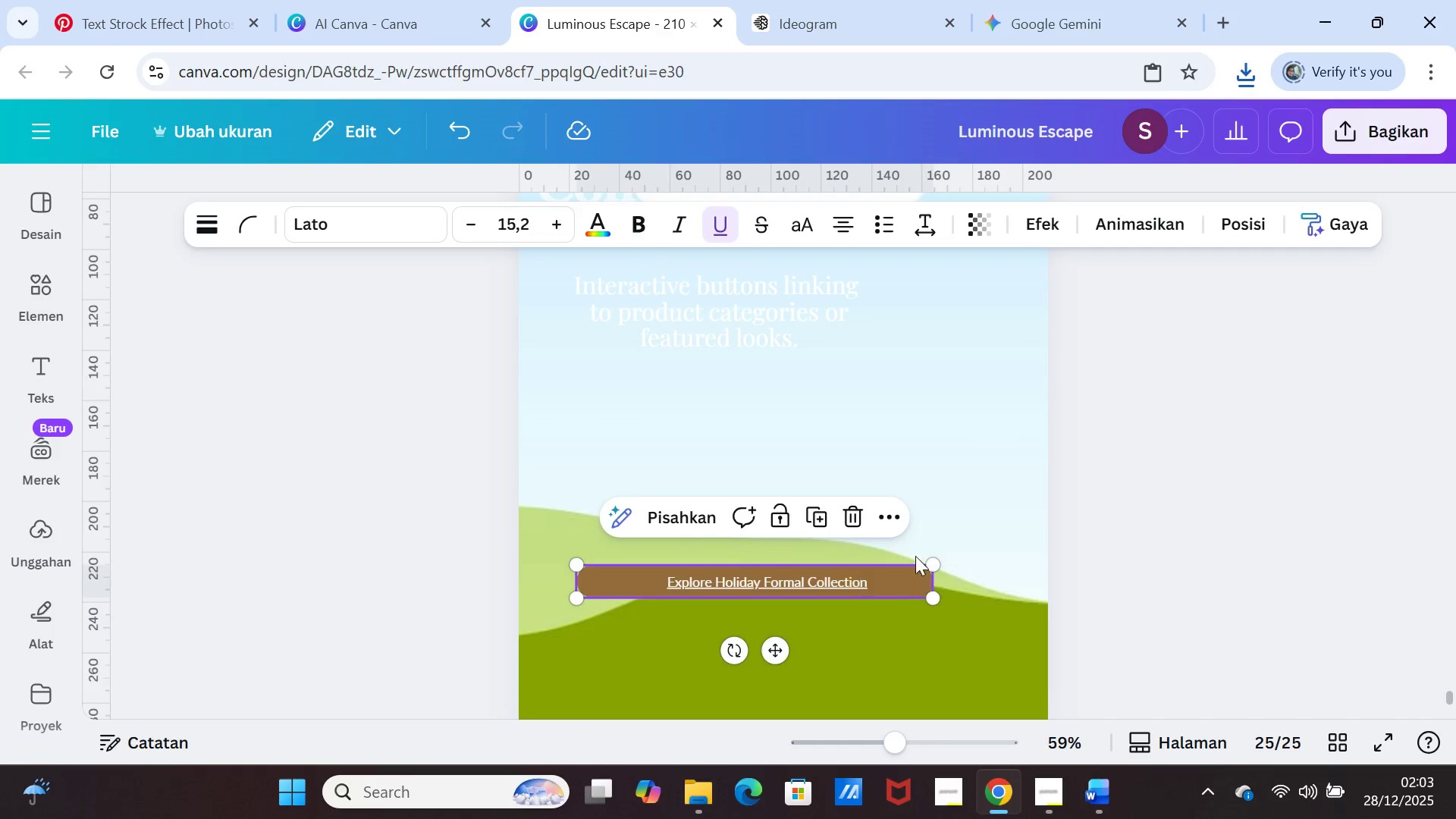 
key(Delete)
 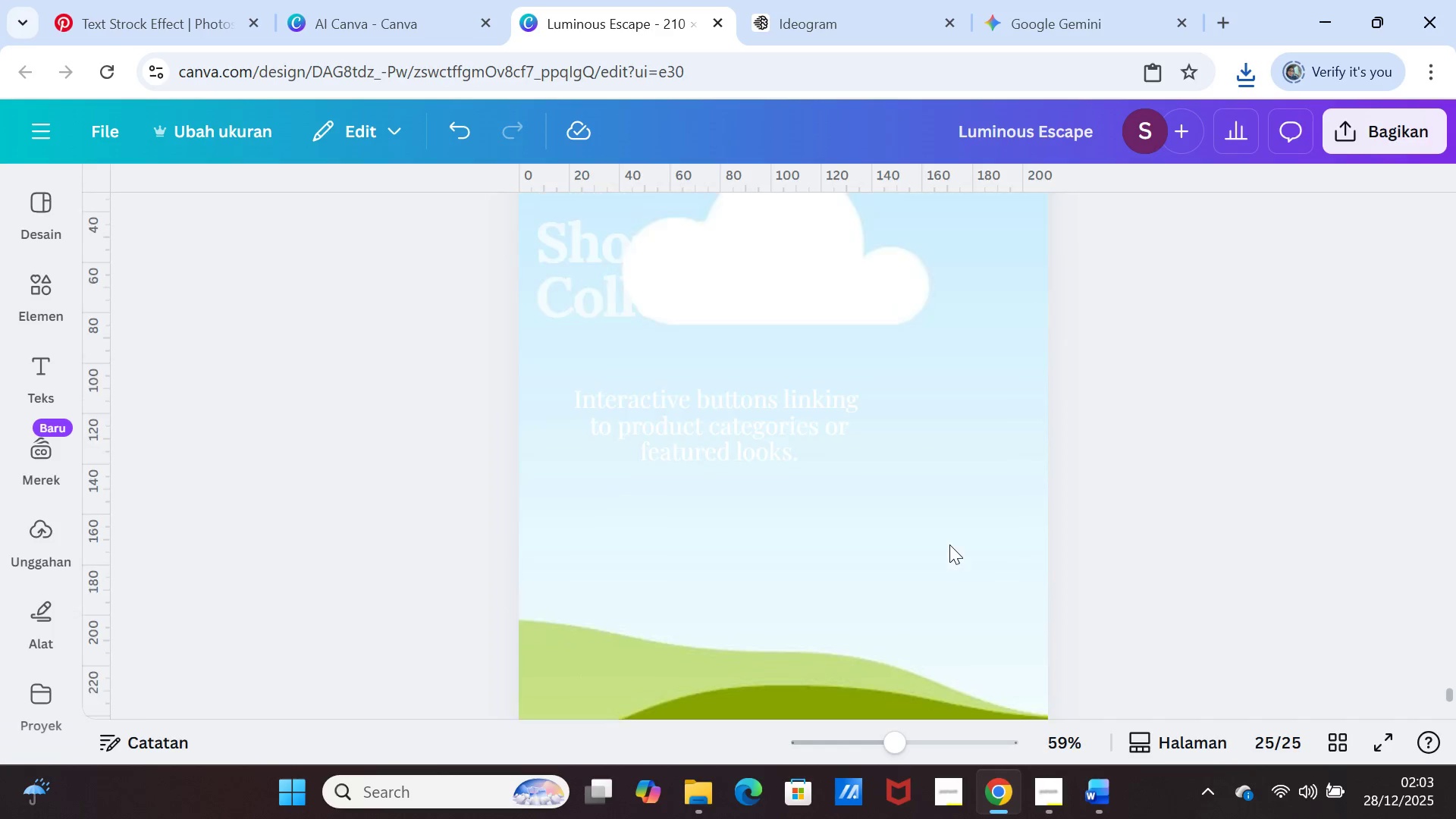 
scroll: coordinate [949, 544], scroll_direction: up, amount: 2.0
 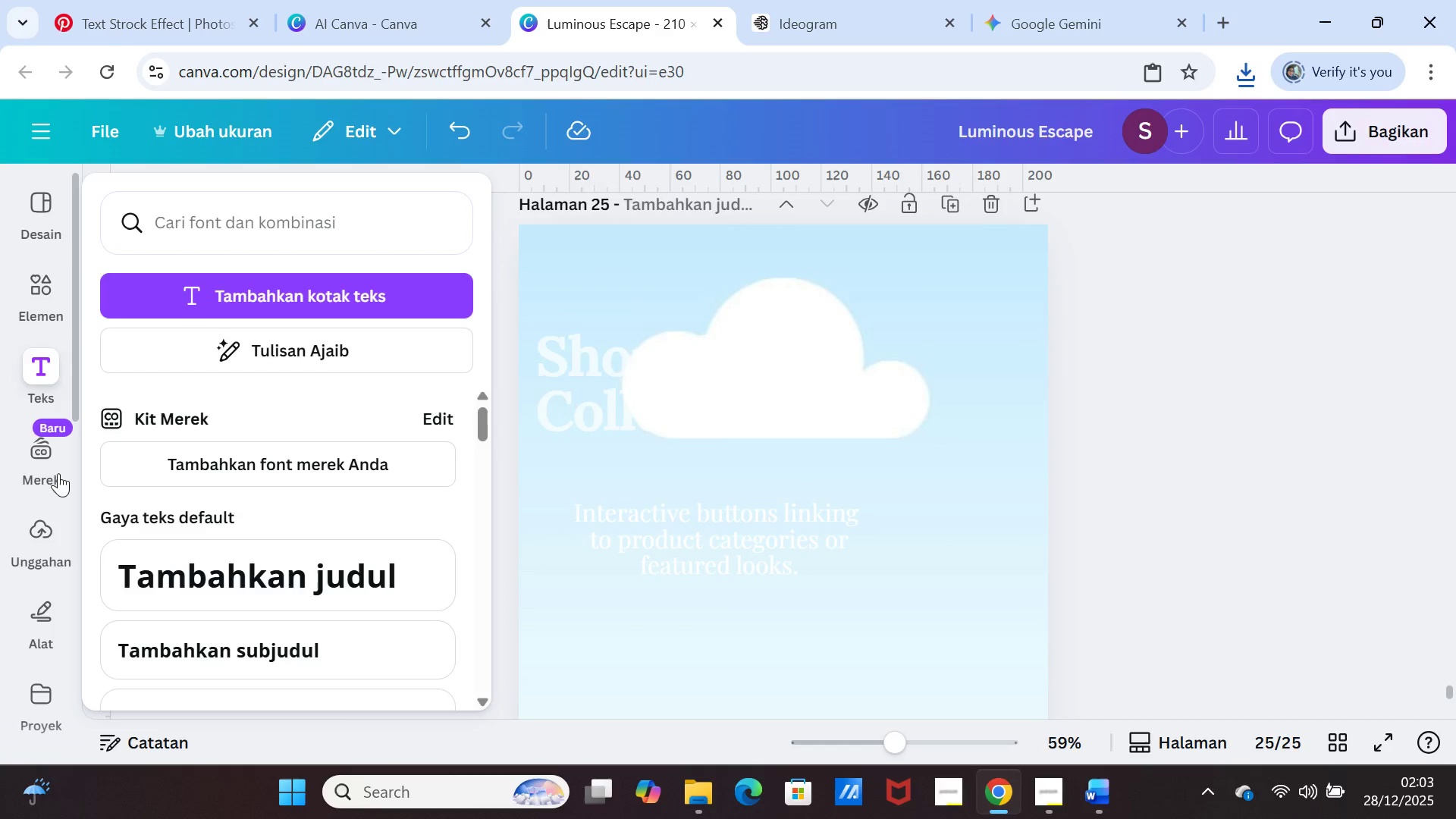 
left_click([47, 532])
 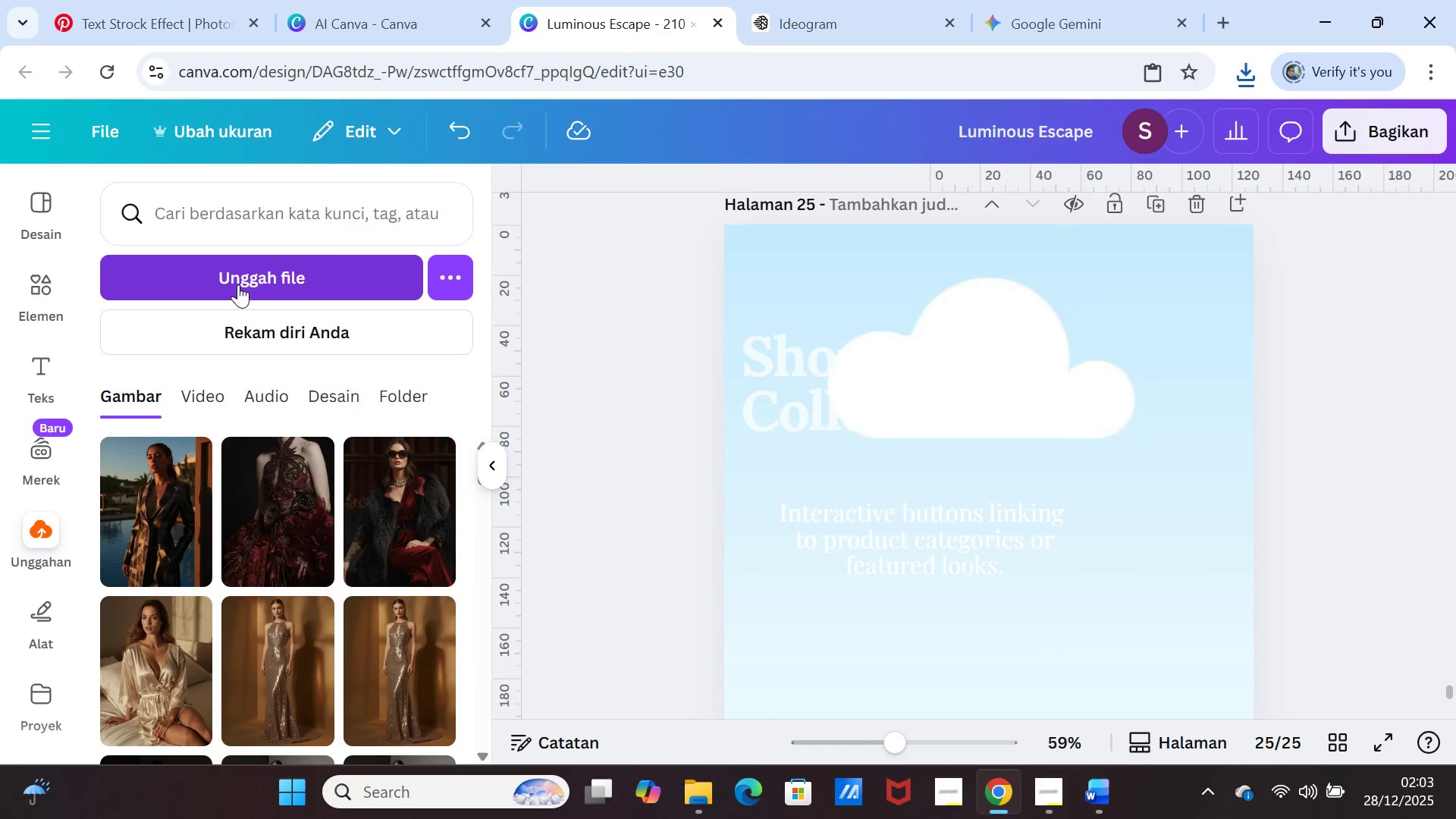 
left_click([238, 284])
 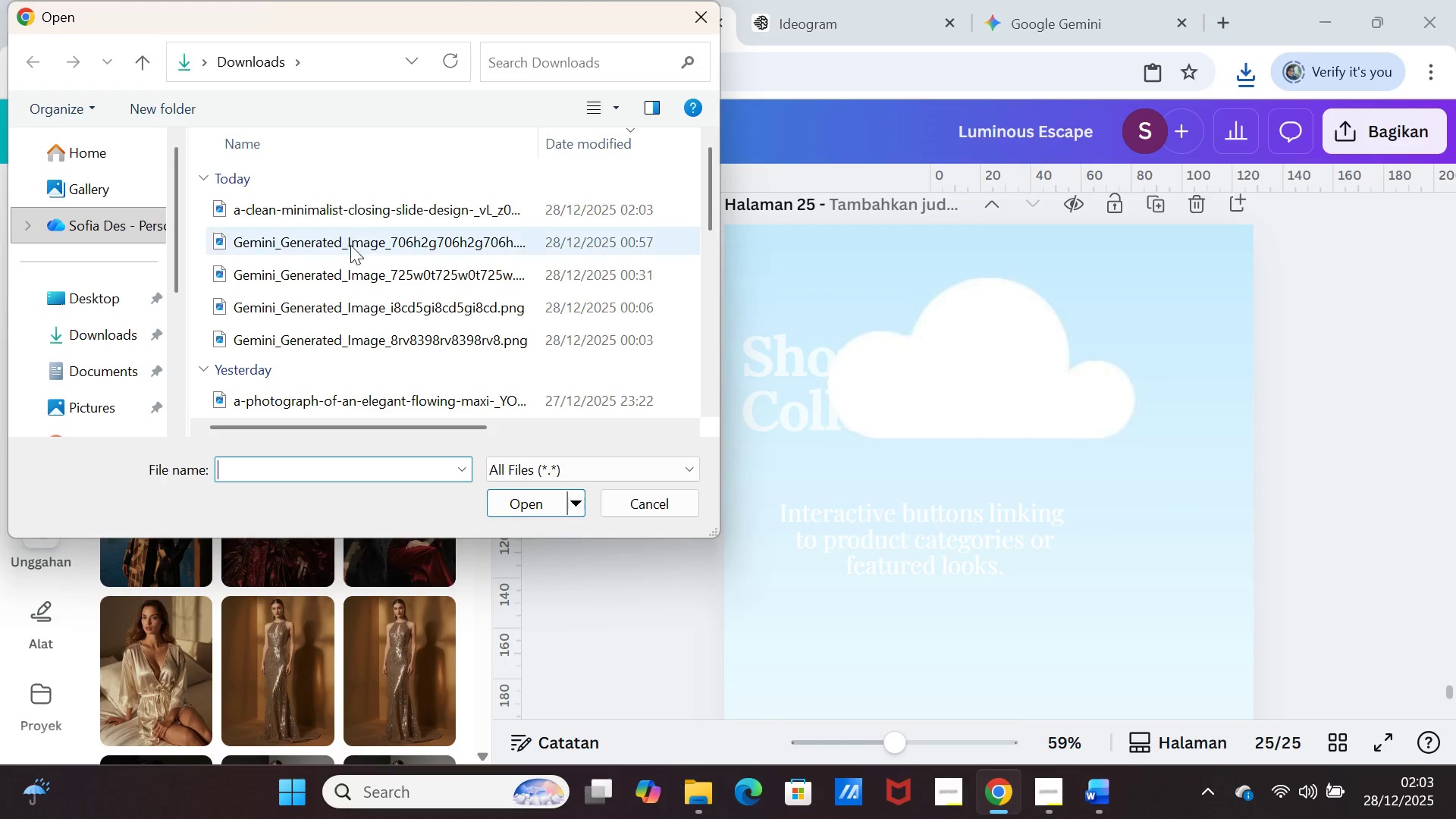 
left_click([362, 213])
 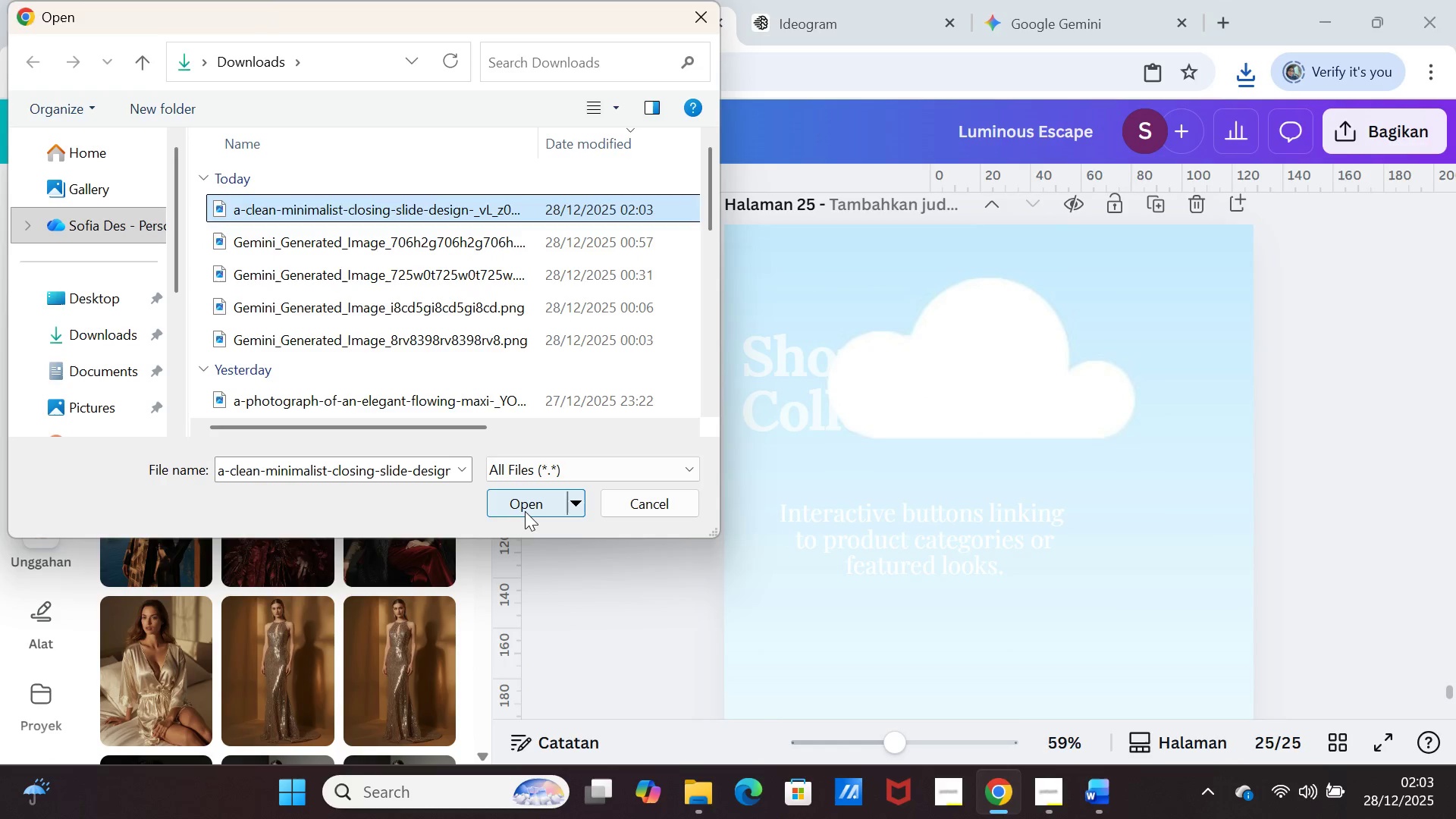 
left_click([525, 511])
 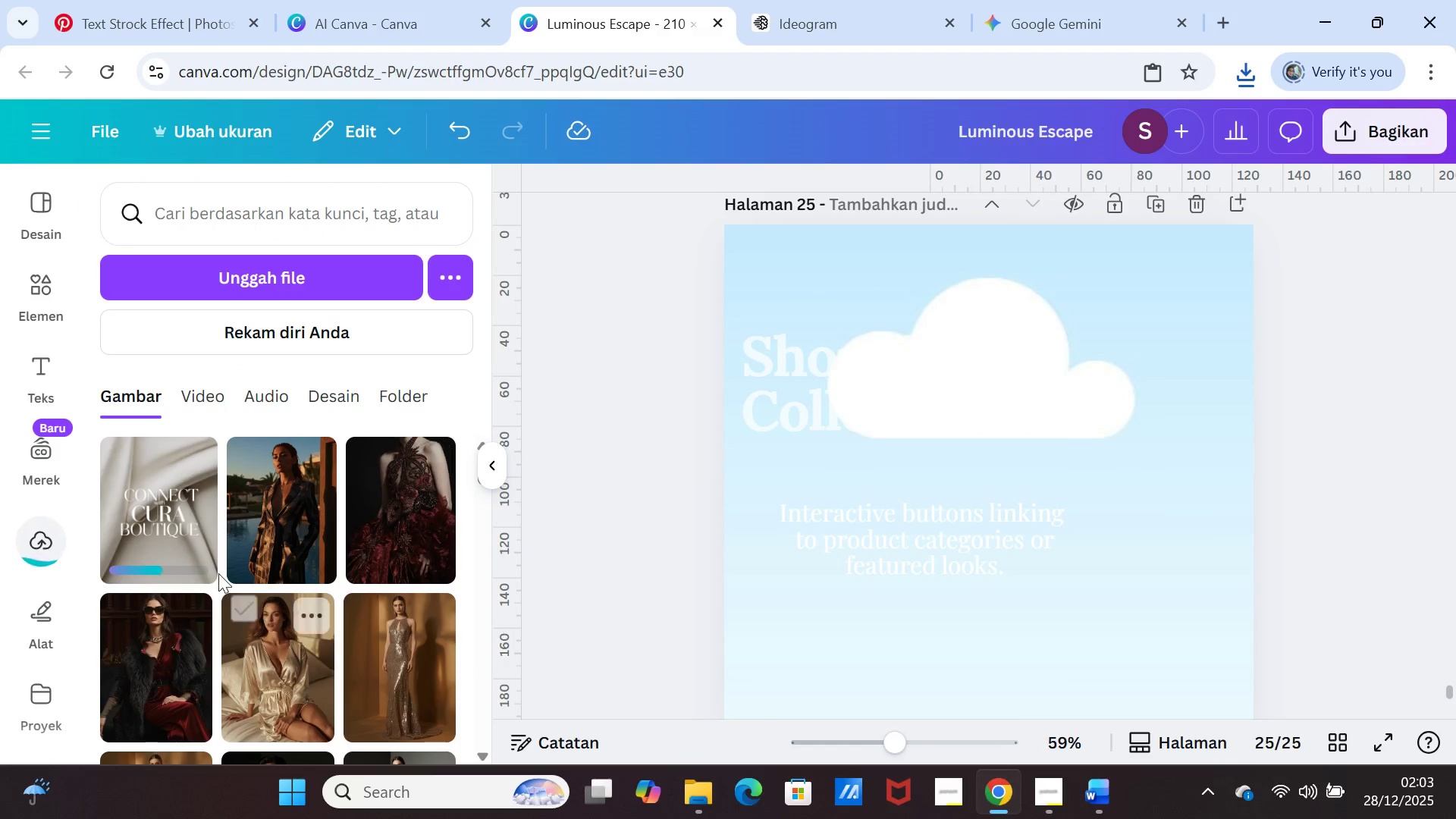 
left_click([192, 503])
 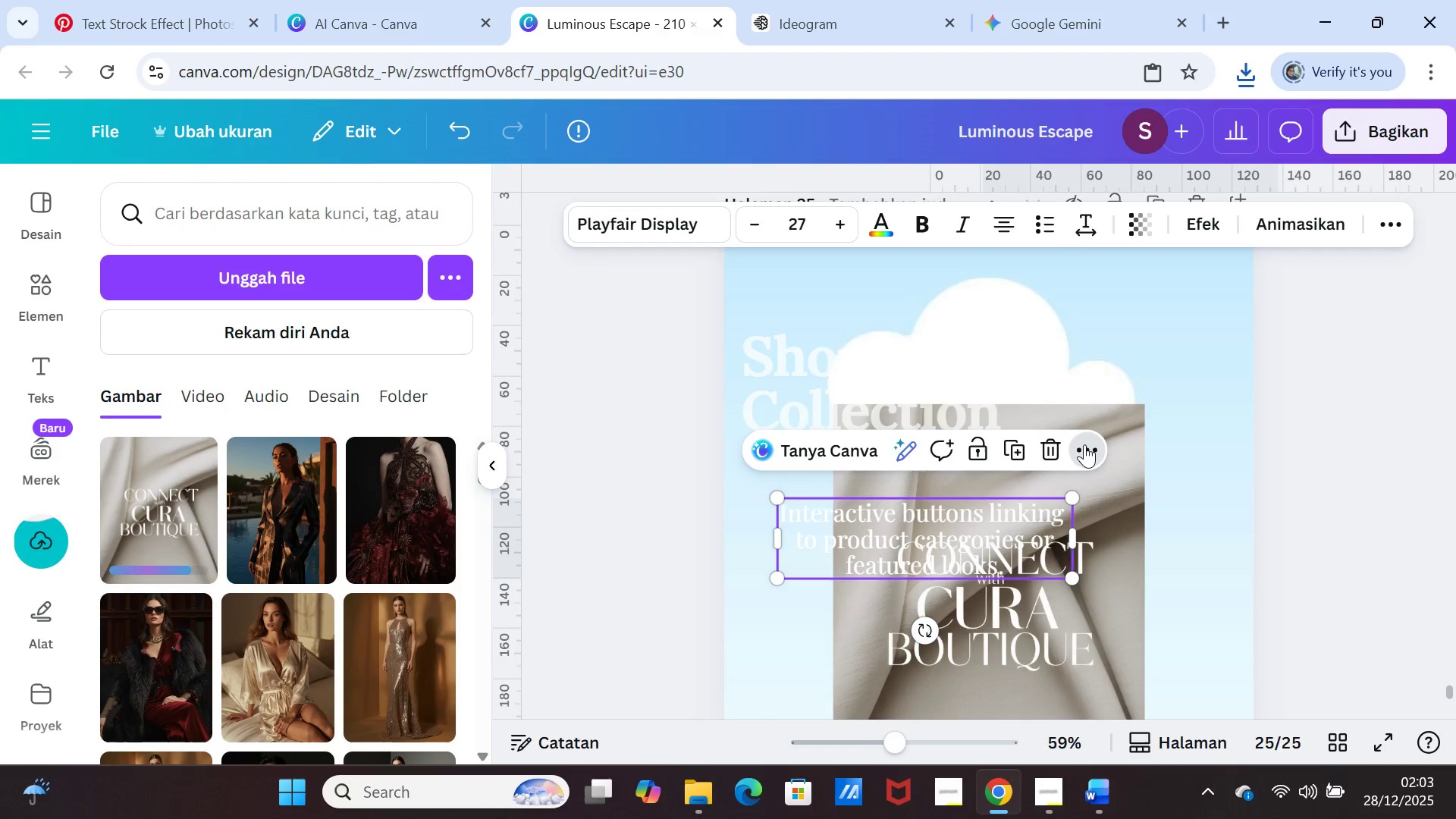 
left_click([1116, 507])
 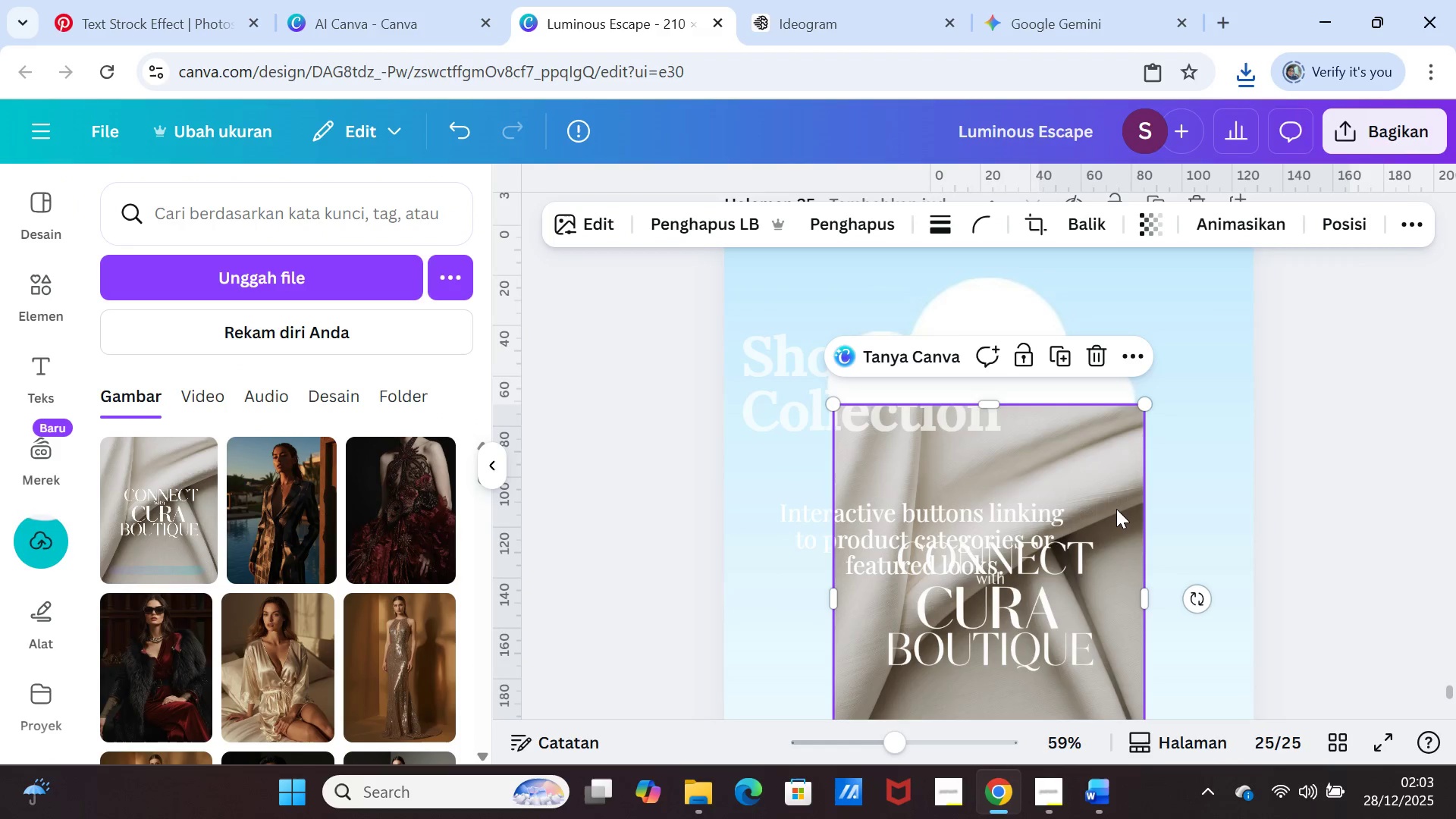 
left_click_drag(start_coordinate=[1116, 510], to_coordinate=[1115, 500])
 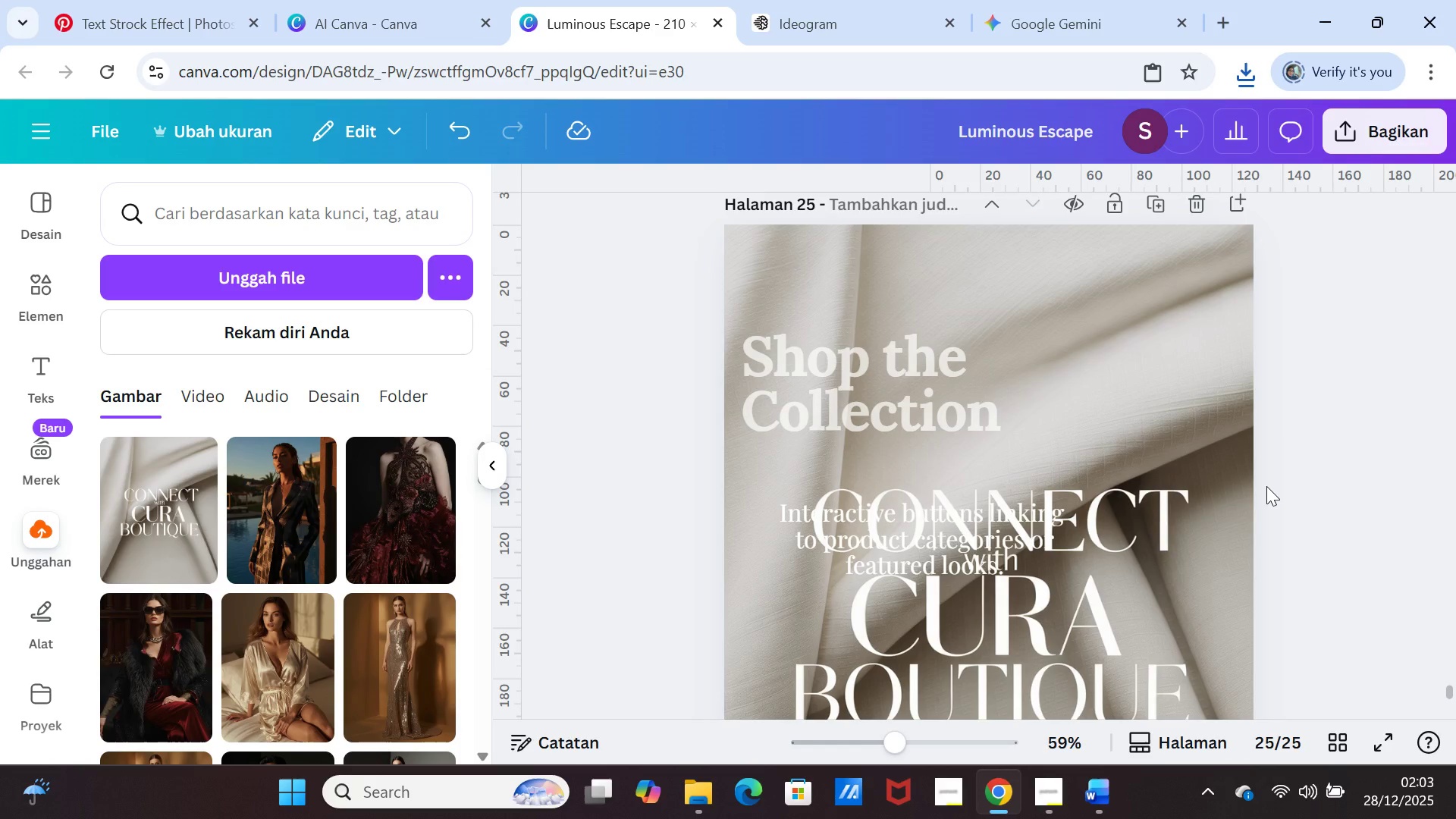 
left_click([1266, 486])
 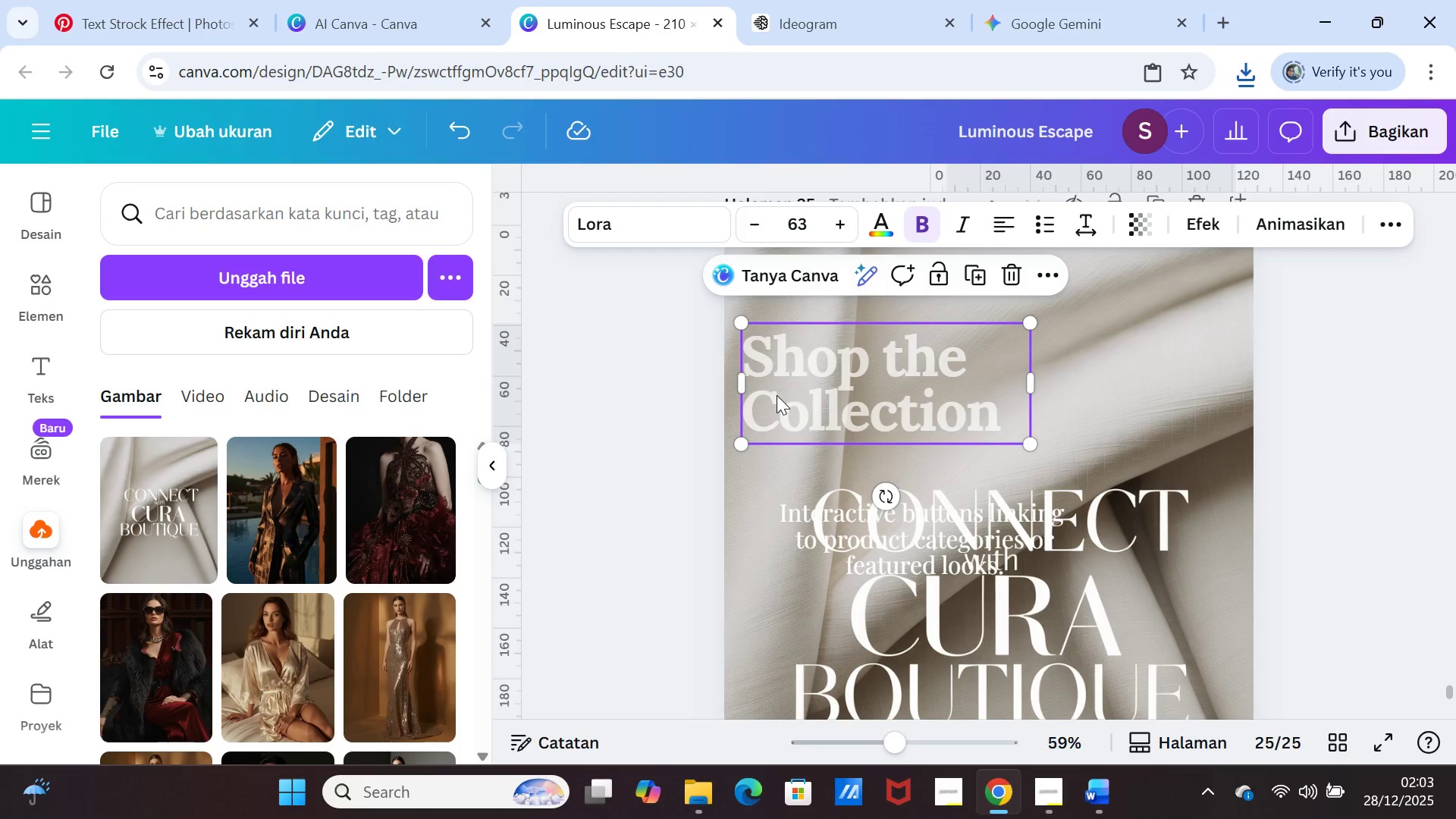 
key(Delete)
 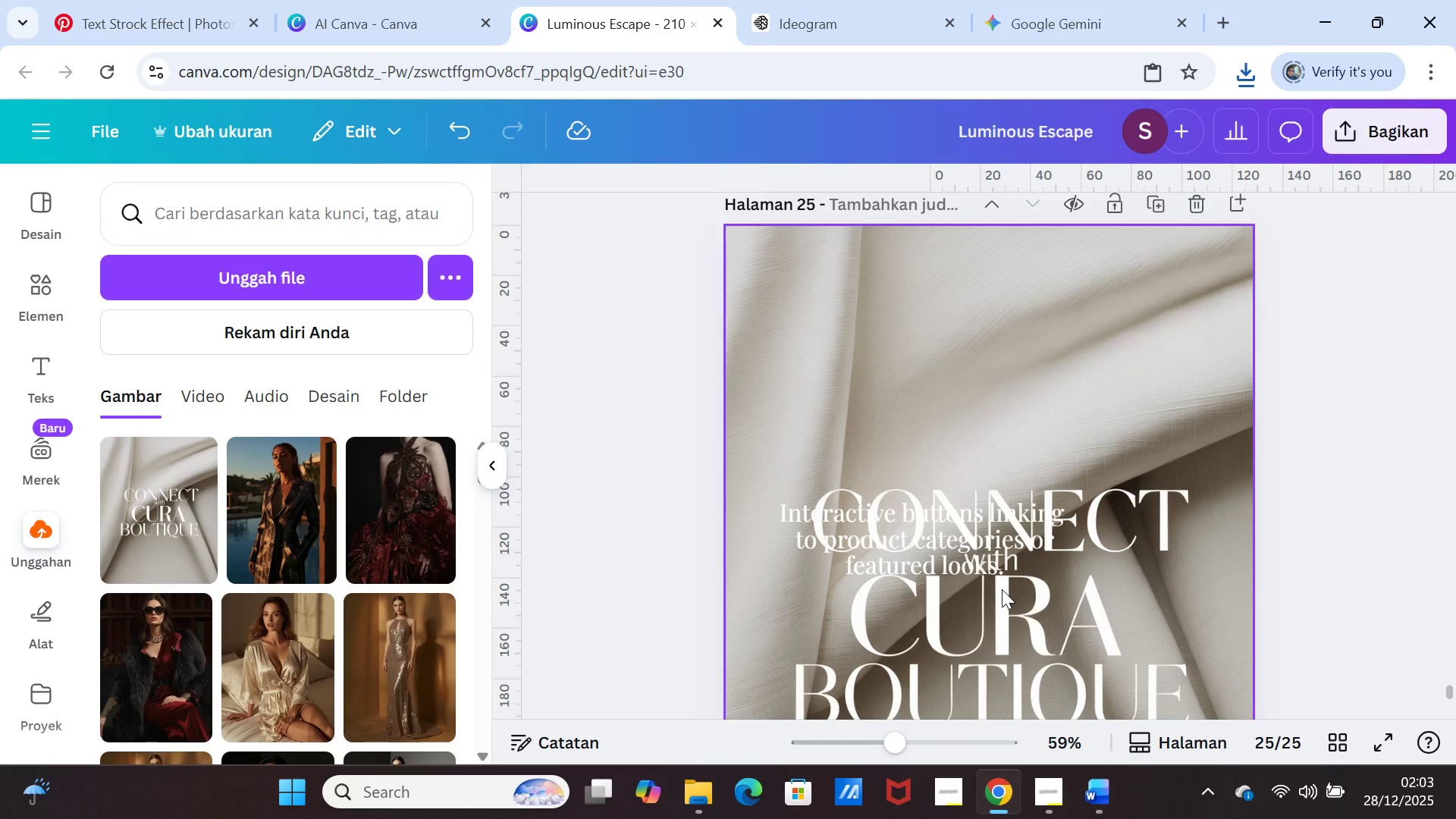 
mouse_move([997, 520])
 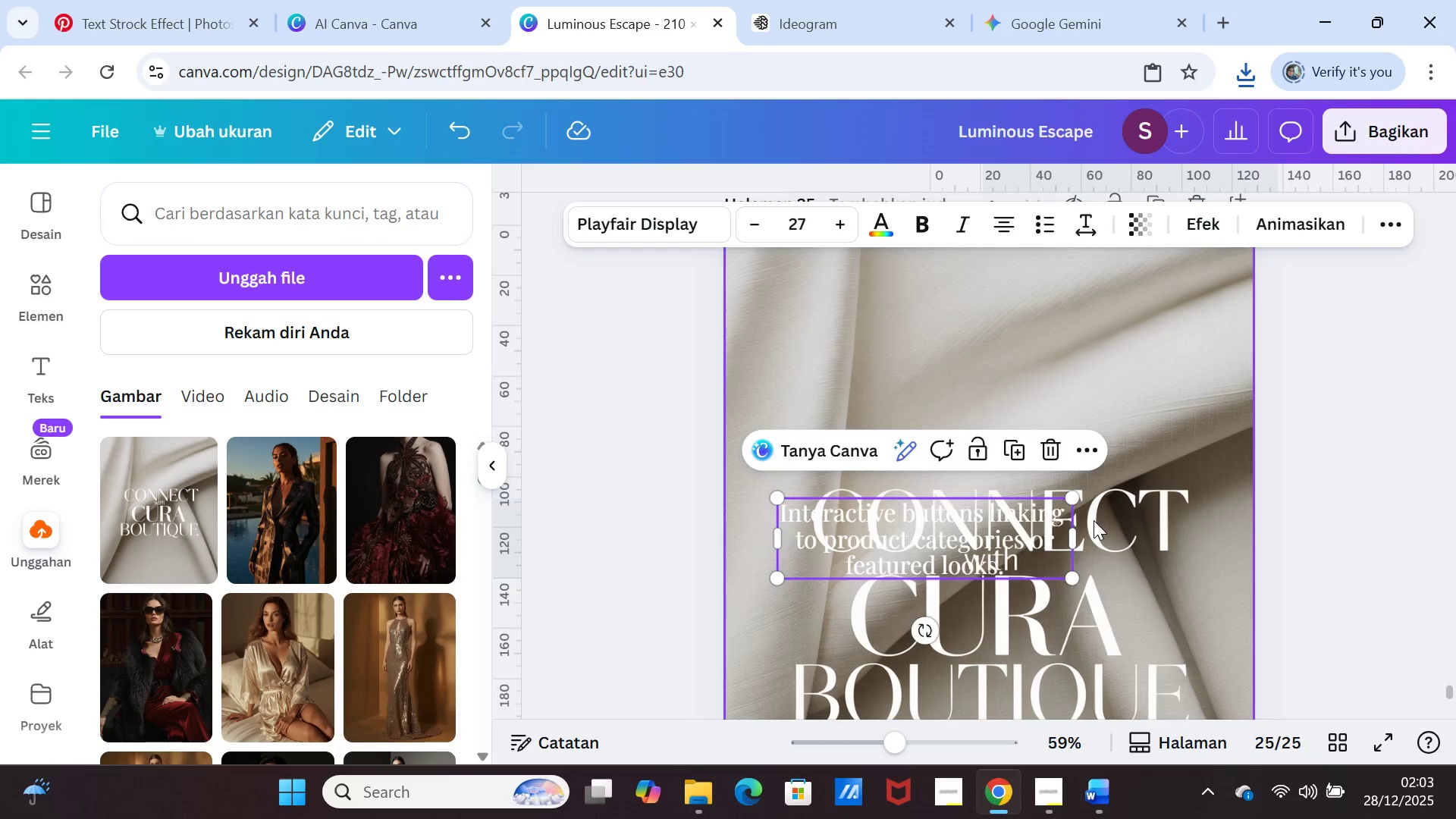 
key(Delete)
 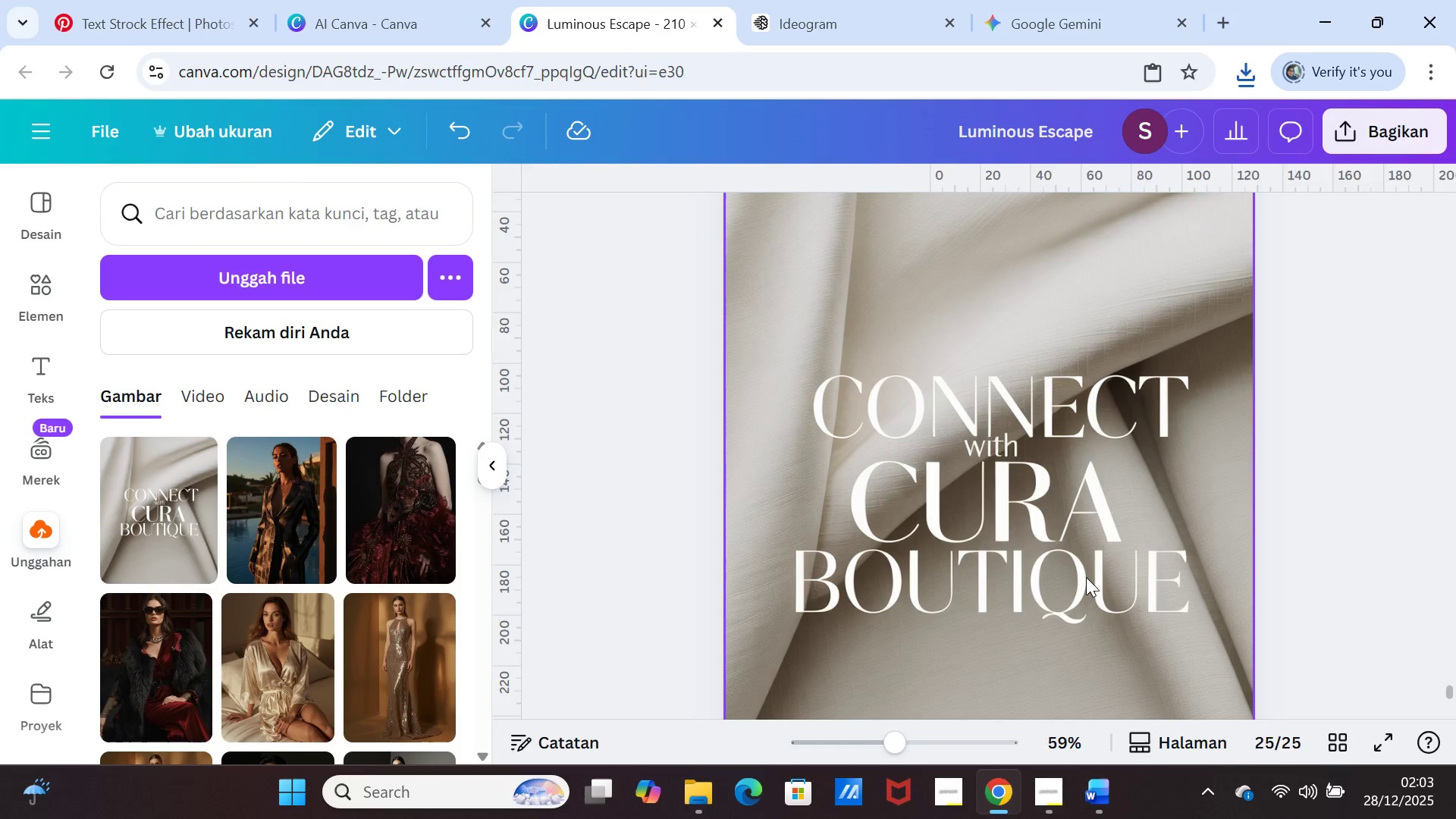 
scroll: coordinate [1086, 577], scroll_direction: down, amount: 3.0
 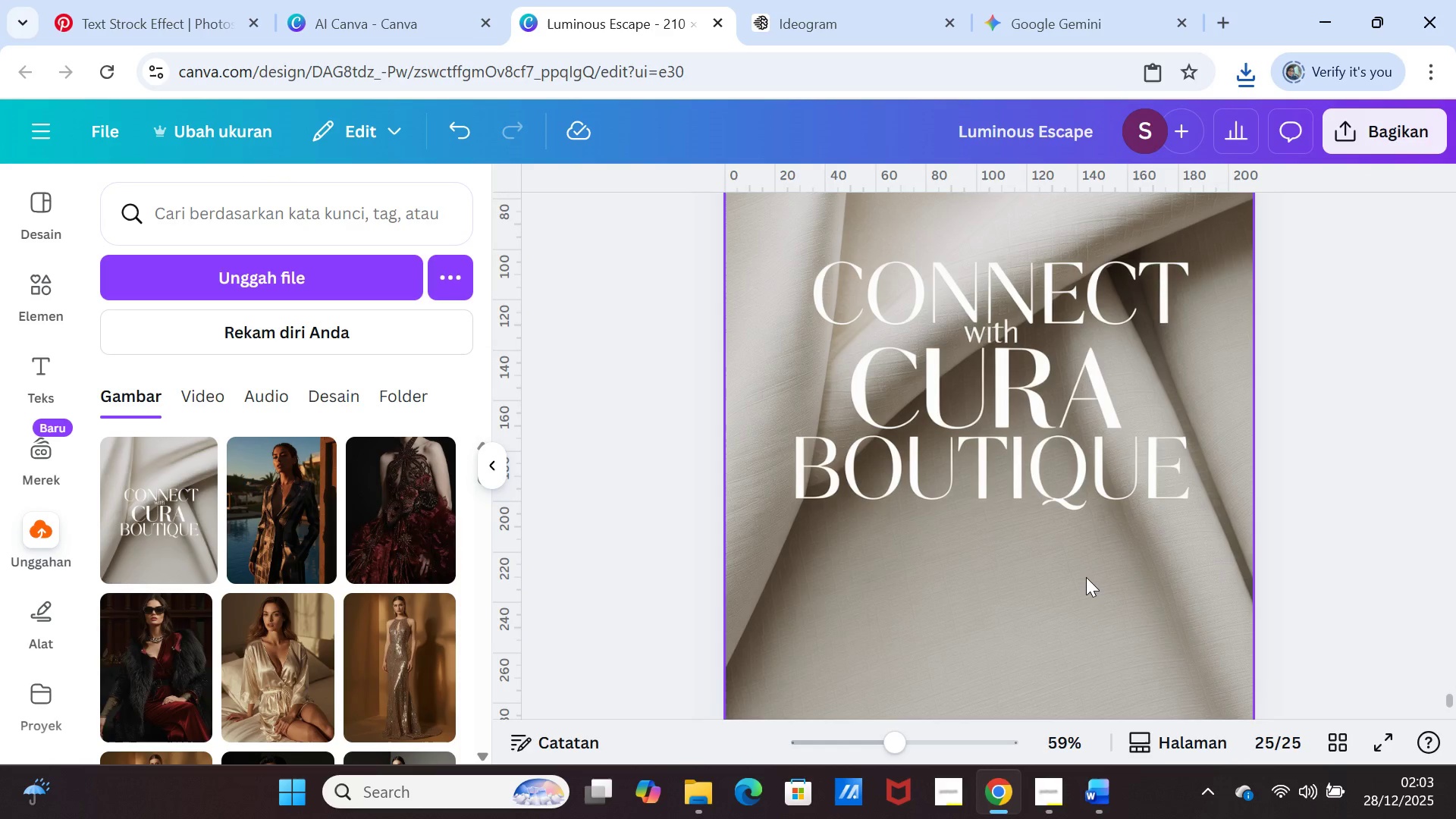 
scroll: coordinate [907, 494], scroll_direction: up, amount: 4.0
 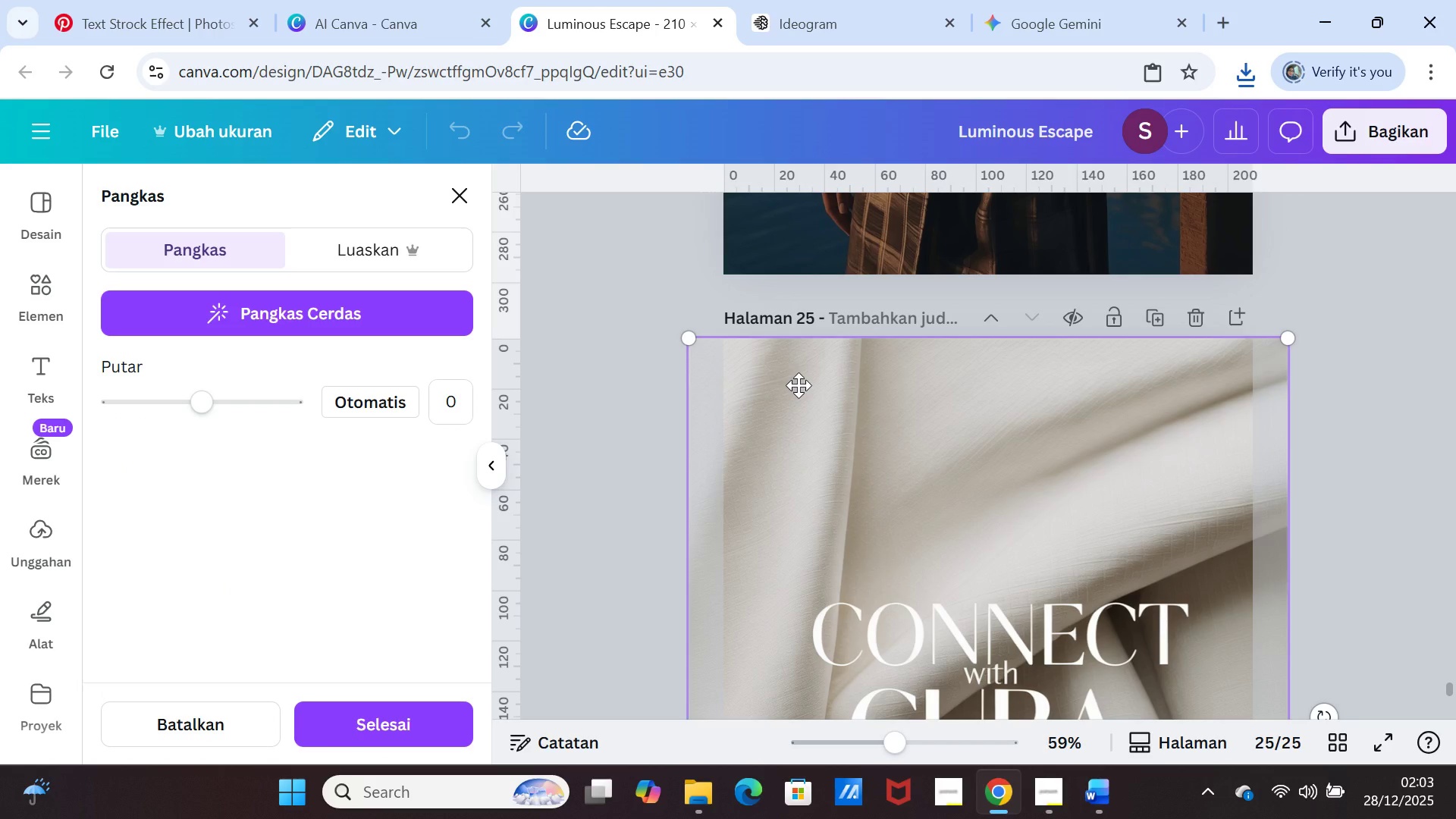 
left_click_drag(start_coordinate=[799, 385], to_coordinate=[798, 349])
 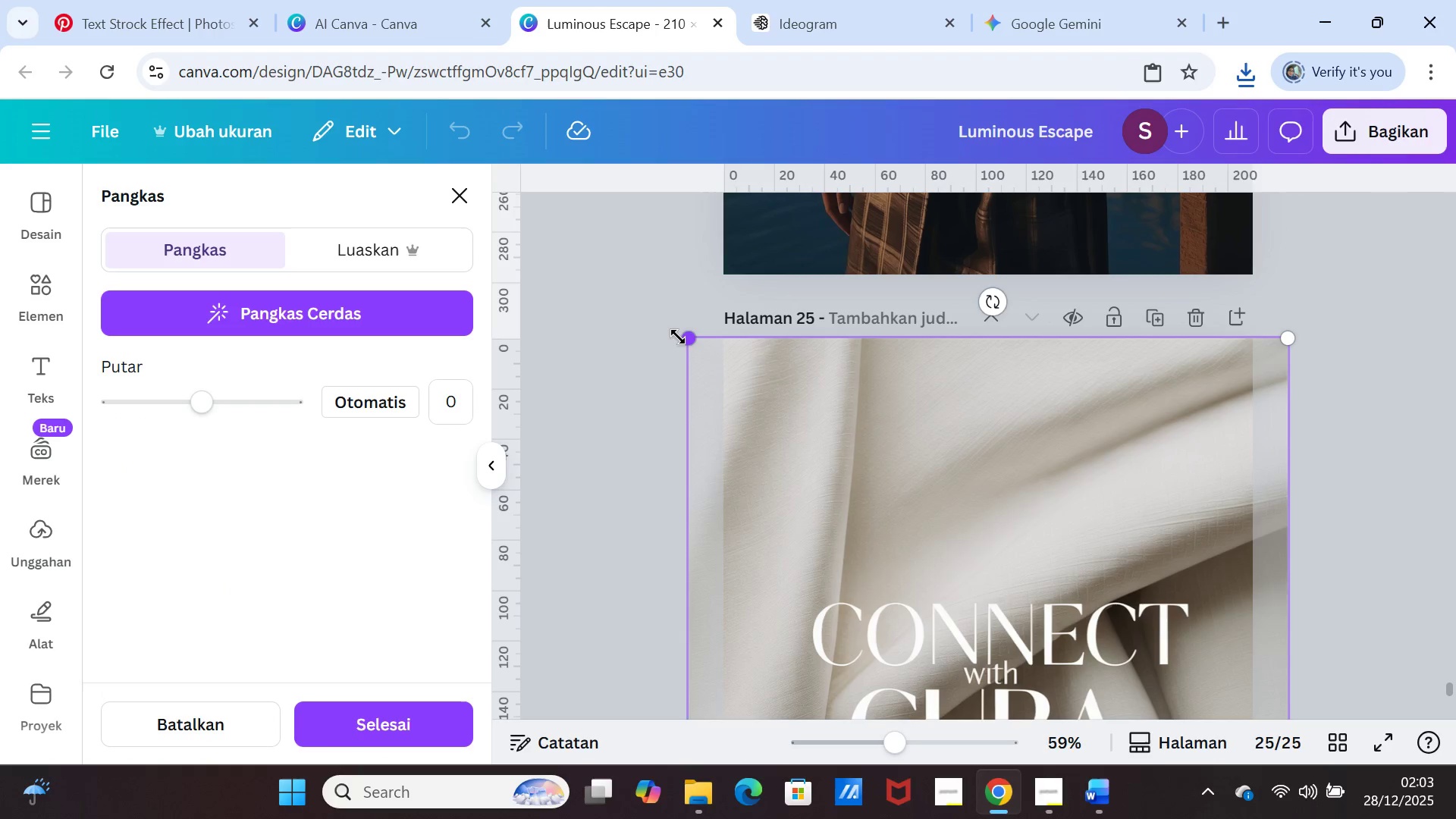 
left_click_drag(start_coordinate=[680, 337], to_coordinate=[570, 209])
 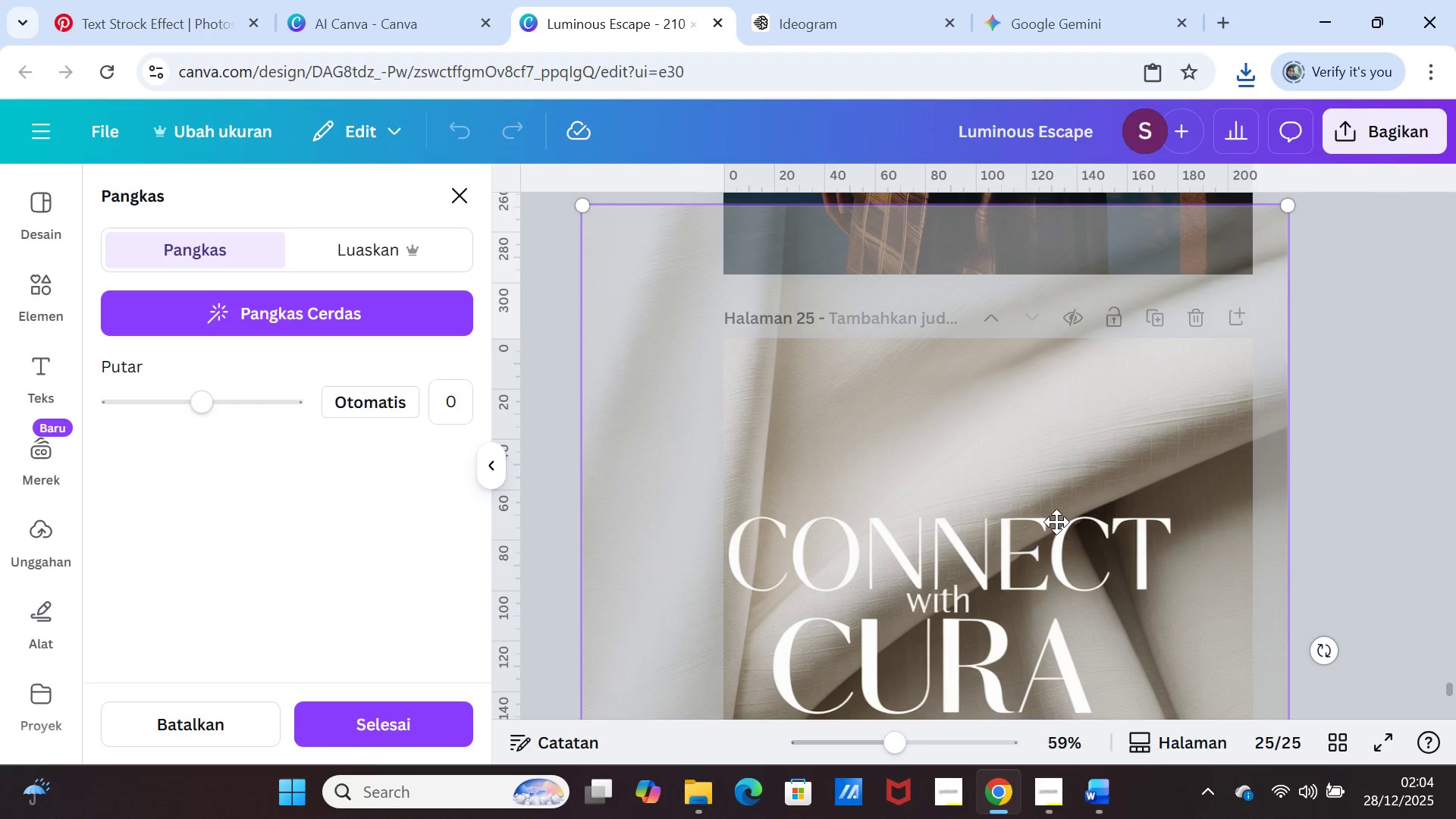 
left_click_drag(start_coordinate=[1056, 522], to_coordinate=[1108, 488])
 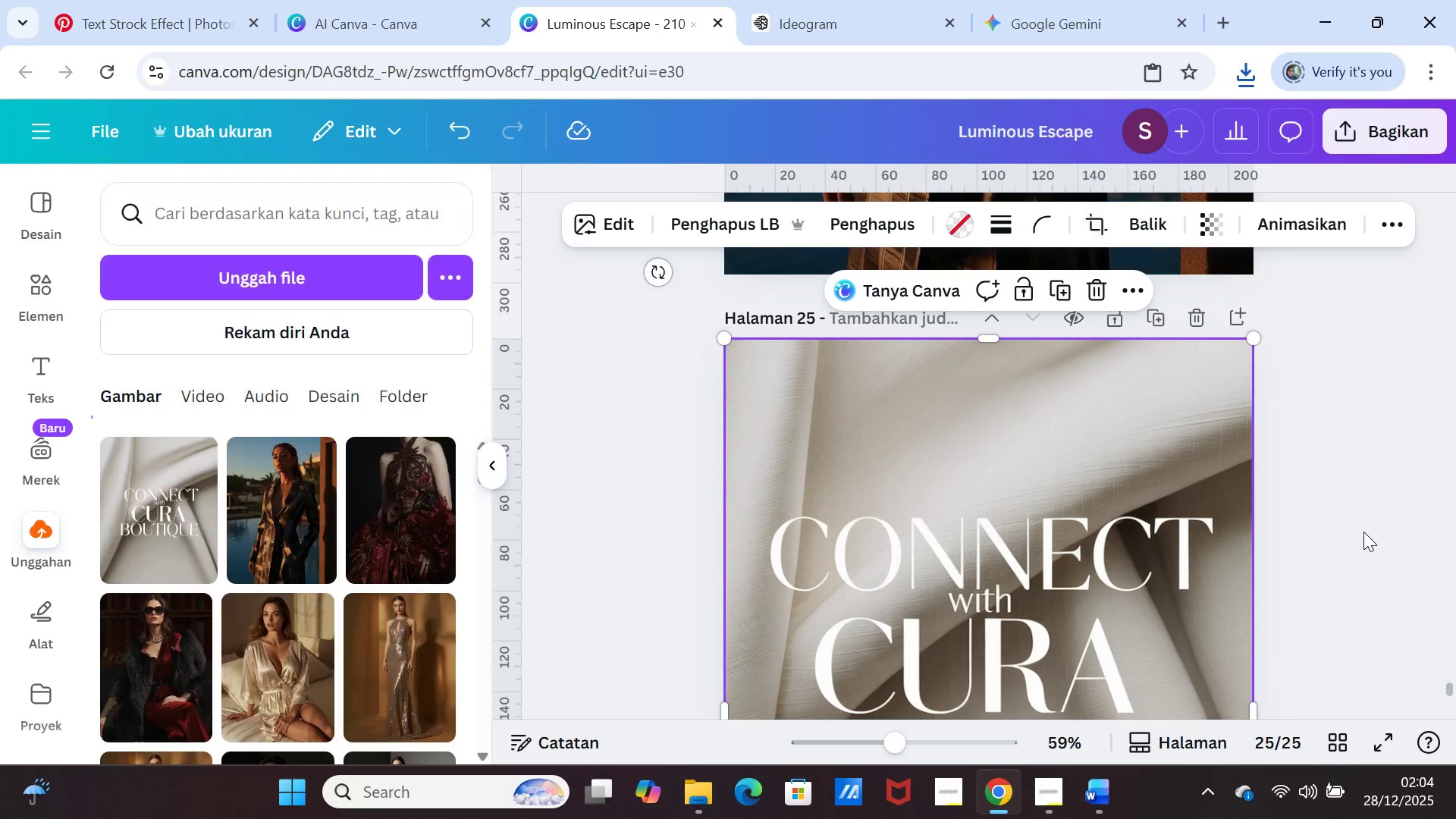 
double_click([1365, 532])
 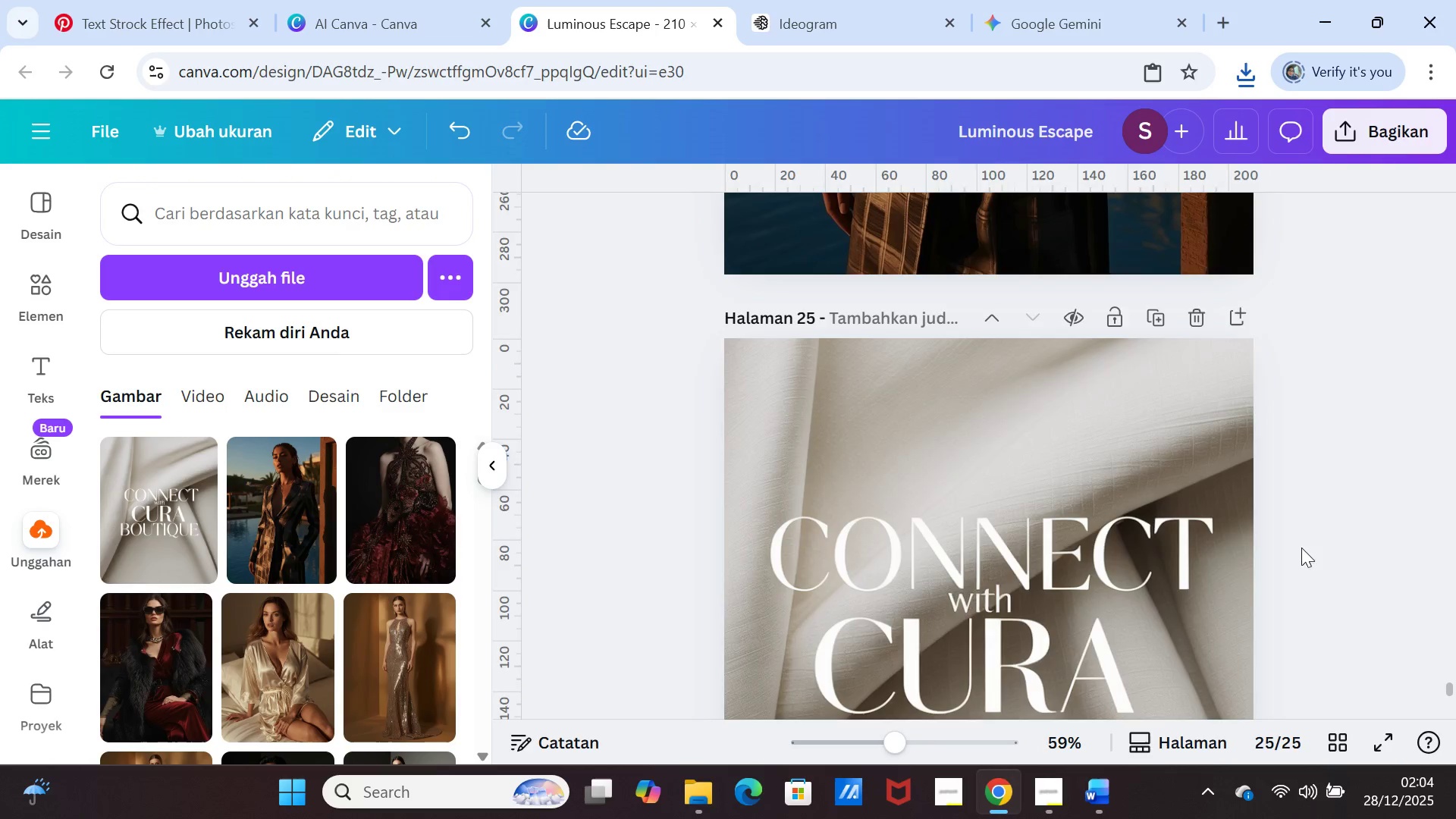 
scroll: coordinate [1297, 554], scroll_direction: down, amount: 3.0
 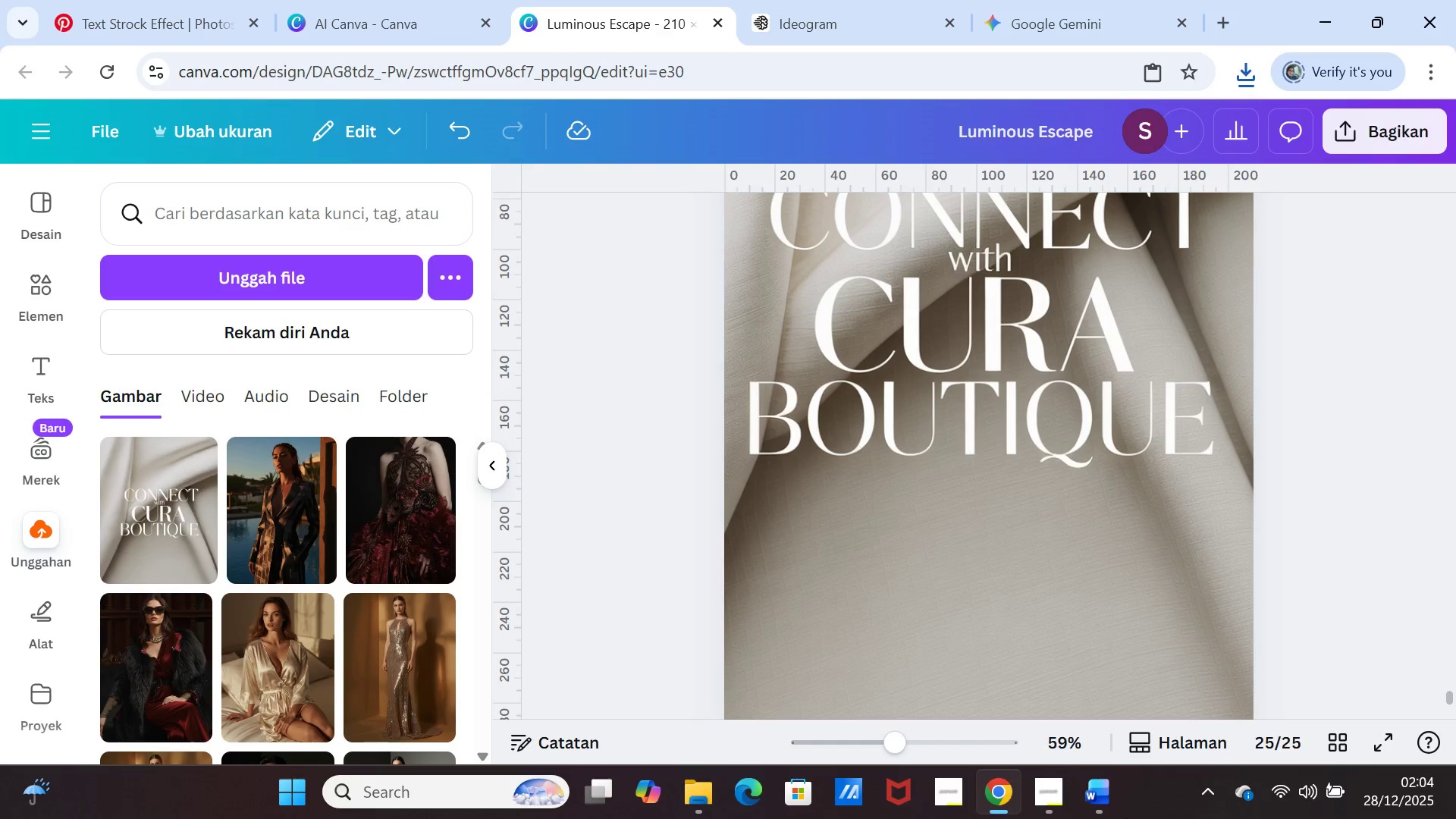 
left_click([1111, 807])
 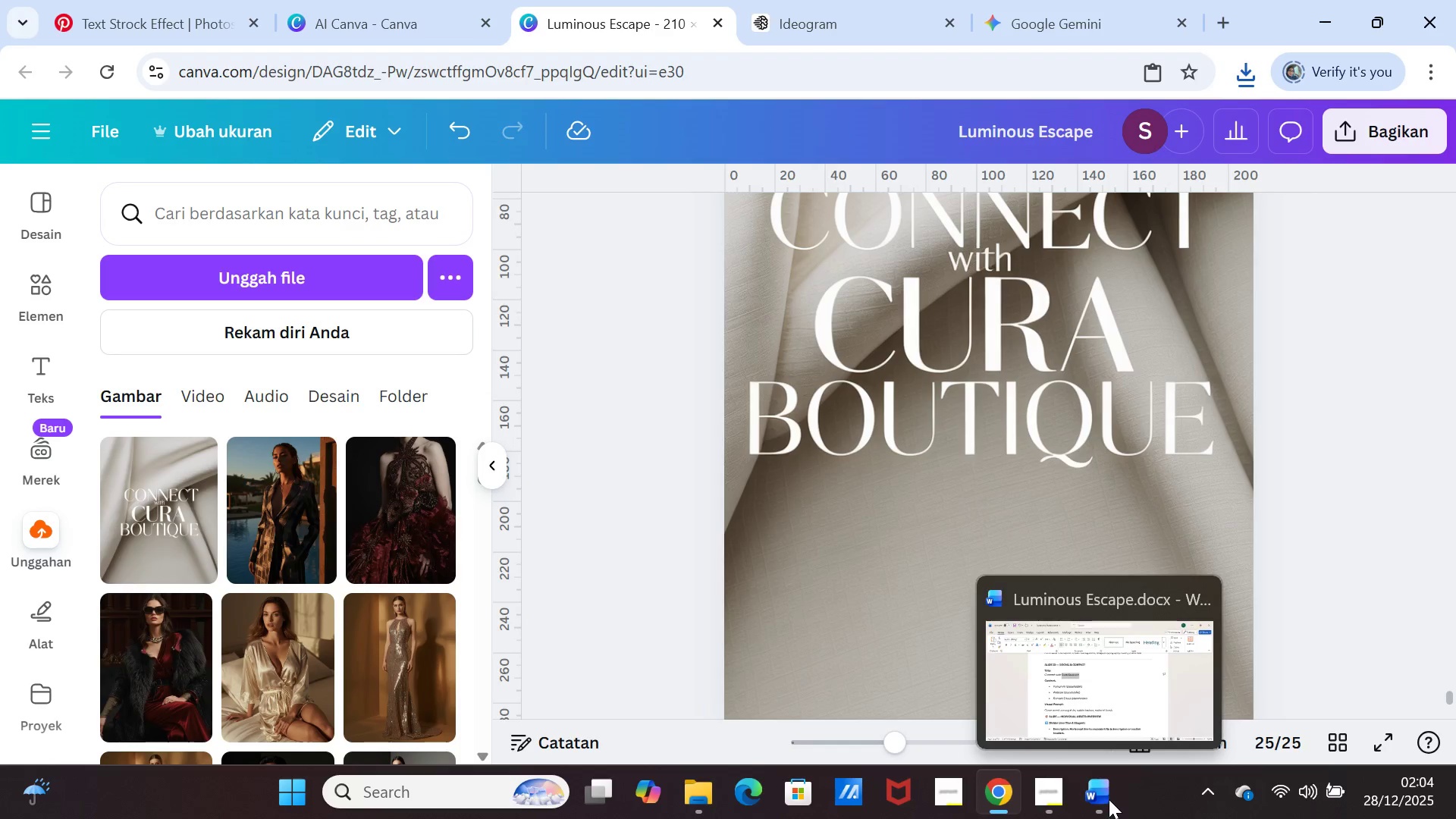 
wait(5.69)
 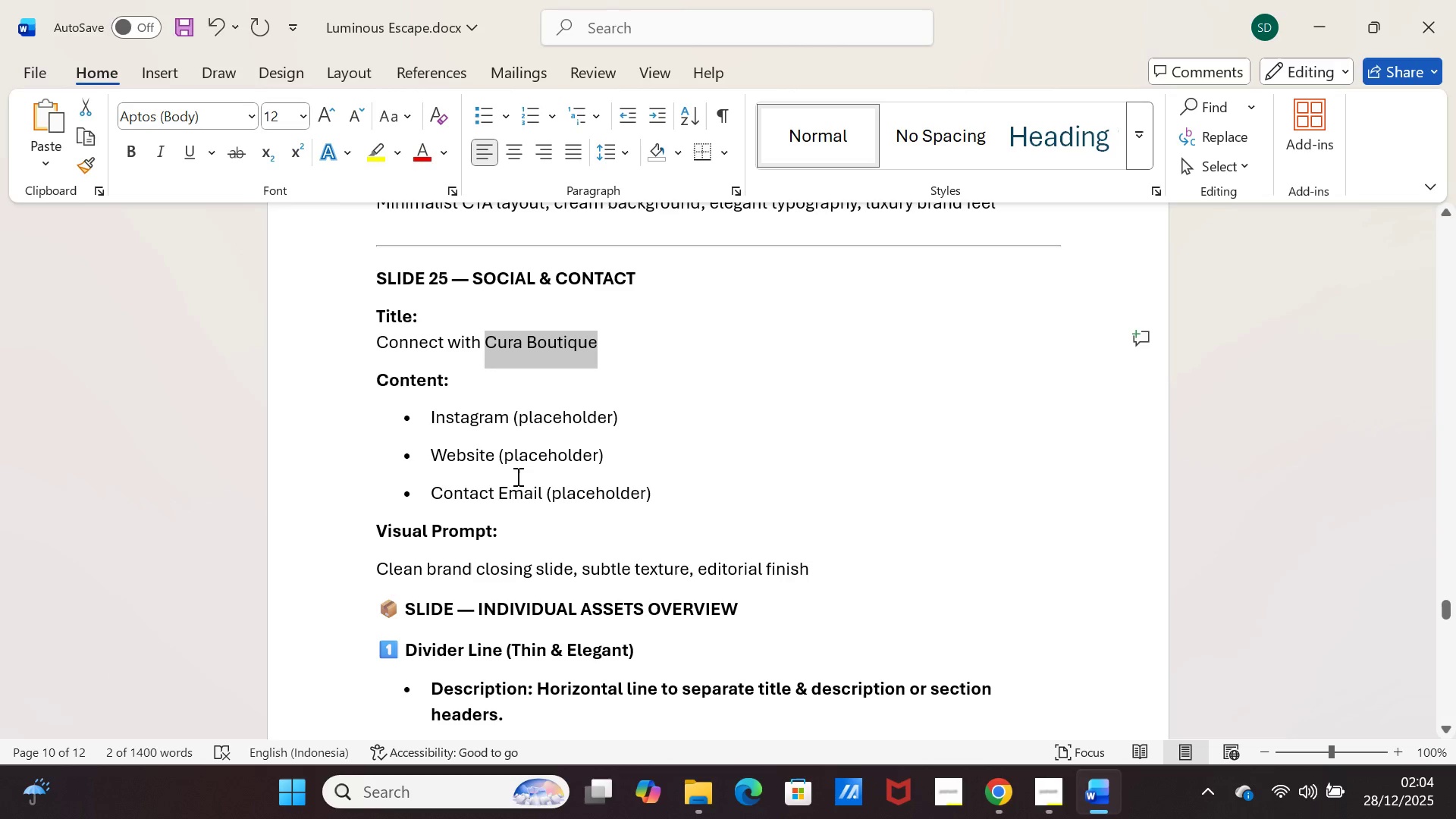 
scroll: coordinate [983, 557], scroll_direction: up, amount: 1.0
 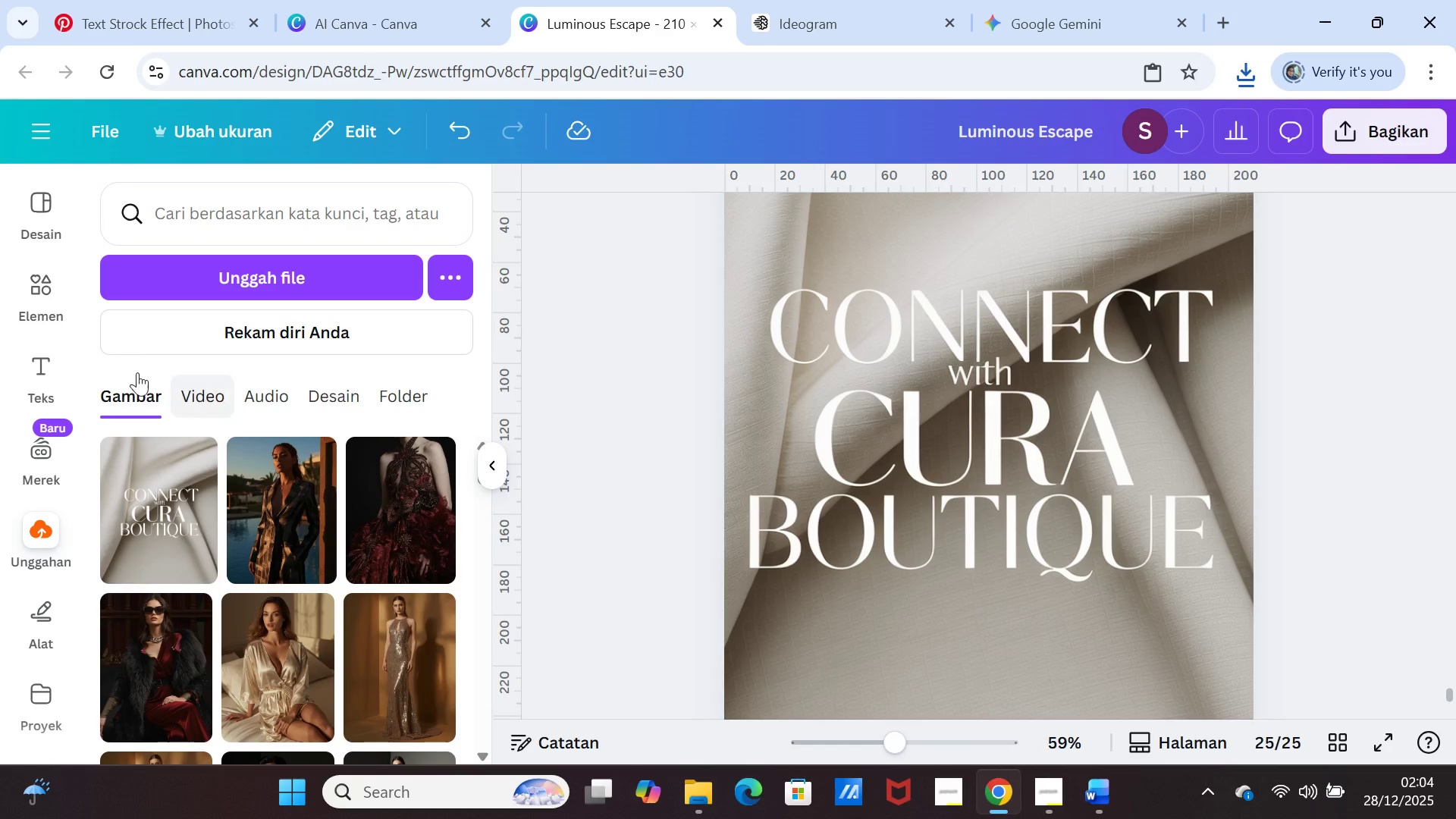 
left_click([52, 289])
 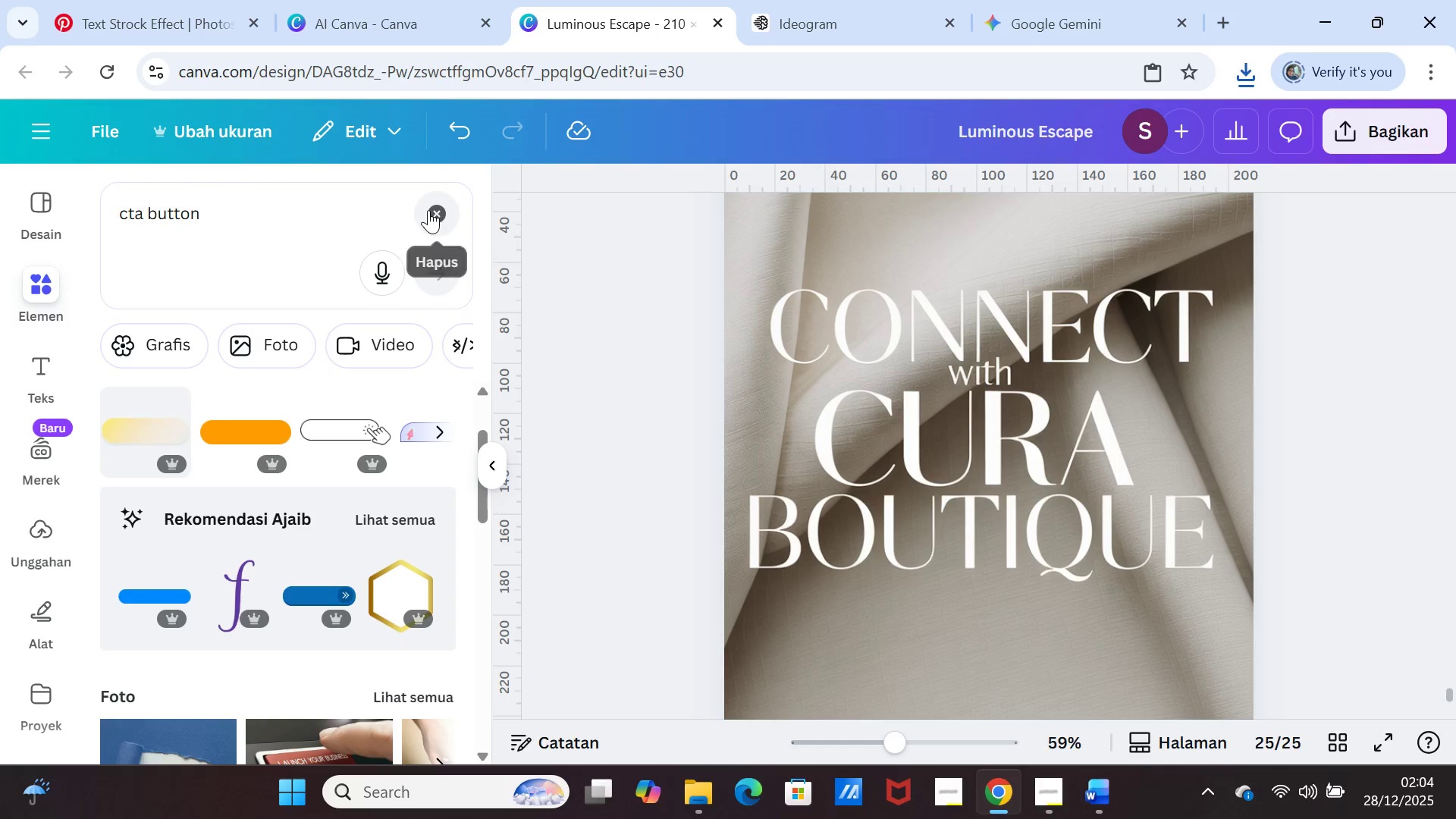 
left_click([265, 211])
 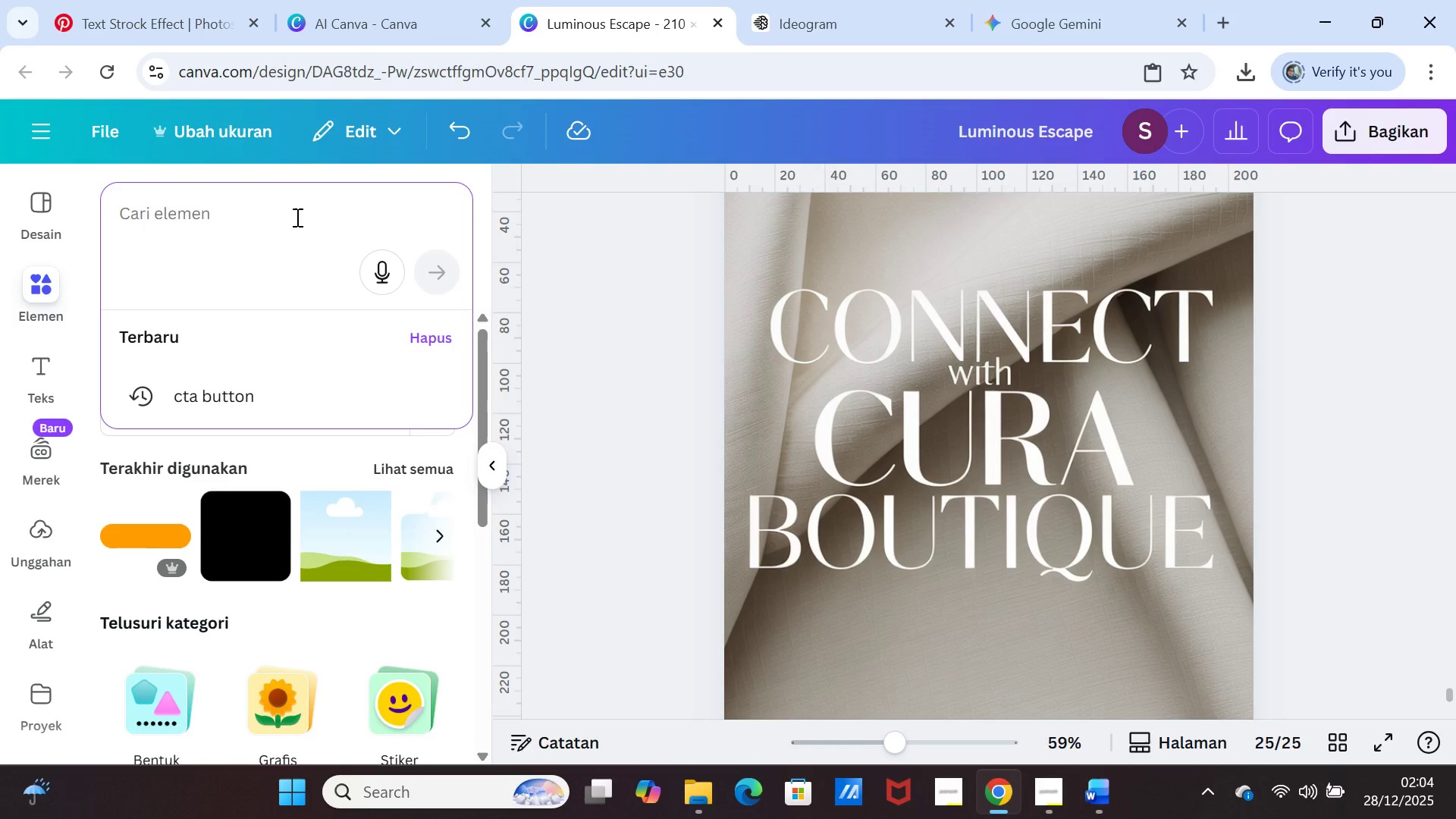 
type(instagram)
 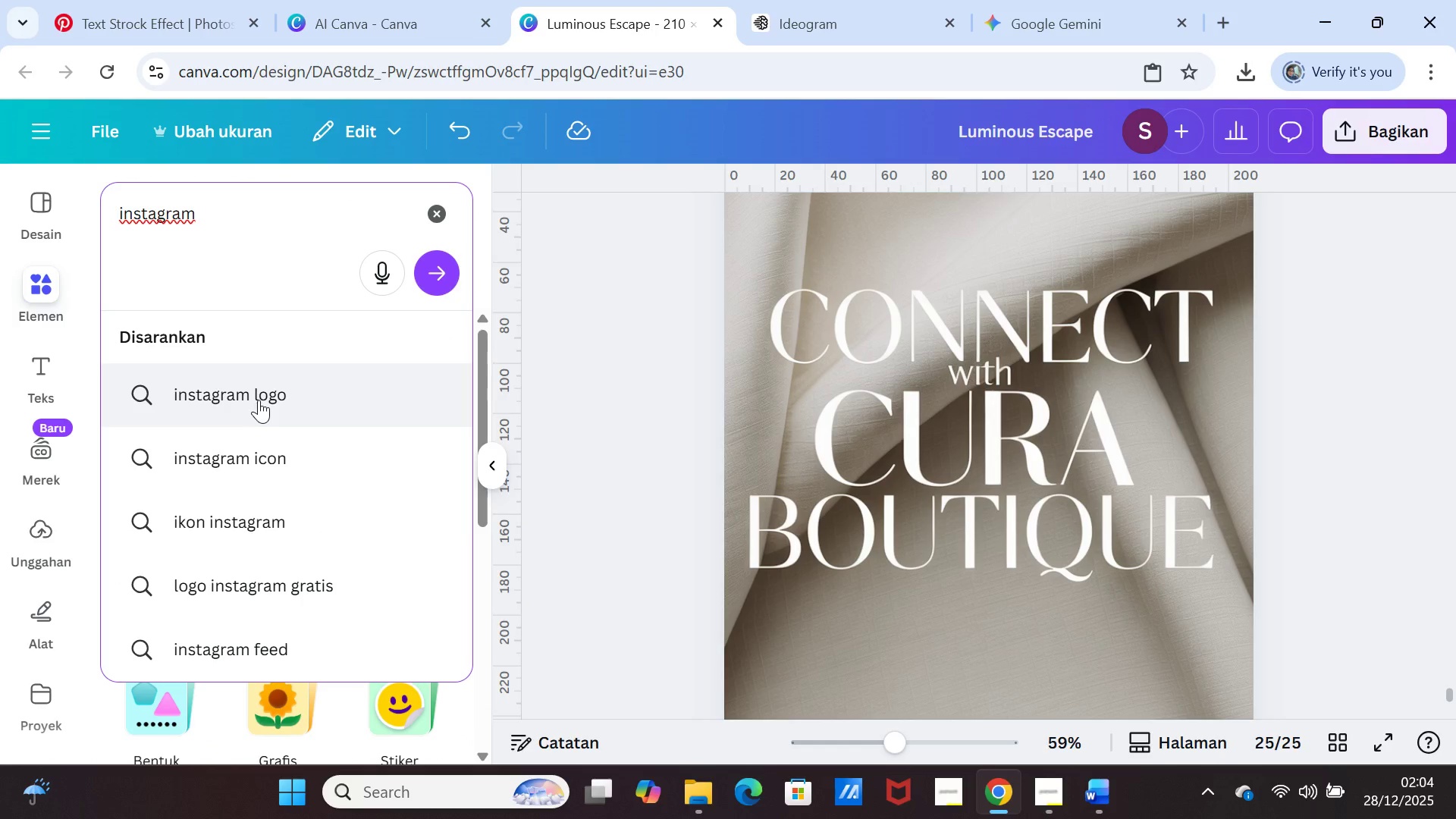 
left_click([254, 459])
 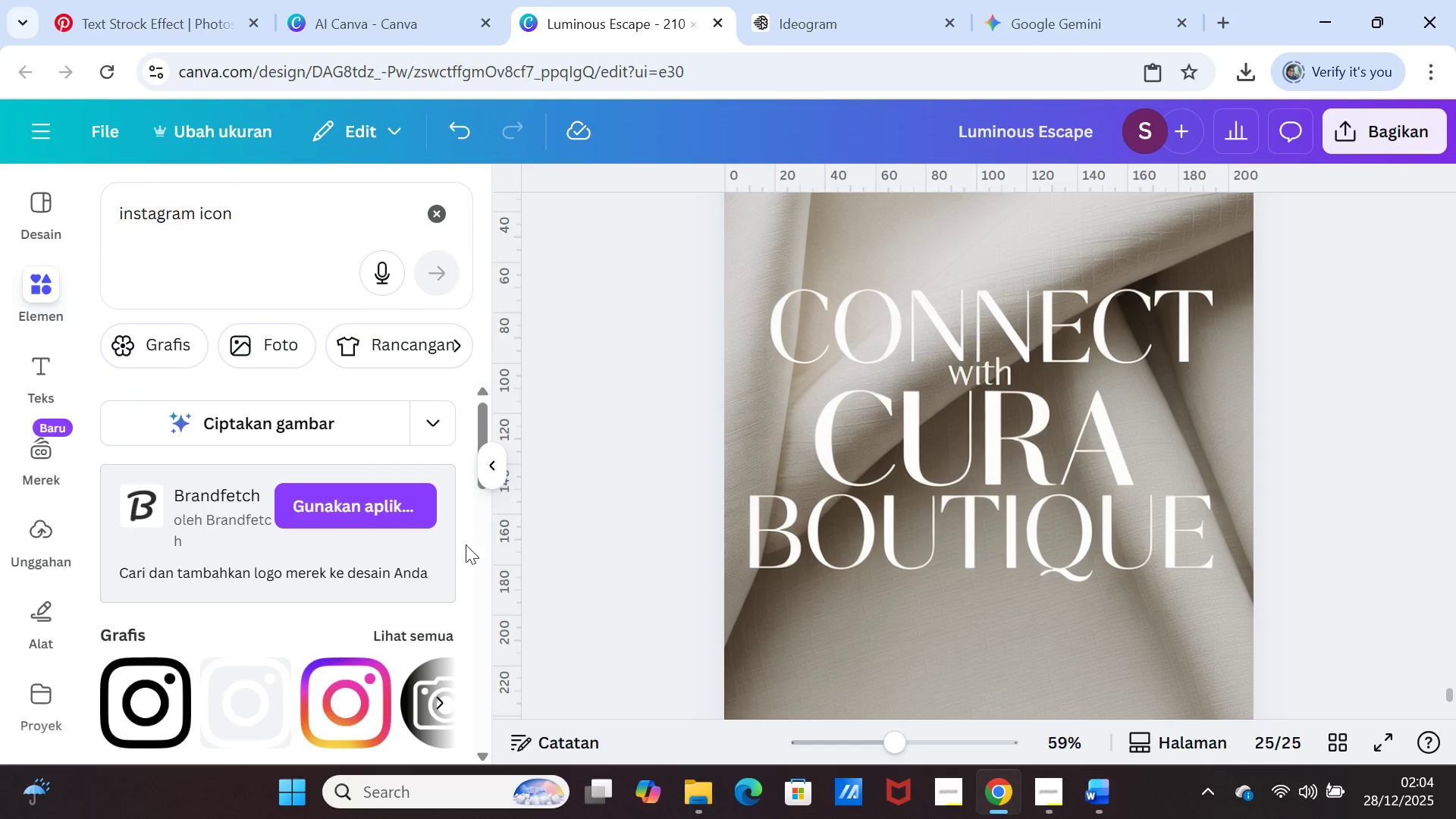 
scroll: coordinate [570, 527], scroll_direction: down, amount: 2.0
 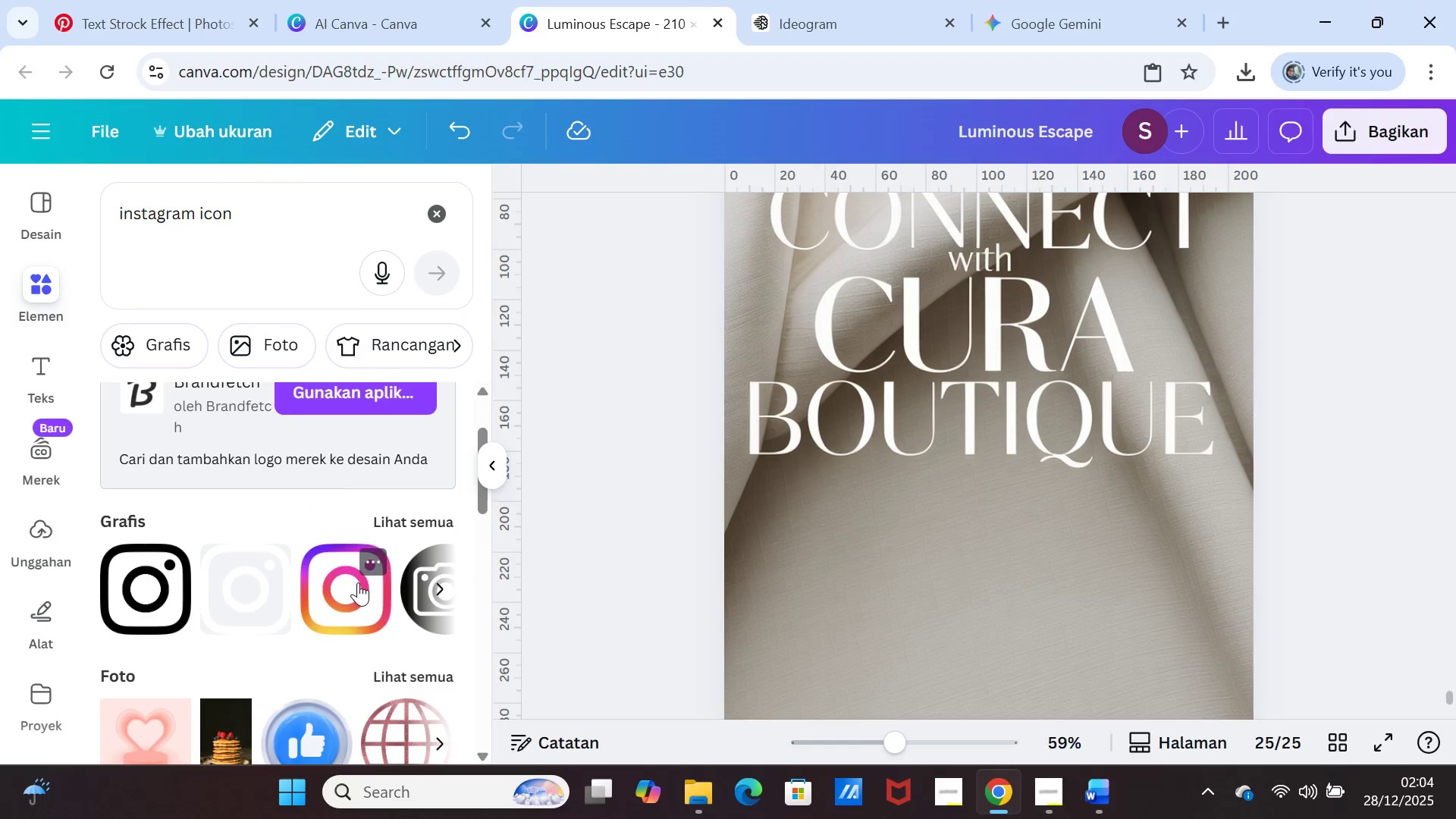 
left_click([358, 582])
 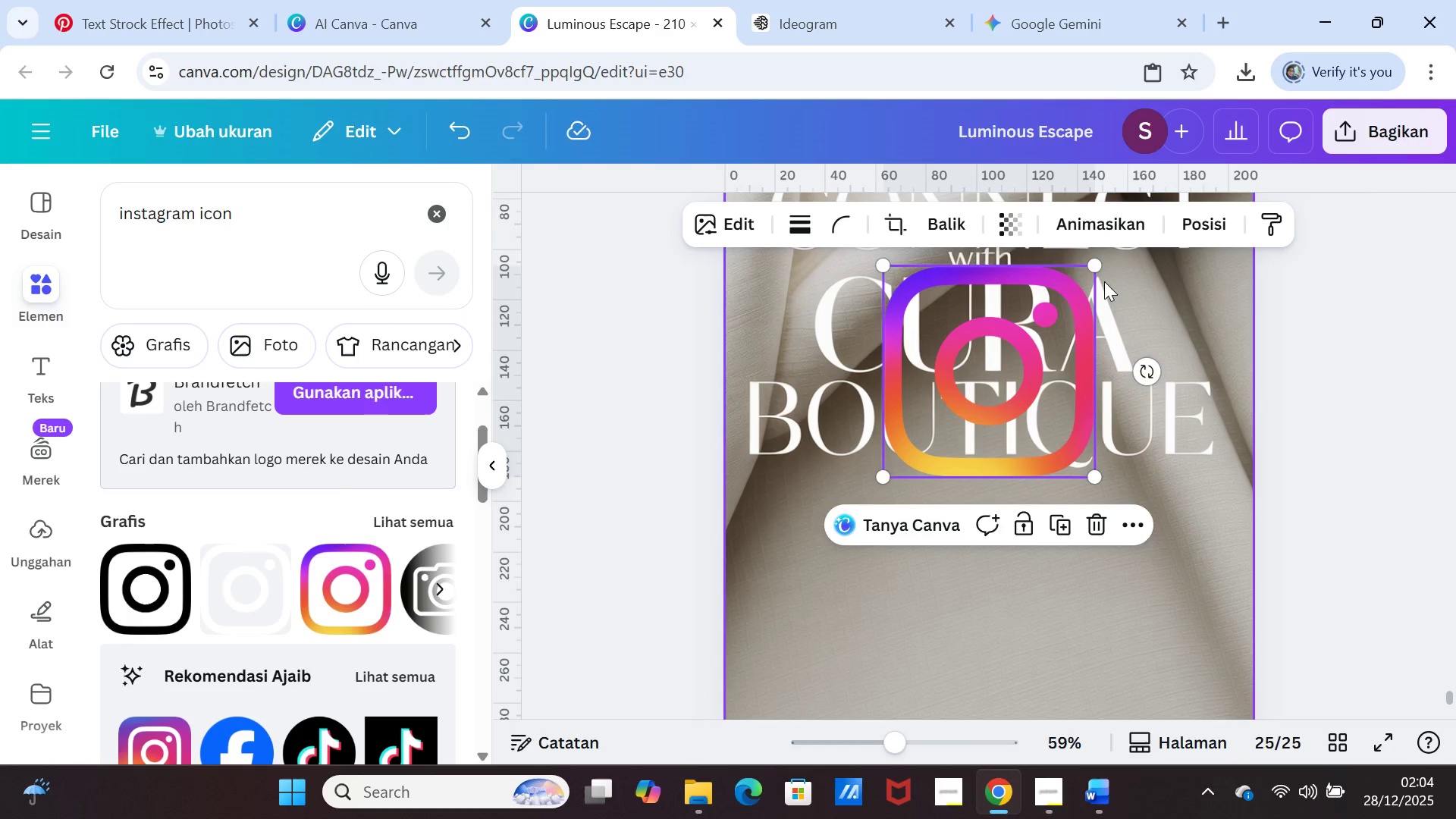 
left_click_drag(start_coordinate=[1094, 261], to_coordinate=[932, 430])
 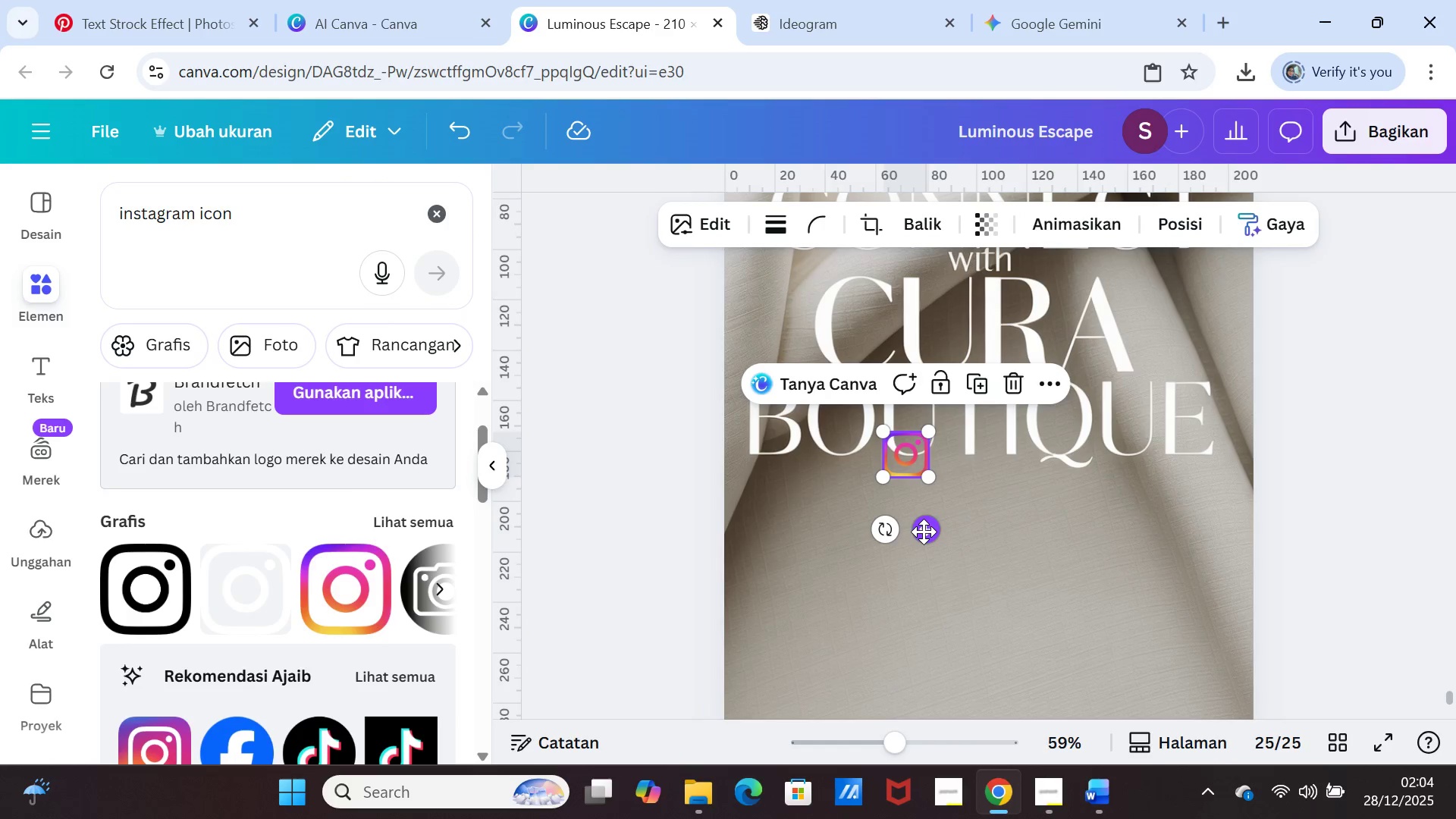 
left_click_drag(start_coordinate=[924, 532], to_coordinate=[827, 632])
 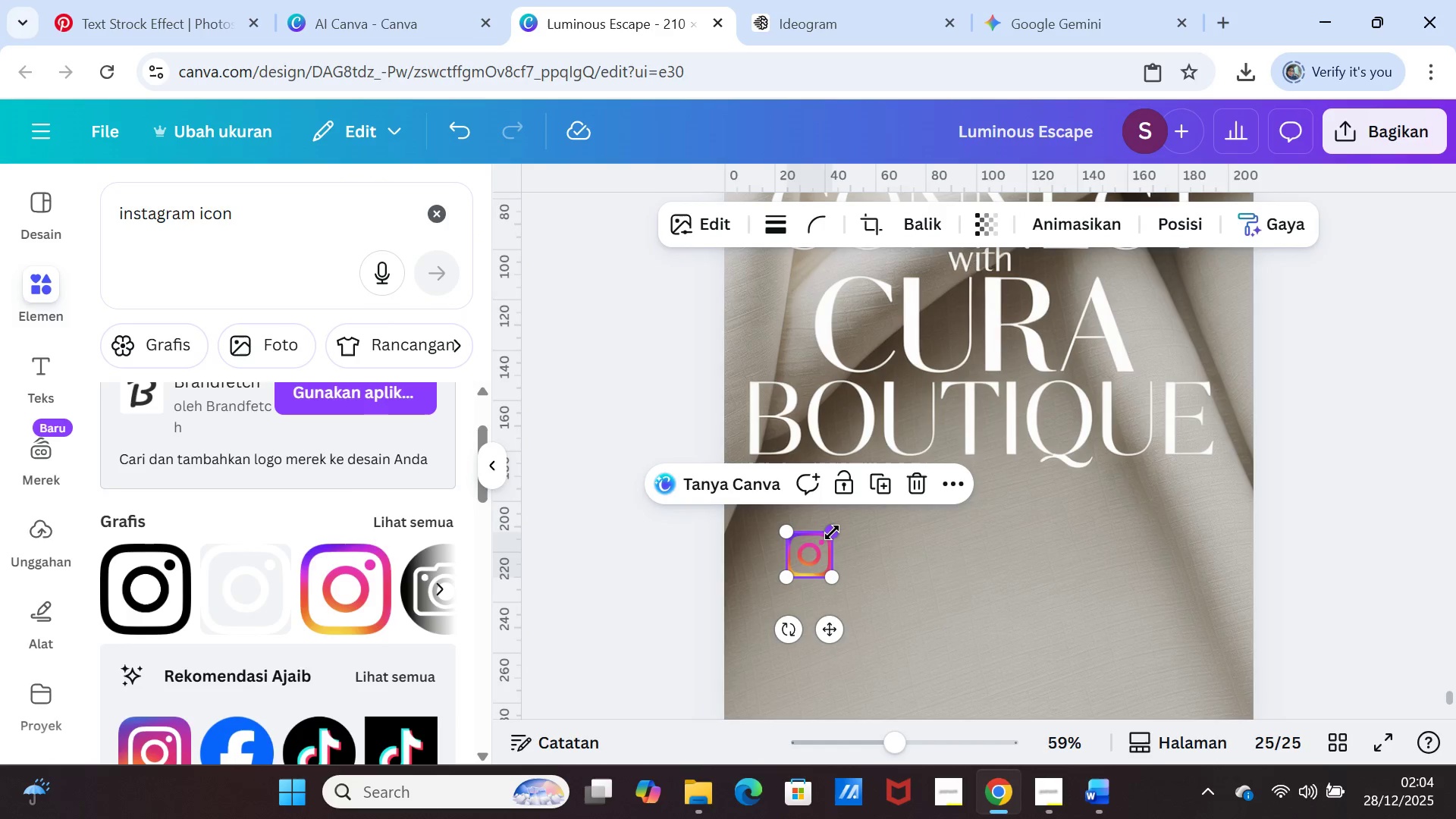 
left_click_drag(start_coordinate=[832, 532], to_coordinate=[824, 541])
 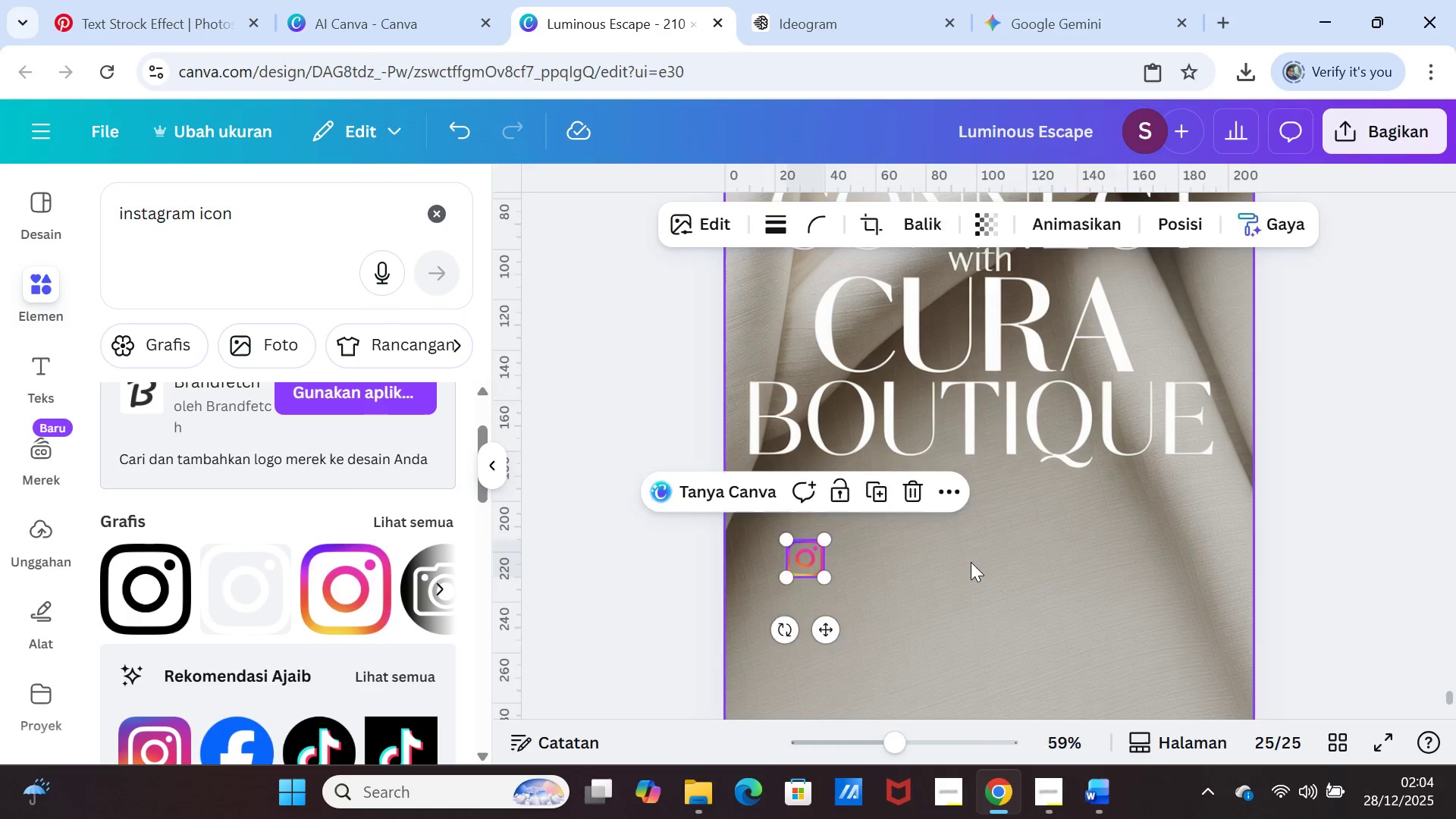 
left_click([971, 562])
 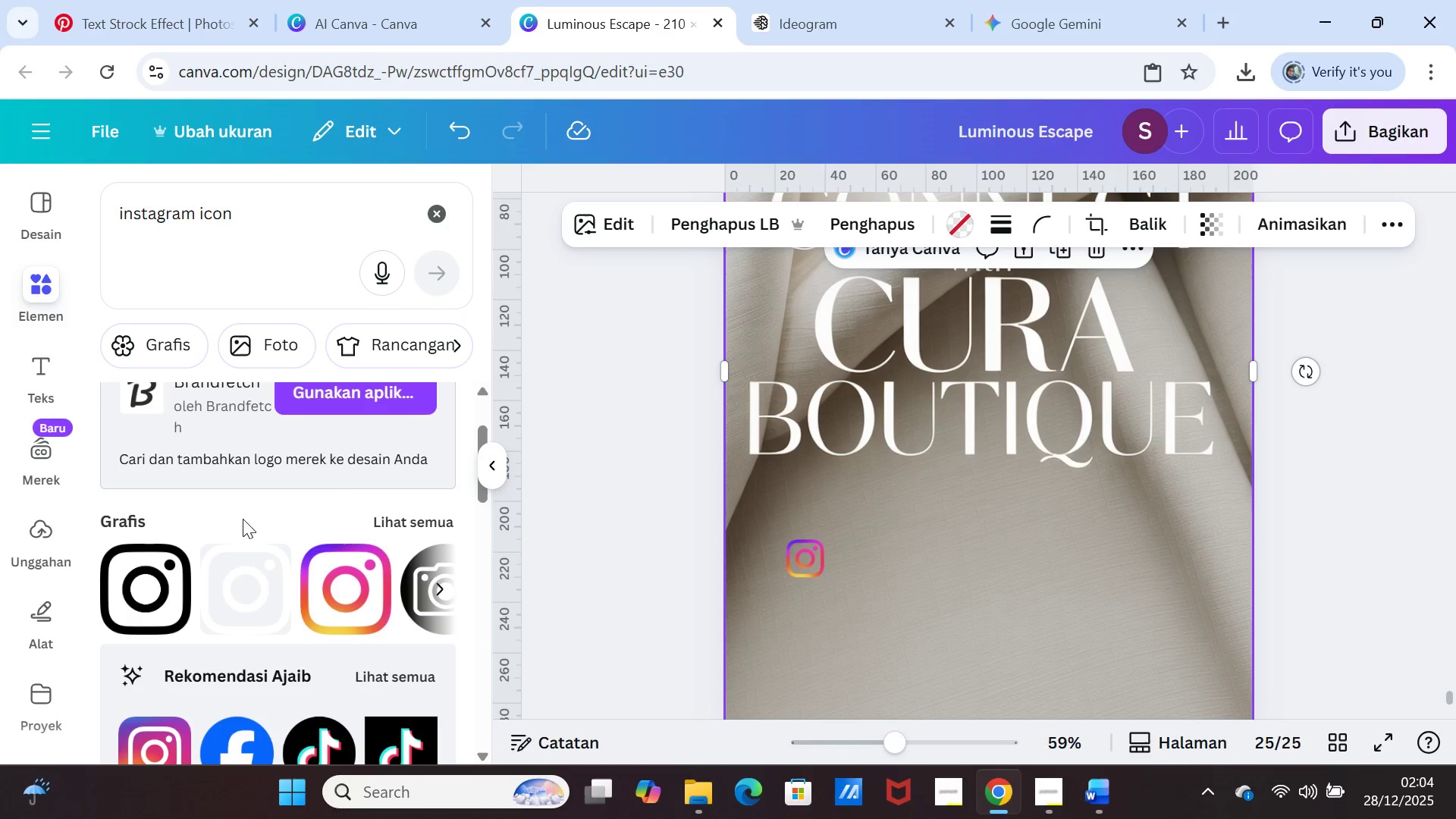 
left_click([39, 383])
 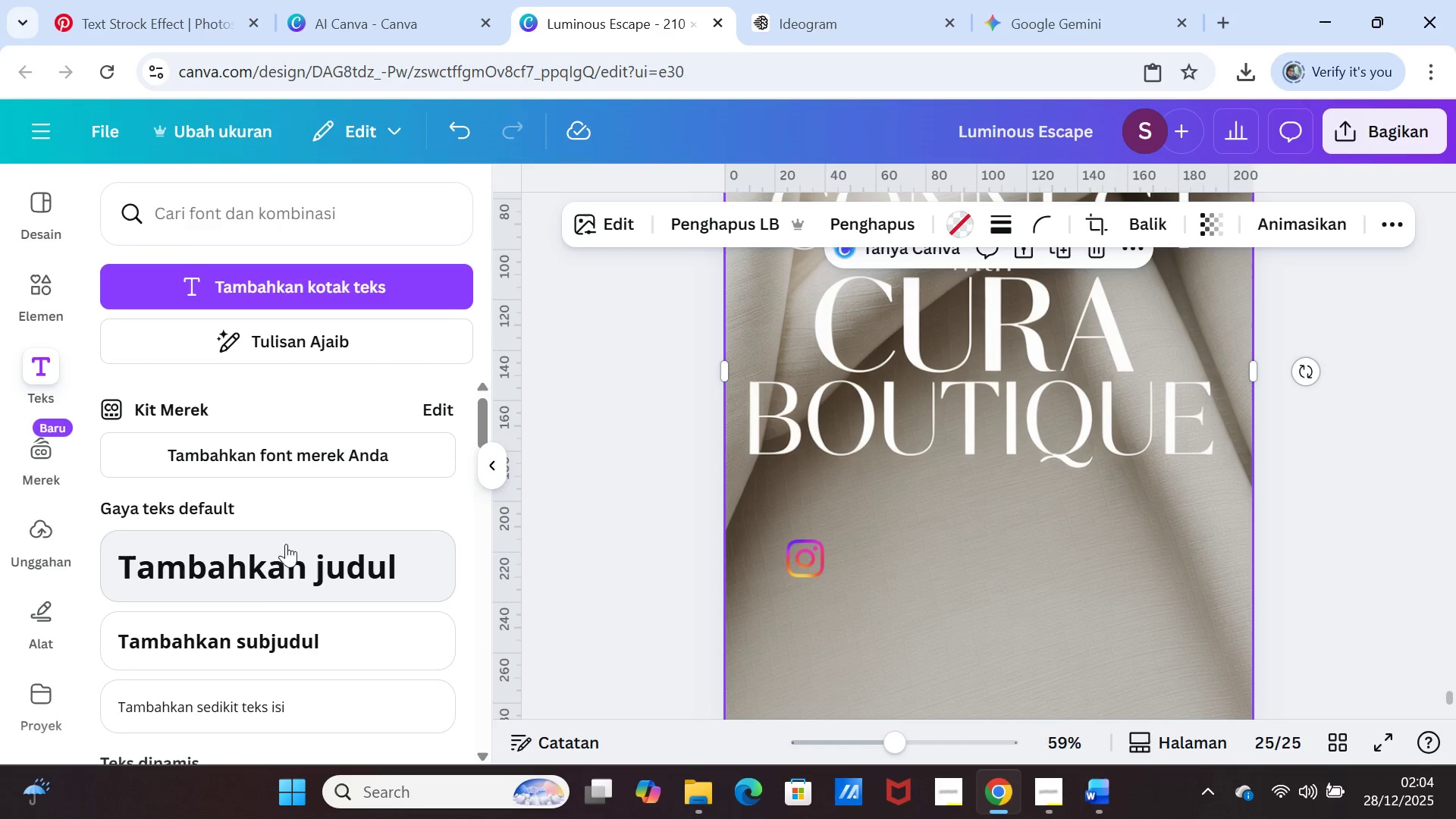 
left_click([256, 633])
 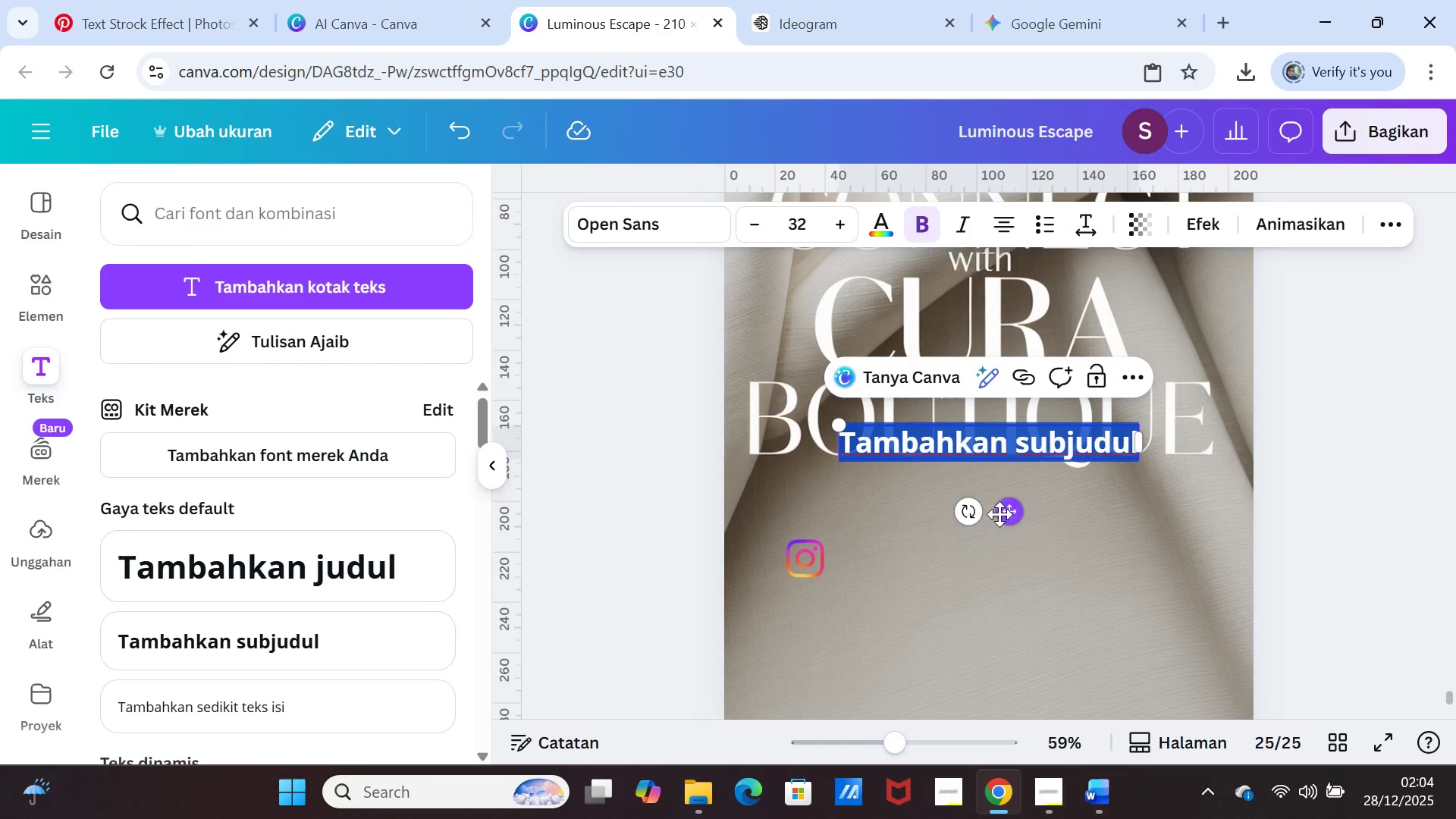 
left_click_drag(start_coordinate=[1003, 513], to_coordinate=[1002, 624])
 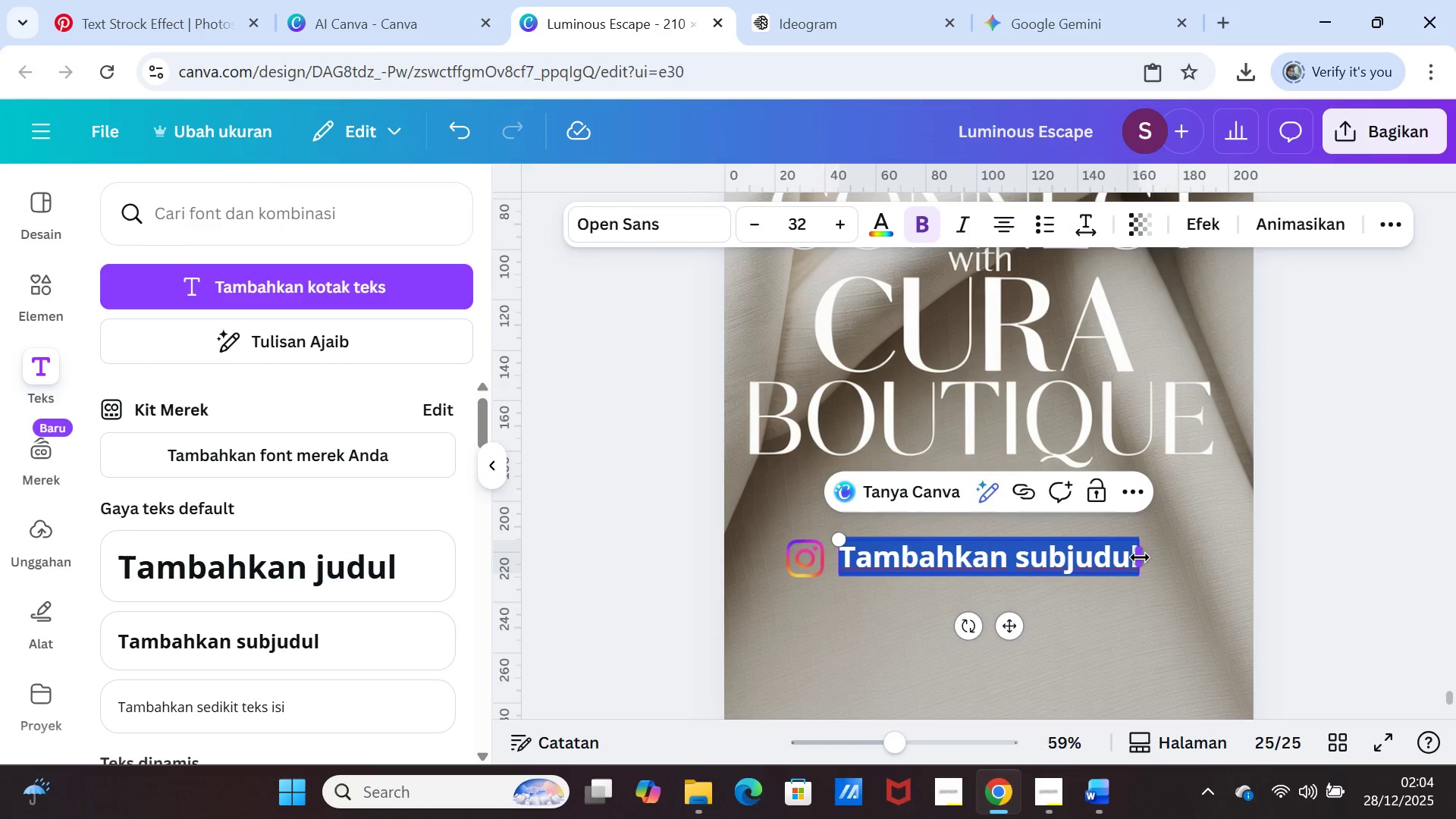 
left_click_drag(start_coordinate=[1140, 557], to_coordinate=[1141, 548])
 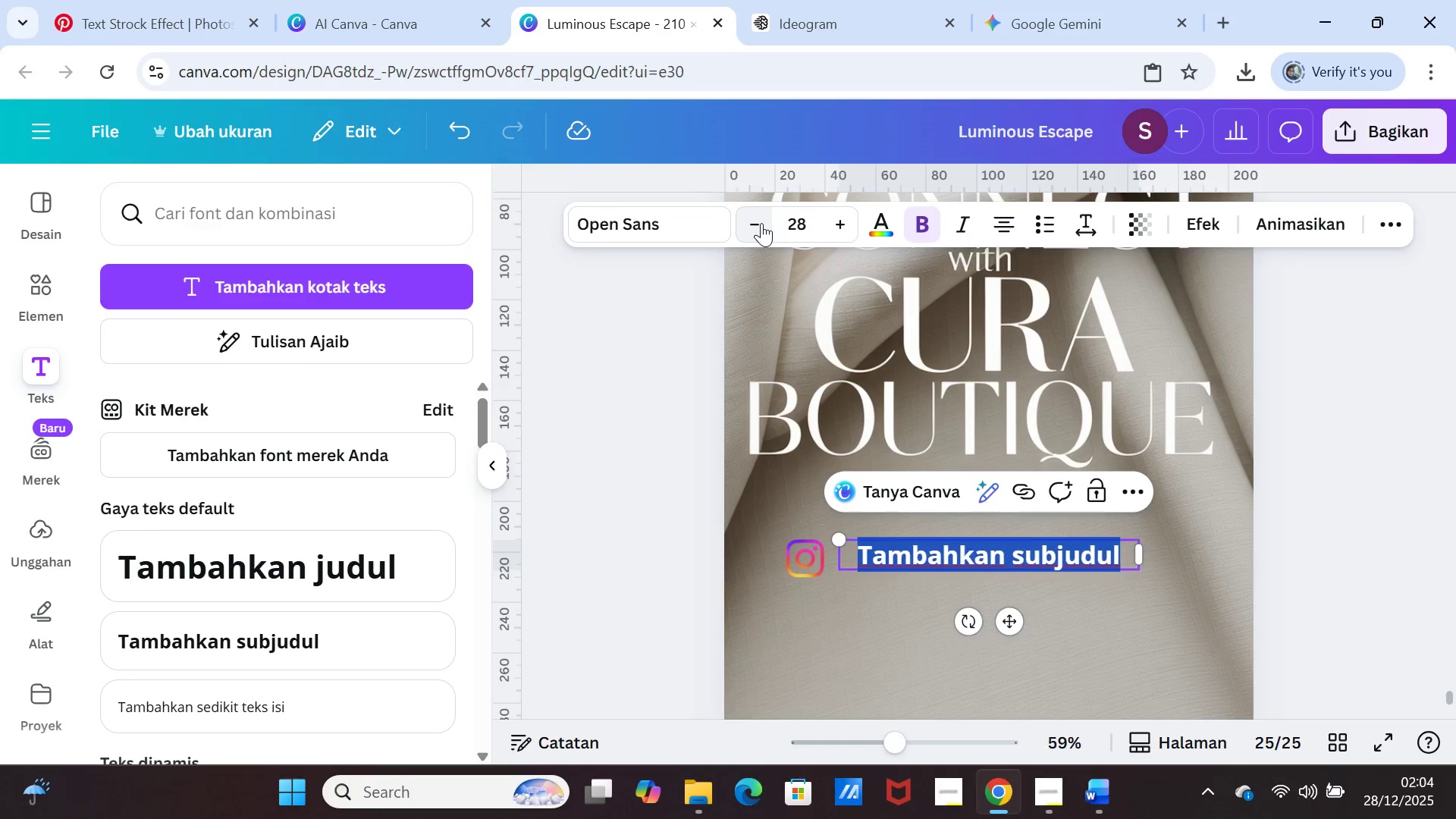 
left_click([761, 223])
 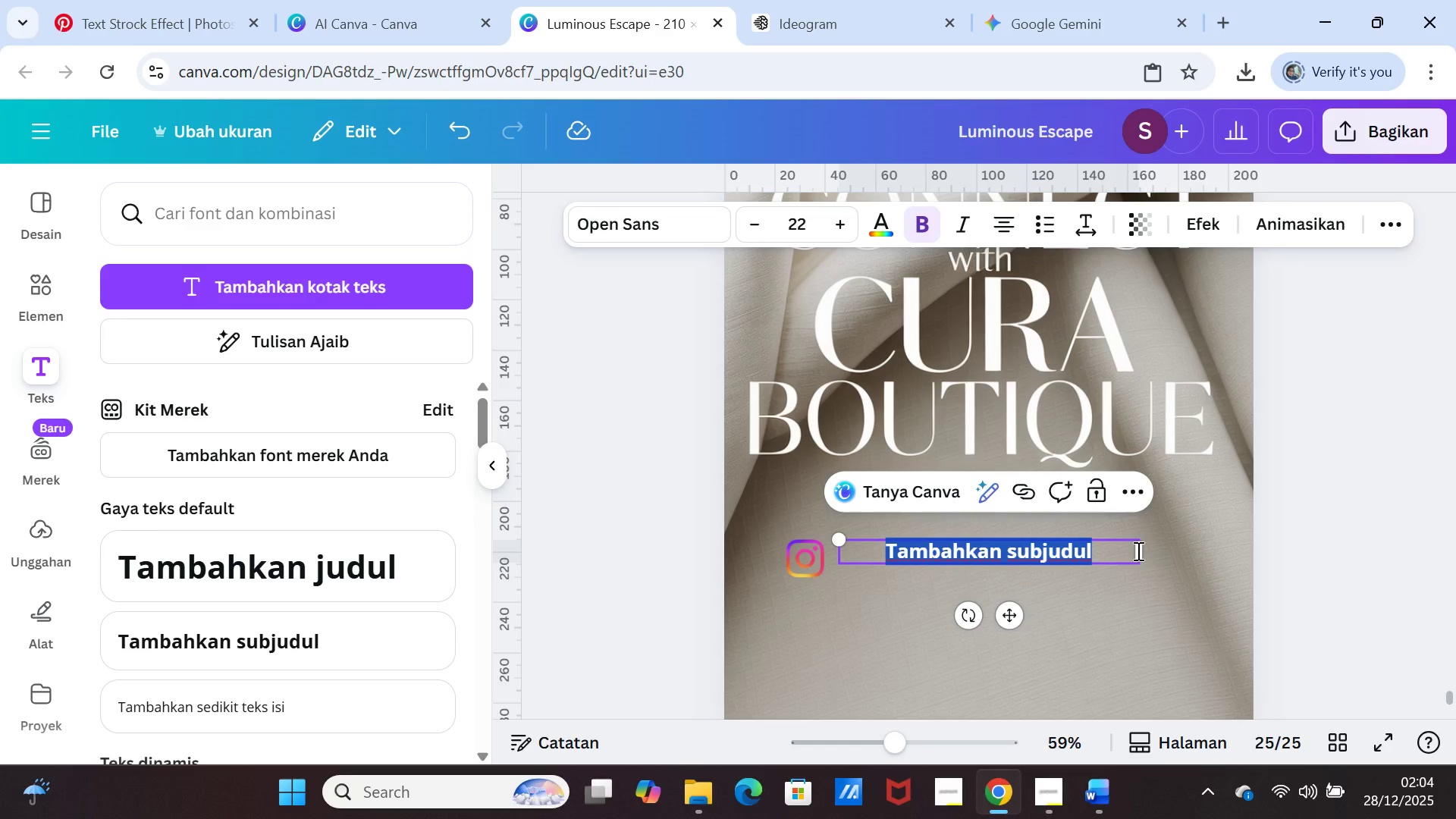 
left_click([1160, 558])
 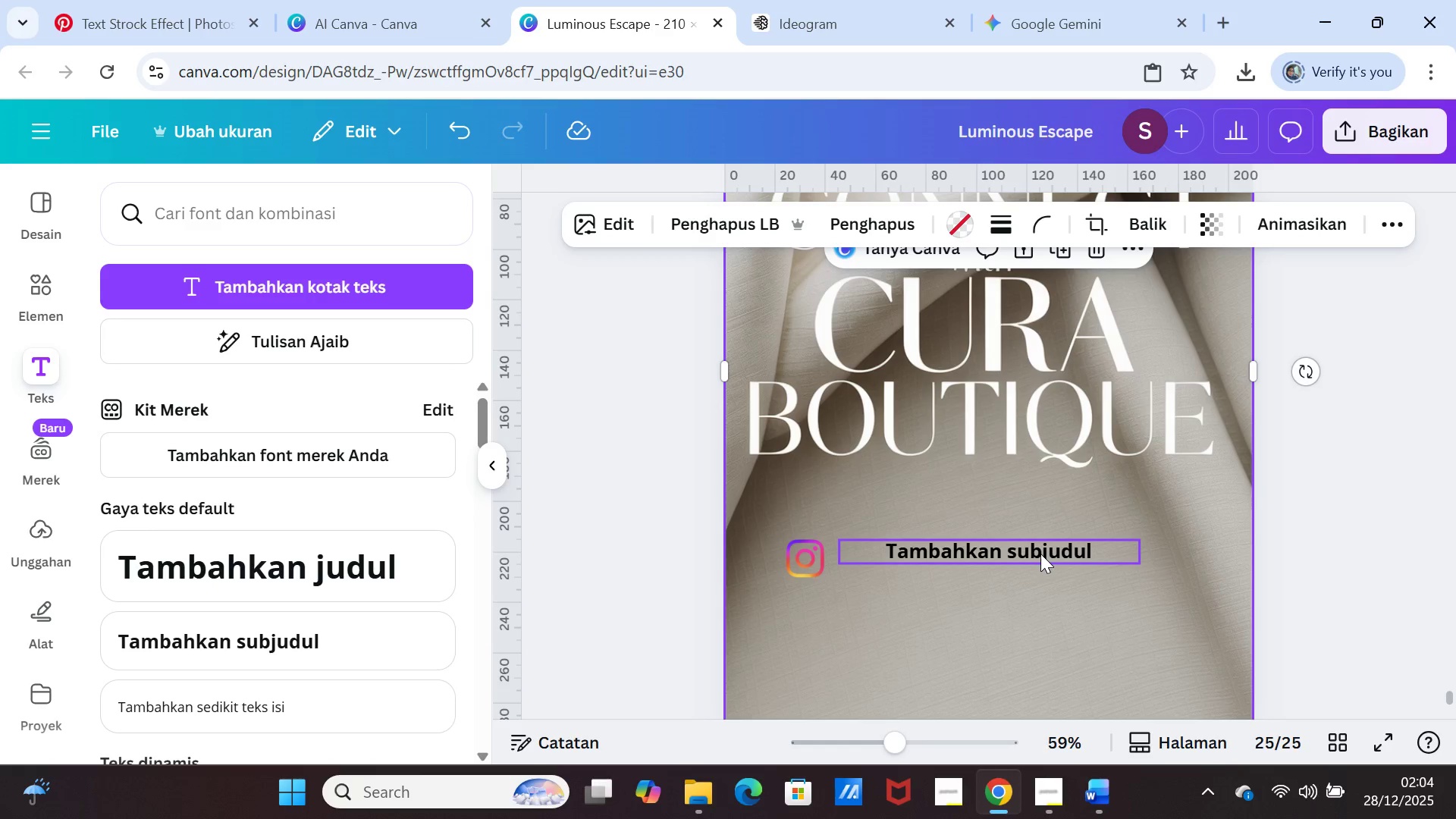 
left_click([1040, 554])
 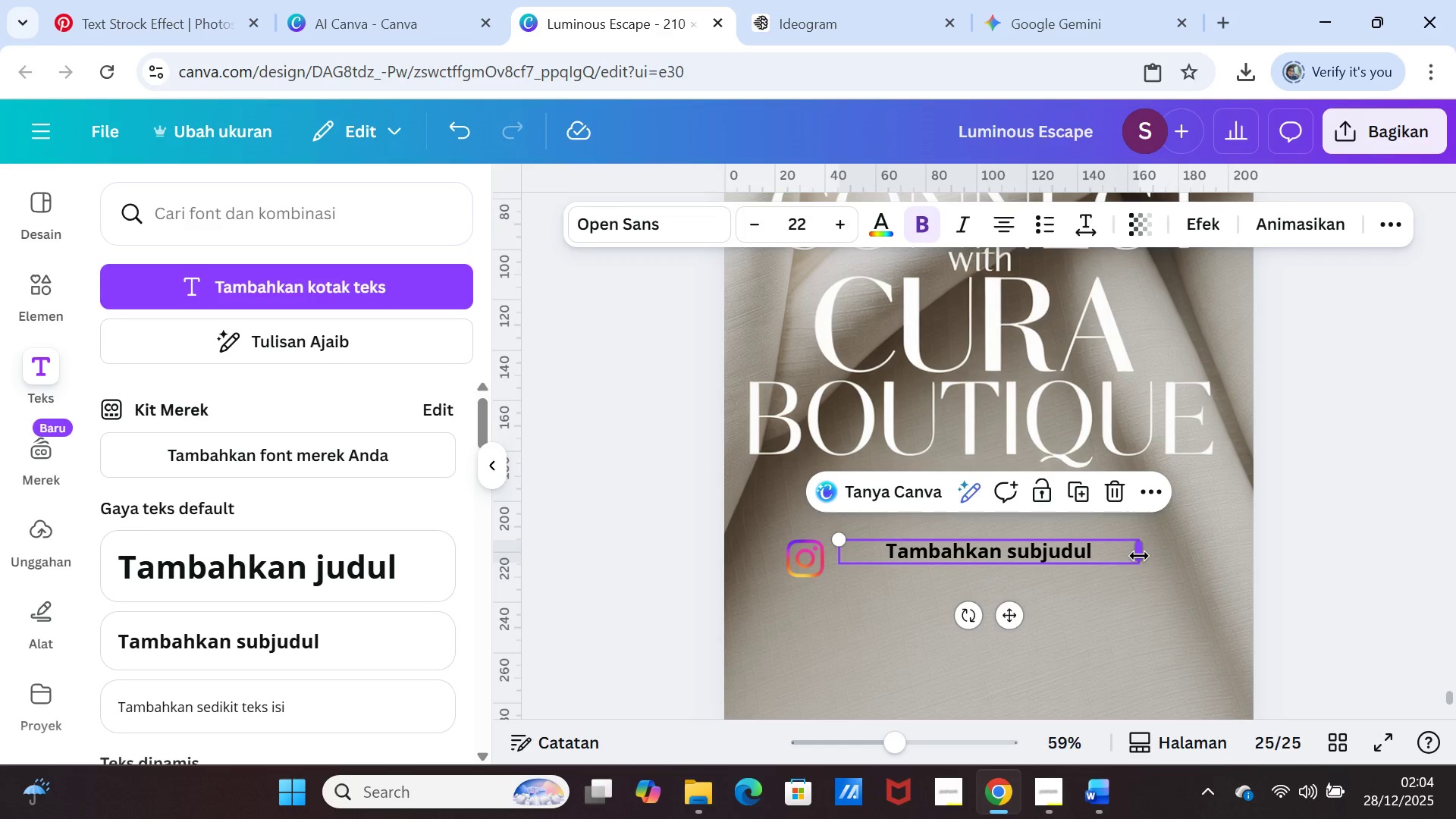 
left_click_drag(start_coordinate=[1139, 556], to_coordinate=[1081, 554])
 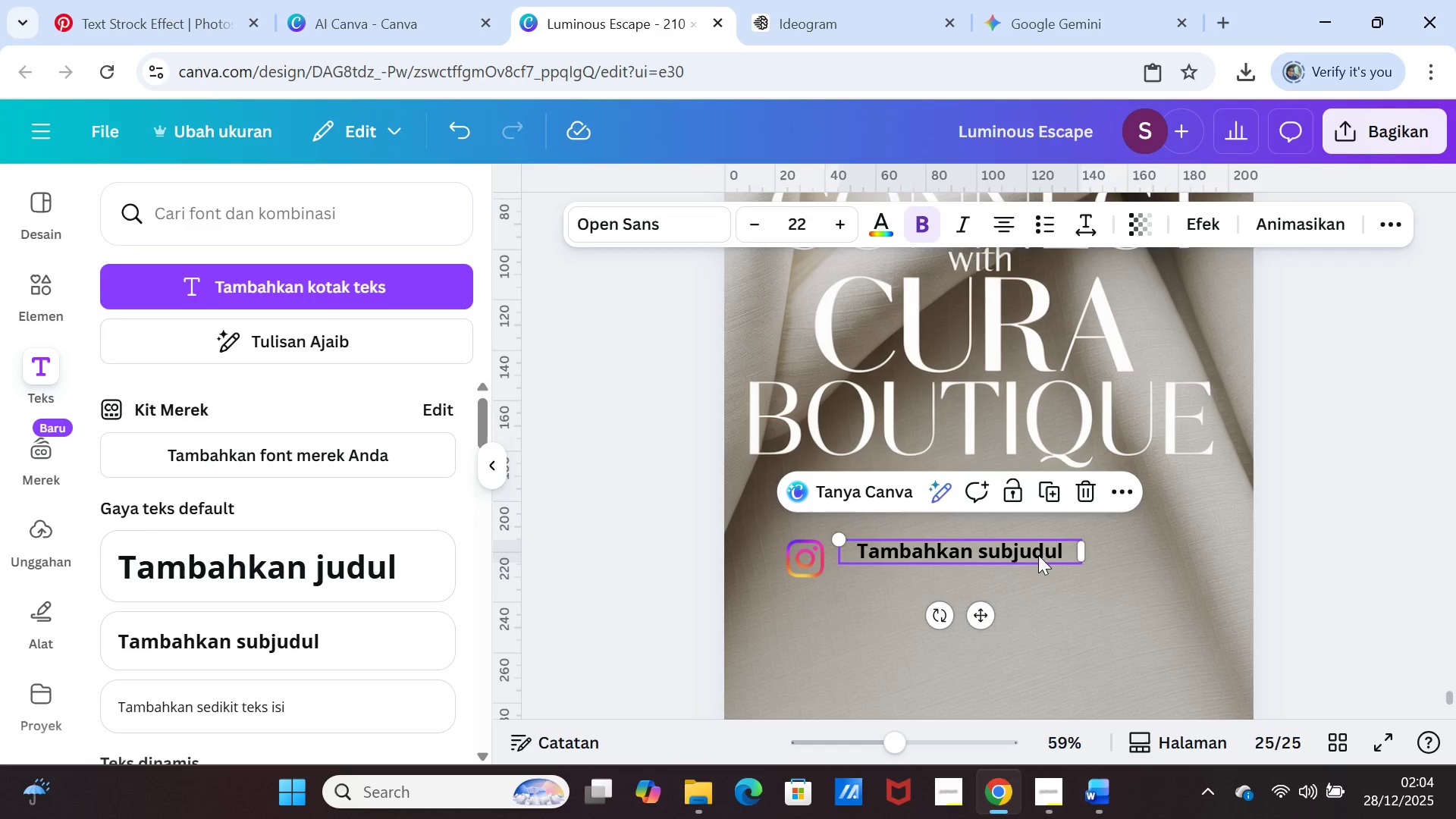 
left_click_drag(start_coordinate=[1038, 555], to_coordinate=[1035, 566])
 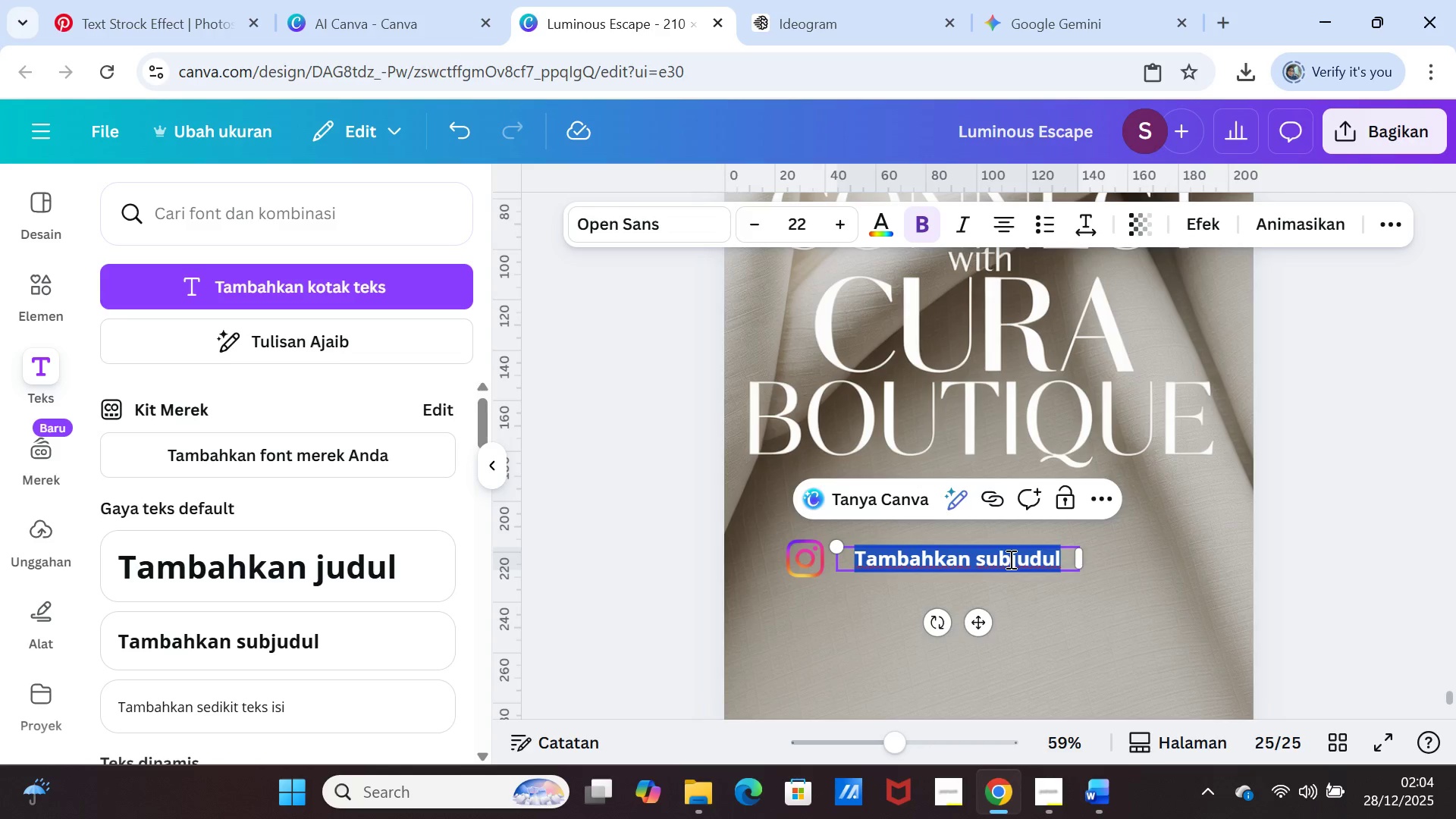 
double_click([1009, 559])
 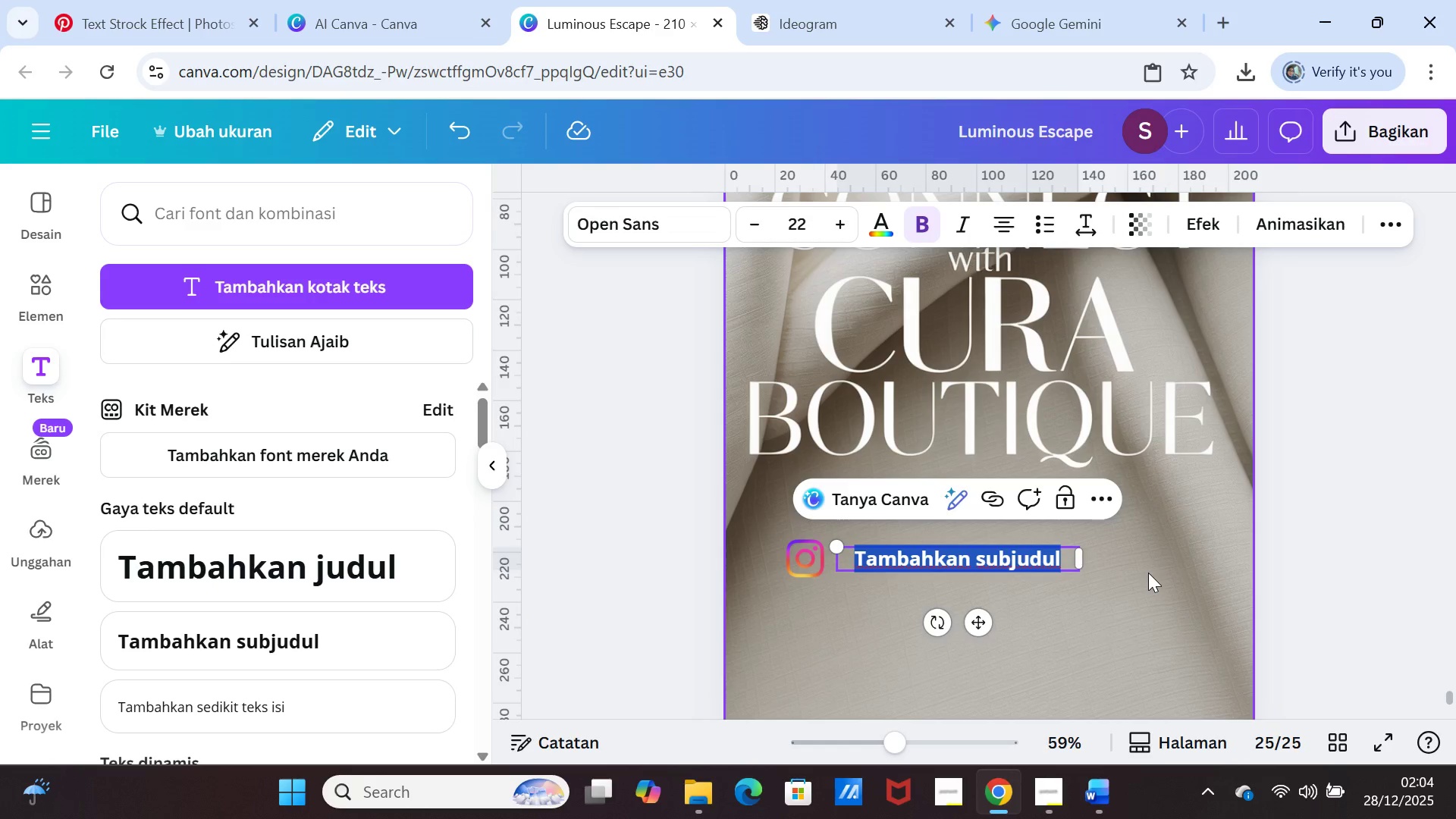 
type(@CUROBOUTIQIE)
key(Backspace)
key(Backspace)
key(Backspace)
key(Backspace)
type(I)
key(Backspace)
key(Backspace)
key(Backspace)
key(Backspace)
key(Backspace)
key(Backspace)
key(Backspace)
key(Backspace)
key(Backspace)
type(curaboutique)
 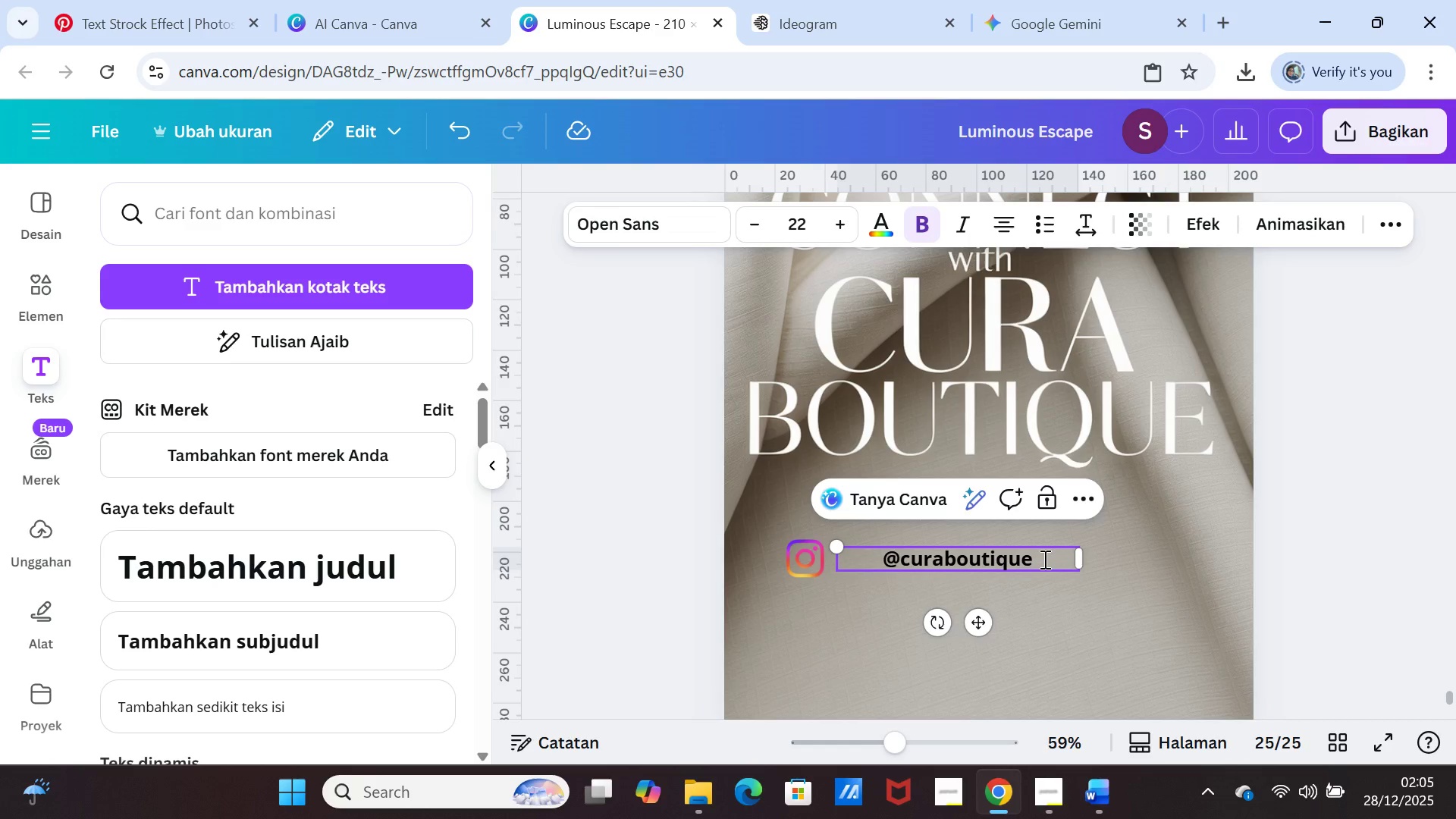 
left_click_drag(start_coordinate=[1043, 559], to_coordinate=[872, 556])
 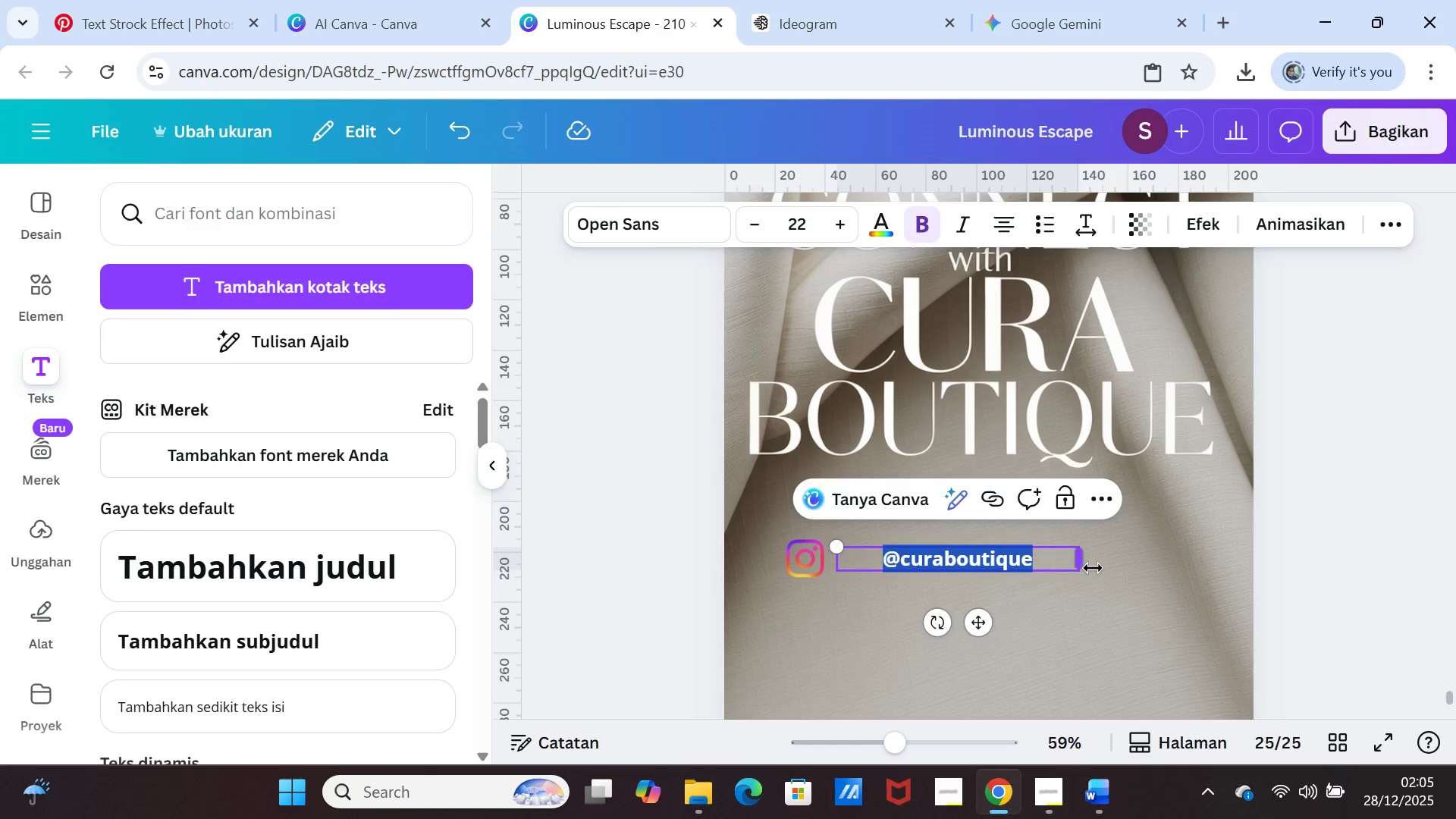 
left_click([1093, 568])
 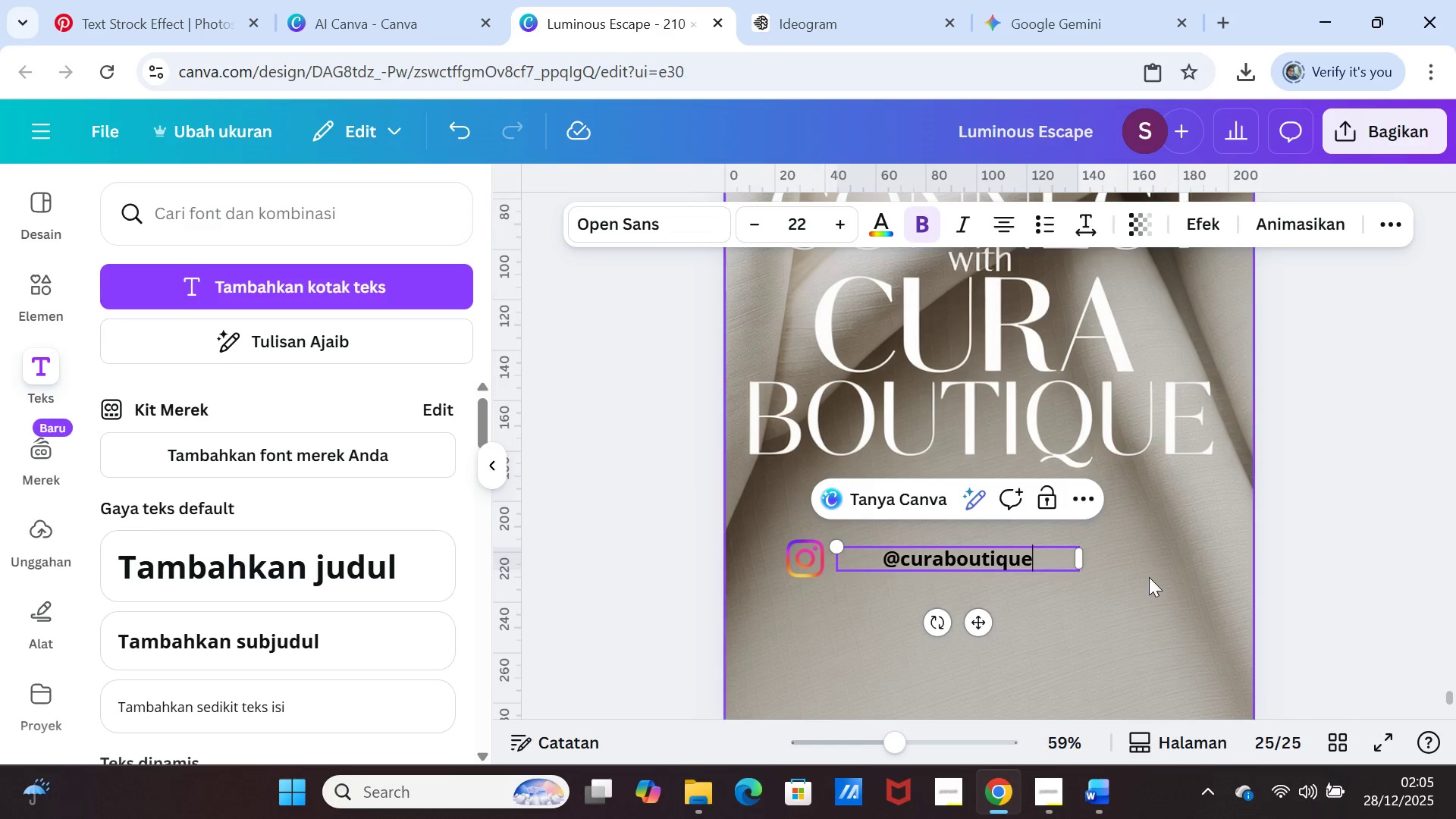 
double_click([1149, 577])
 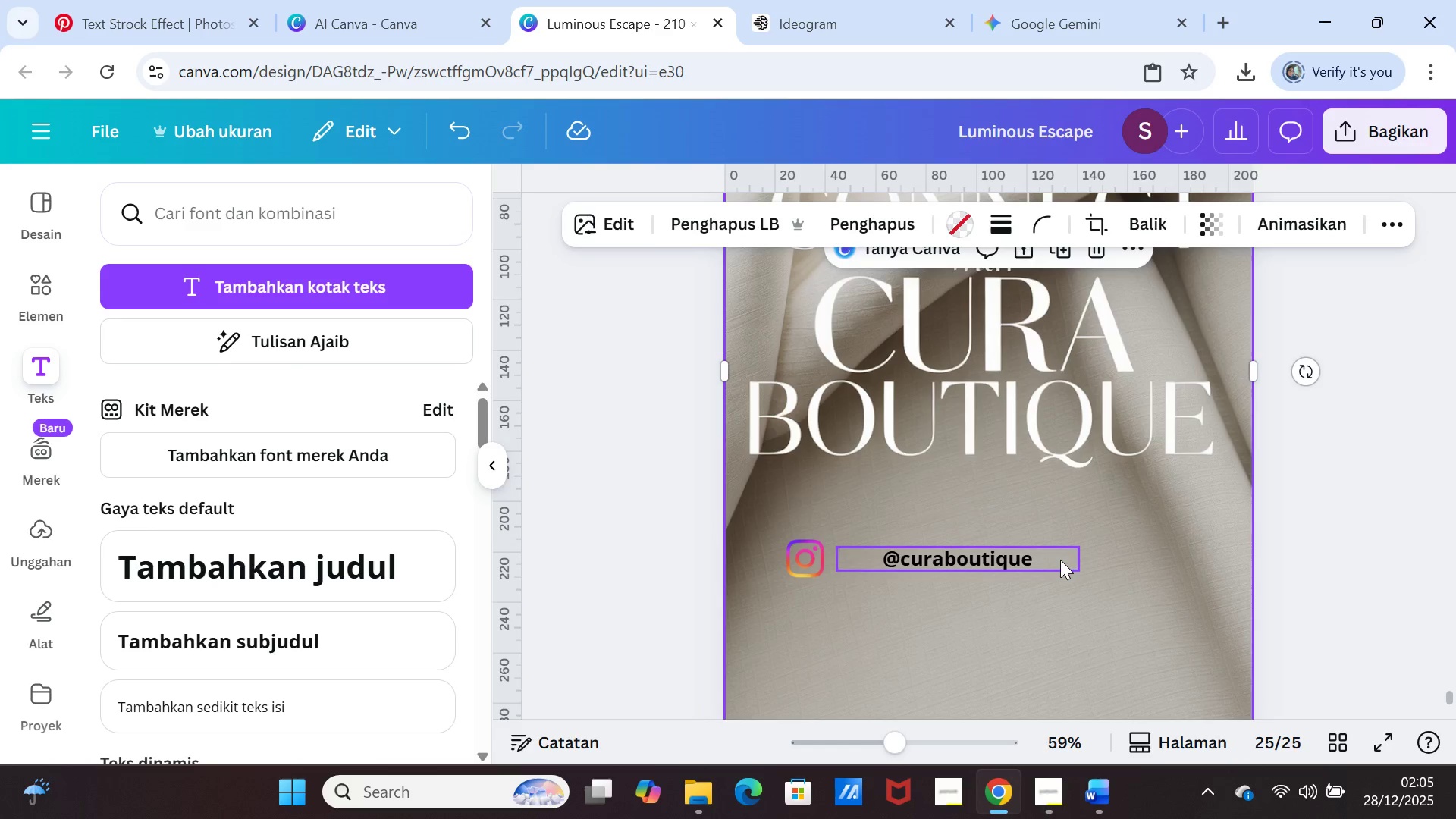 
left_click([1060, 560])
 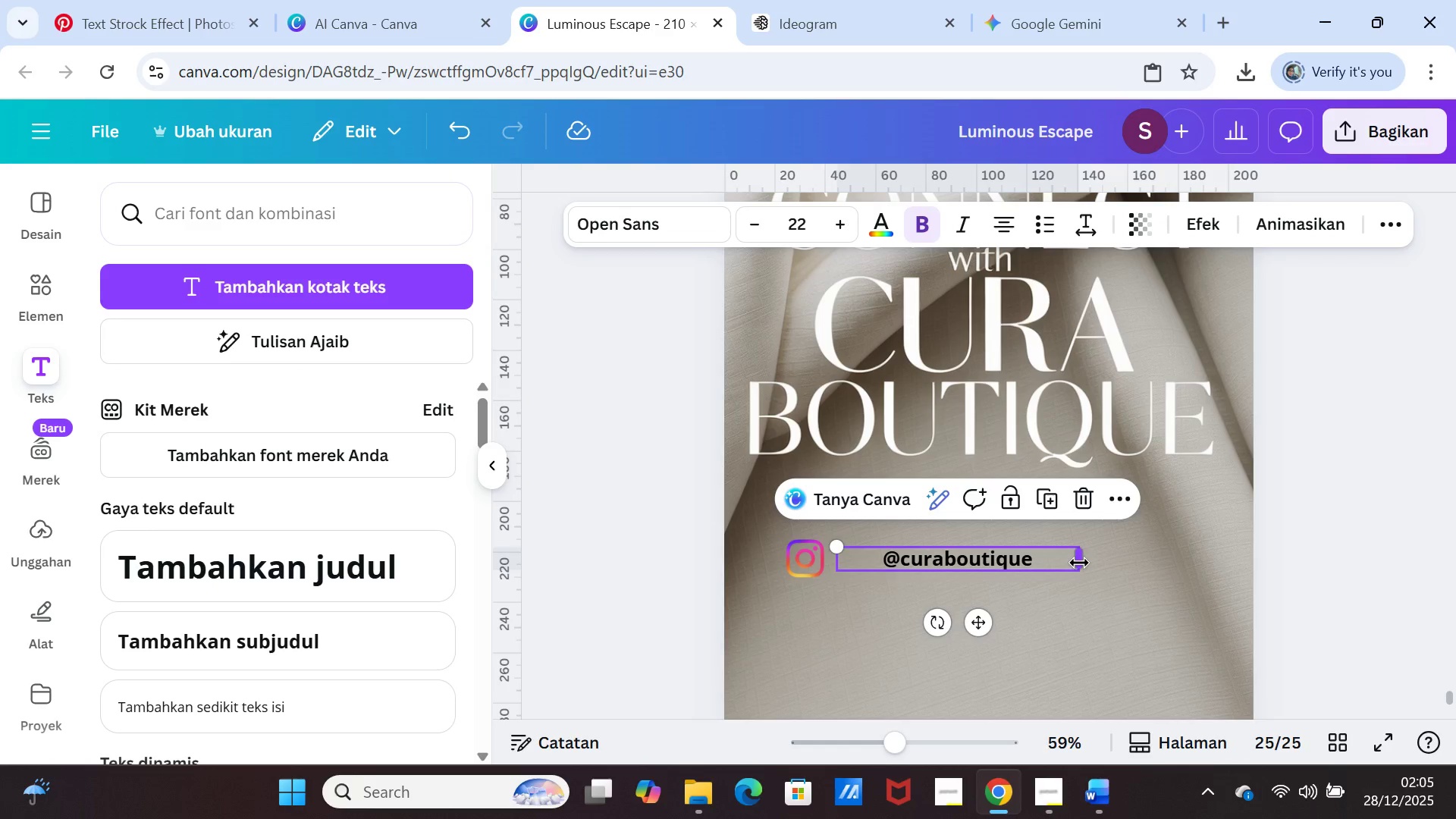 
left_click_drag(start_coordinate=[1079, 563], to_coordinate=[1001, 564])
 